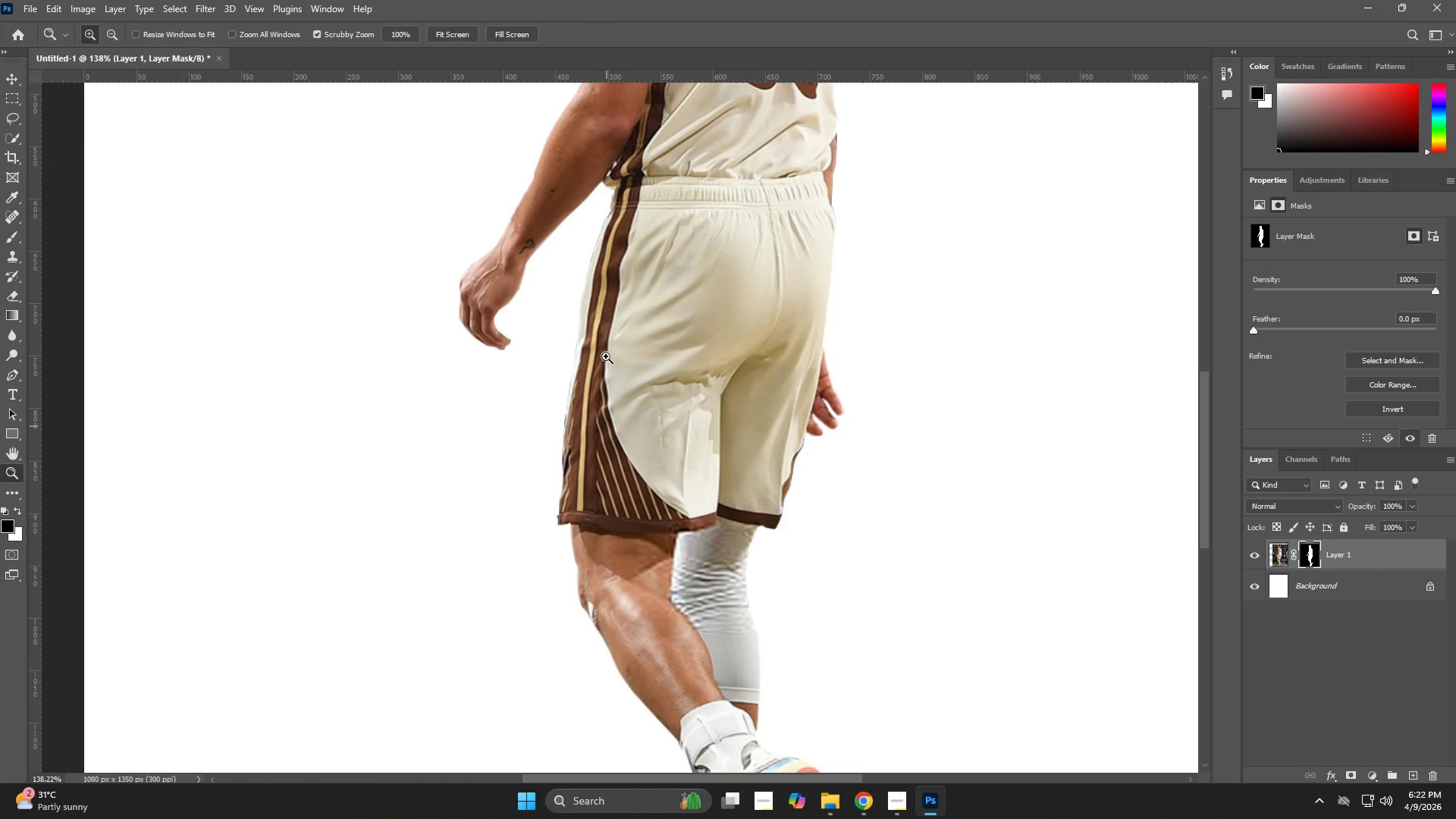 
hold_key(key=Space, duration=0.47)
 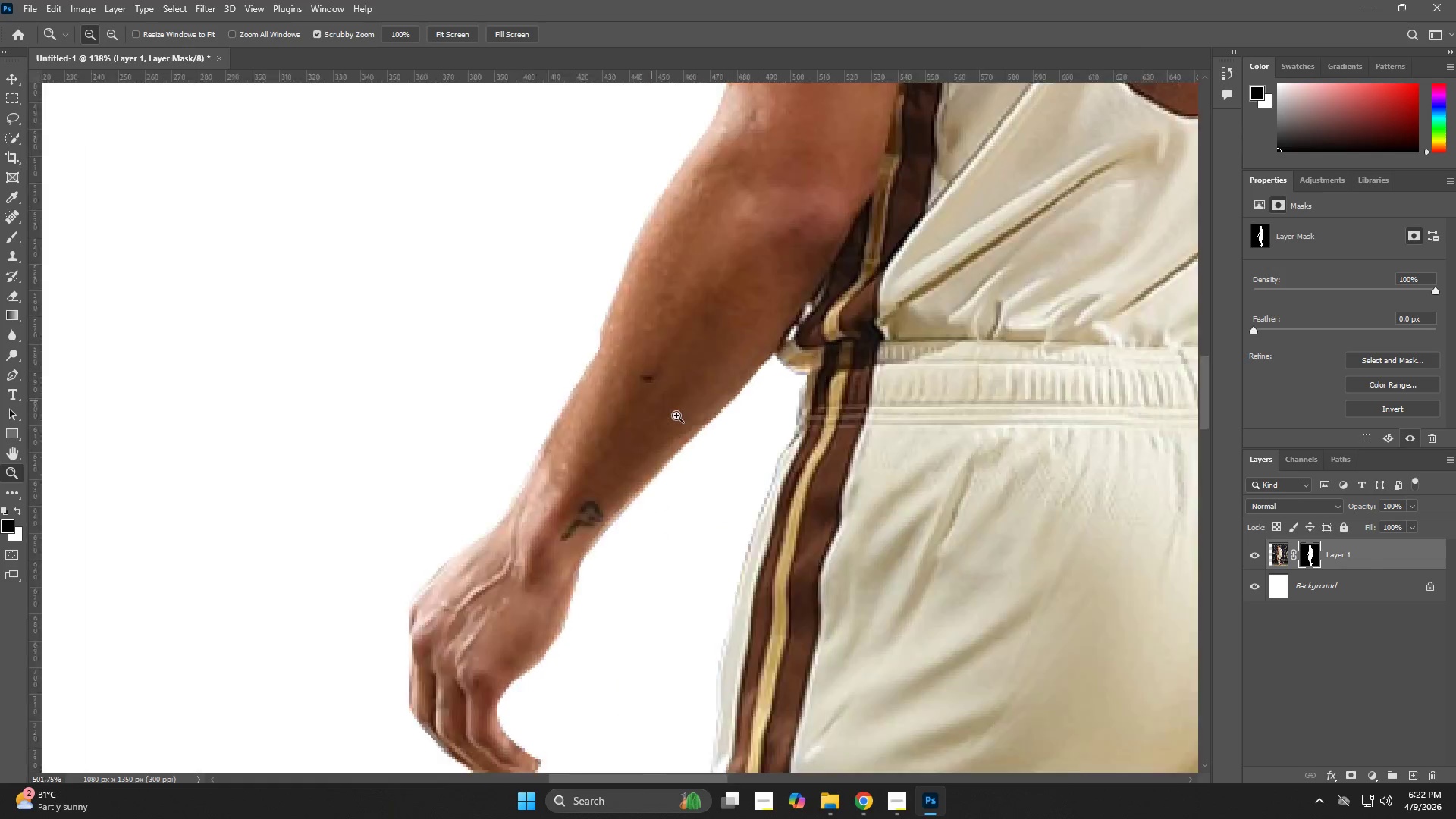 
left_click_drag(start_coordinate=[571, 237], to_coordinate=[620, 394])
 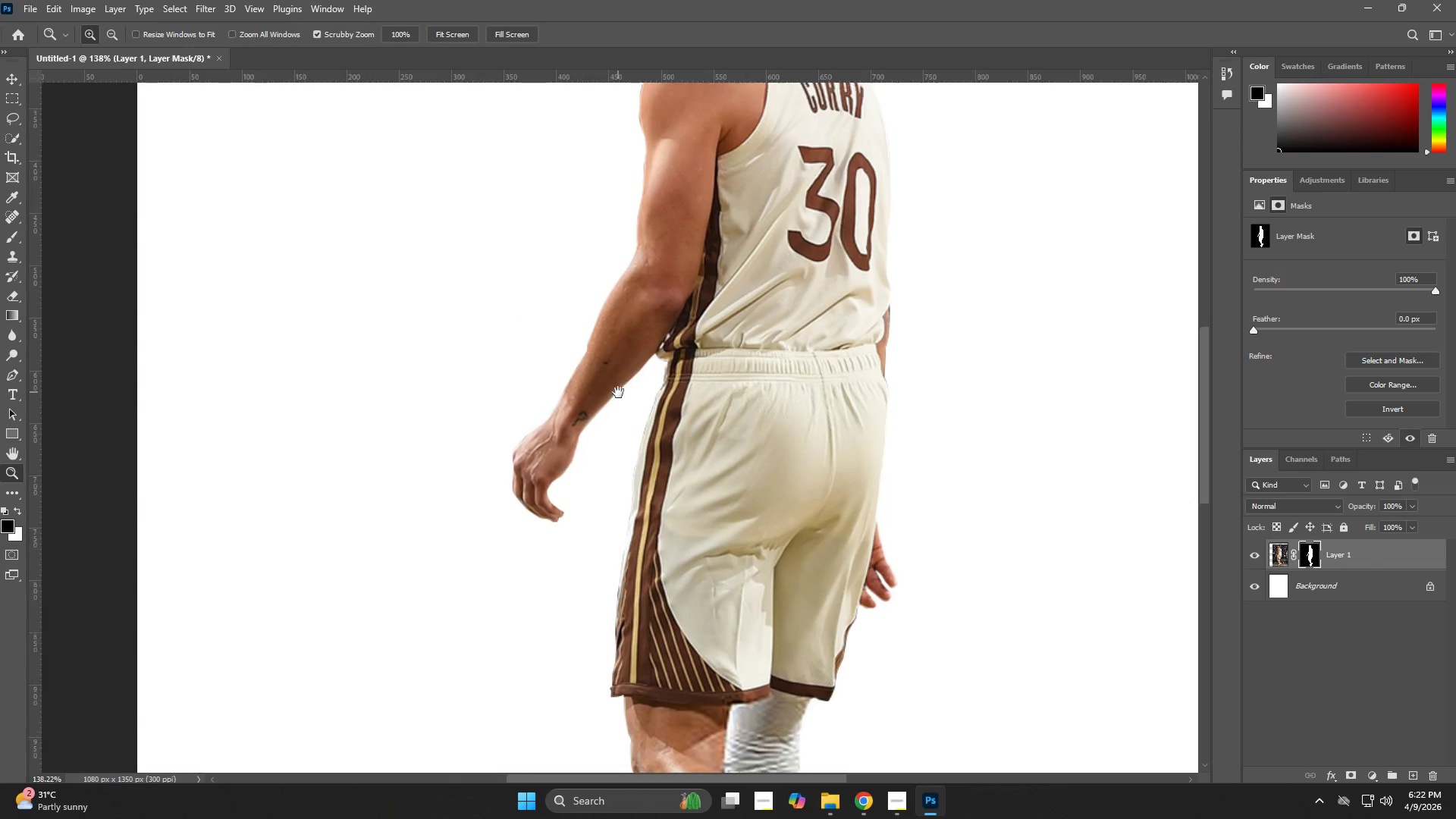 
hold_key(key=Z, duration=0.62)
 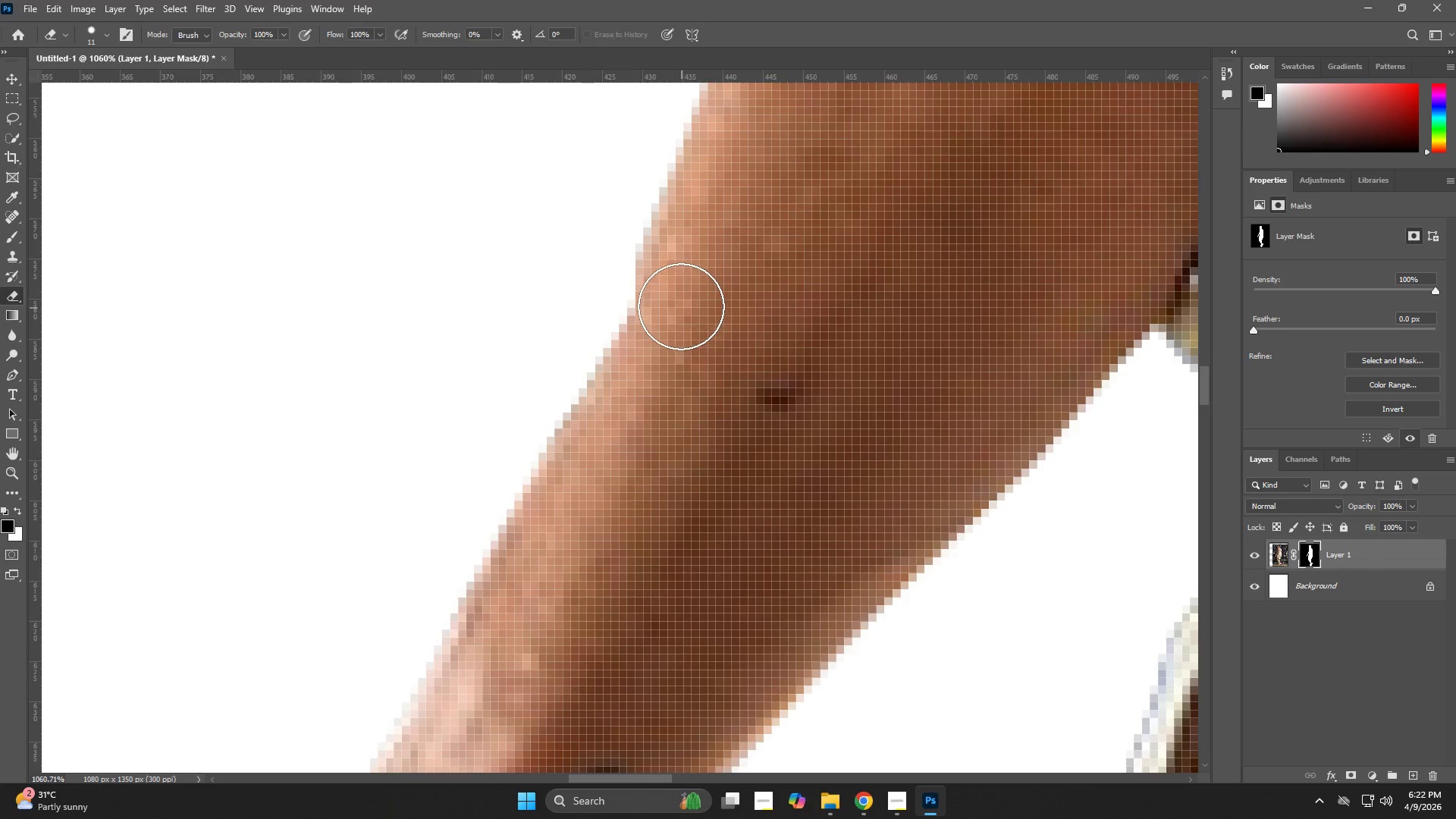 
left_click_drag(start_coordinate=[582, 368], to_coordinate=[704, 431])
 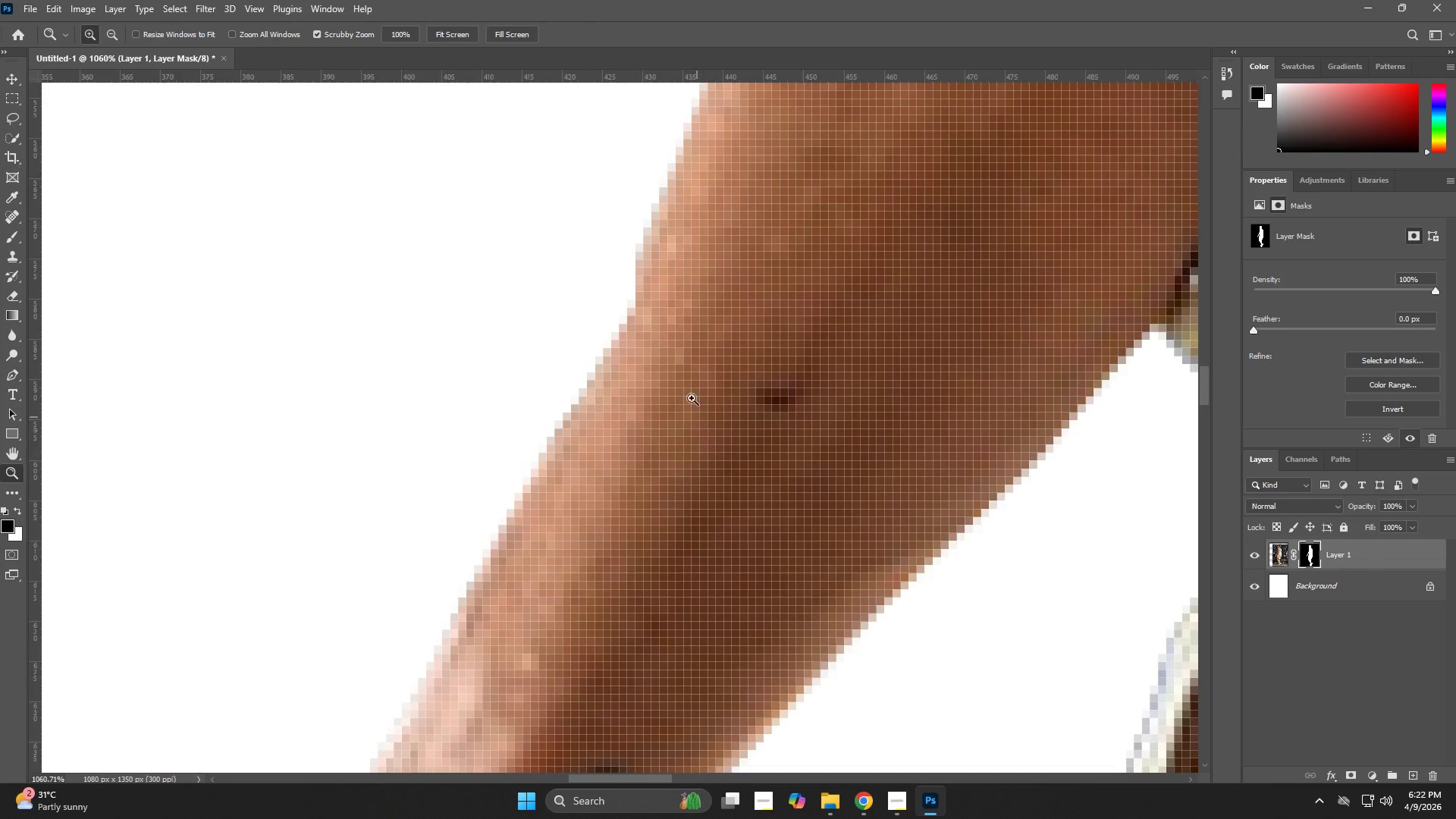 
type(ex)
 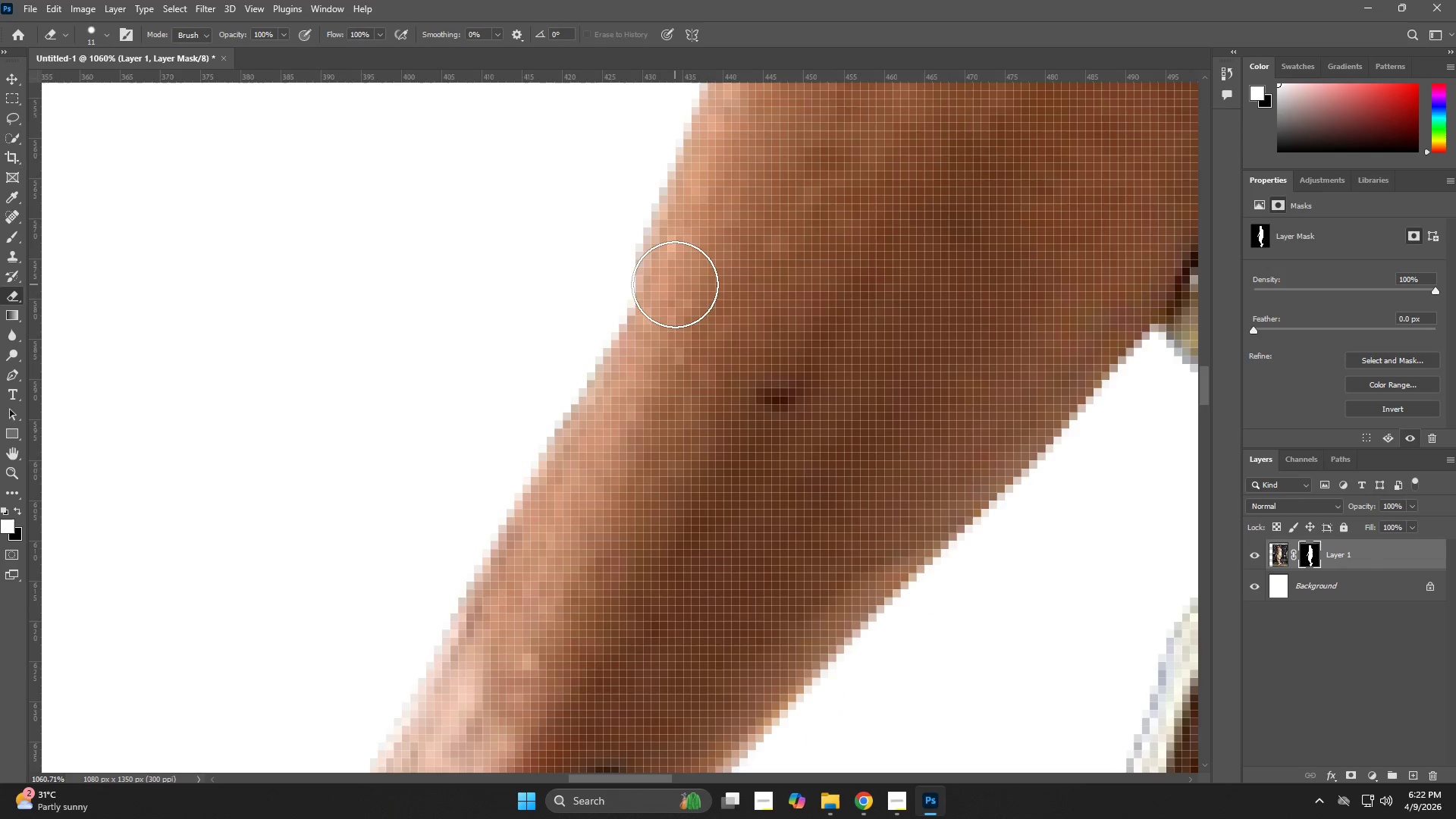 
left_click_drag(start_coordinate=[673, 285], to_coordinate=[658, 332])
 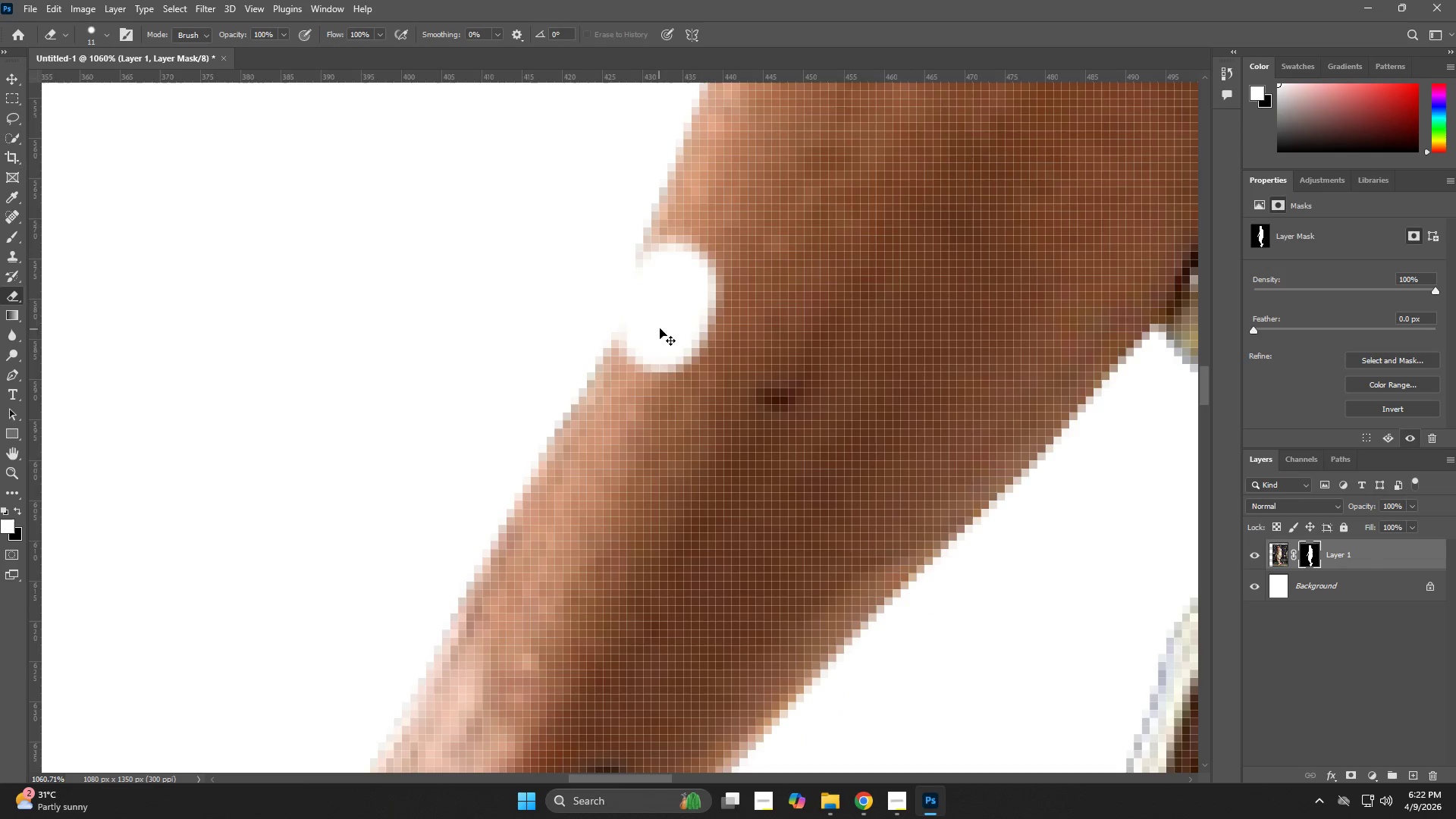 
key(Control+ControlLeft)
 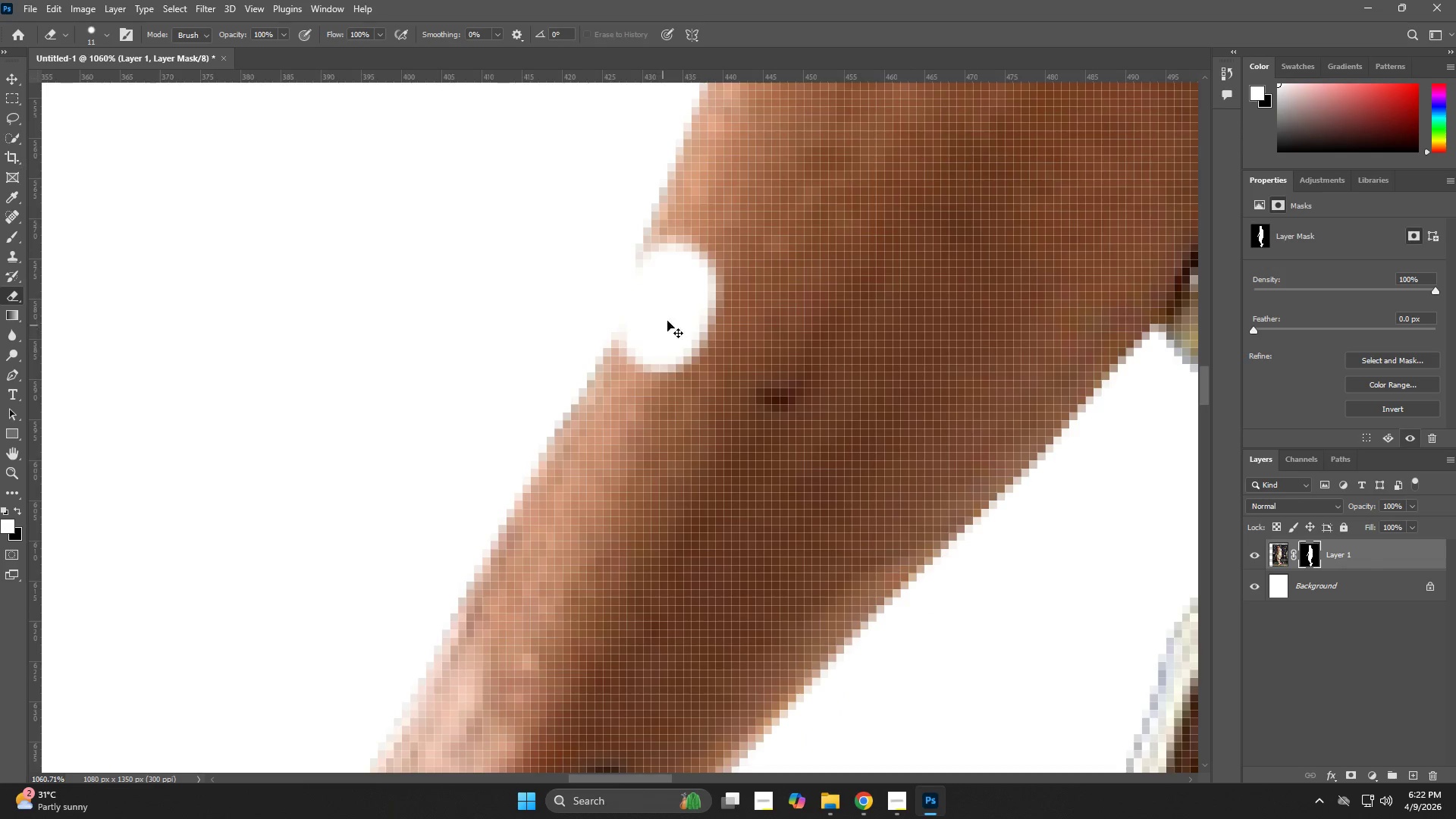 
key(Control+Z)
 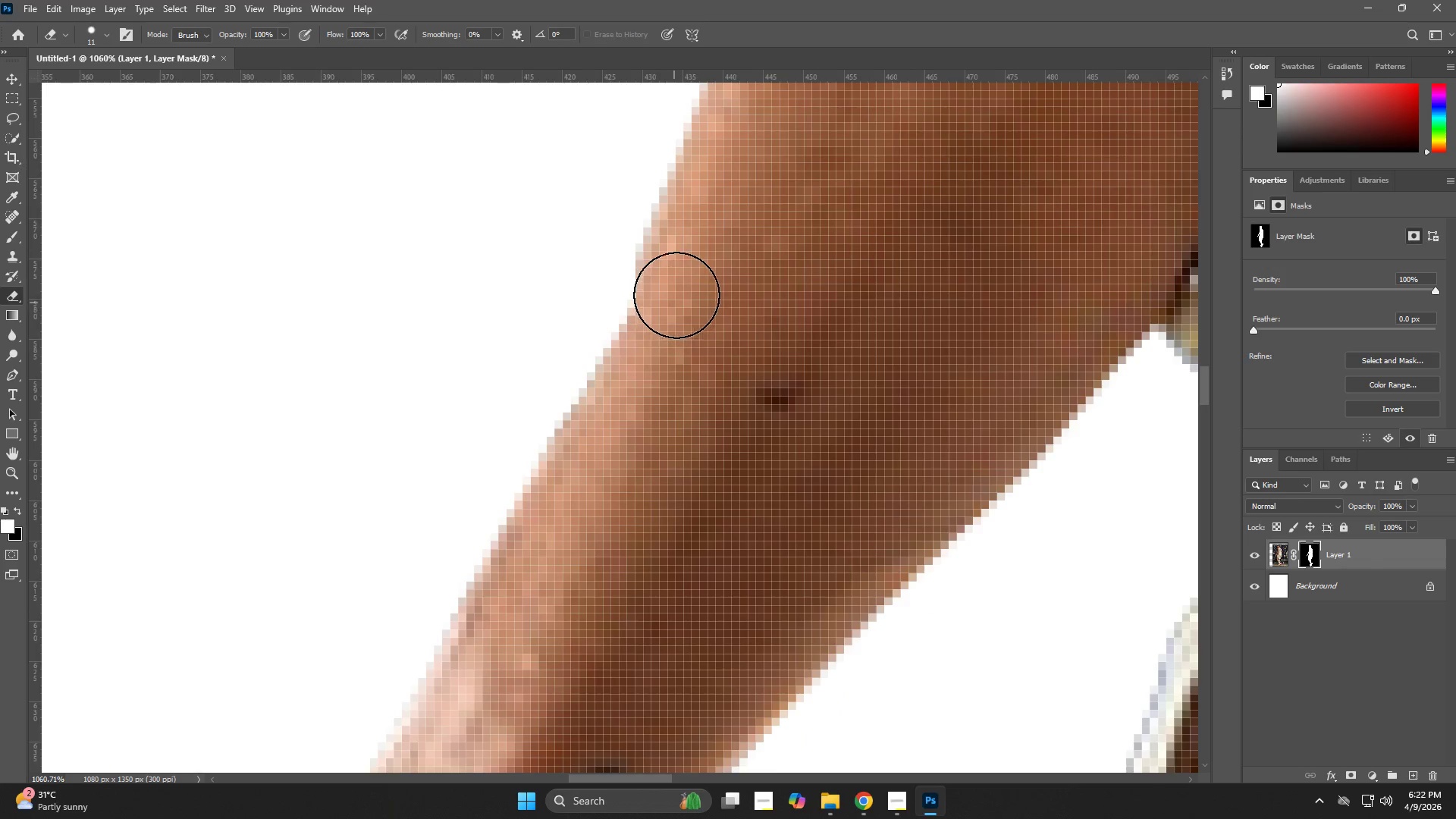 
type(xzexze)
 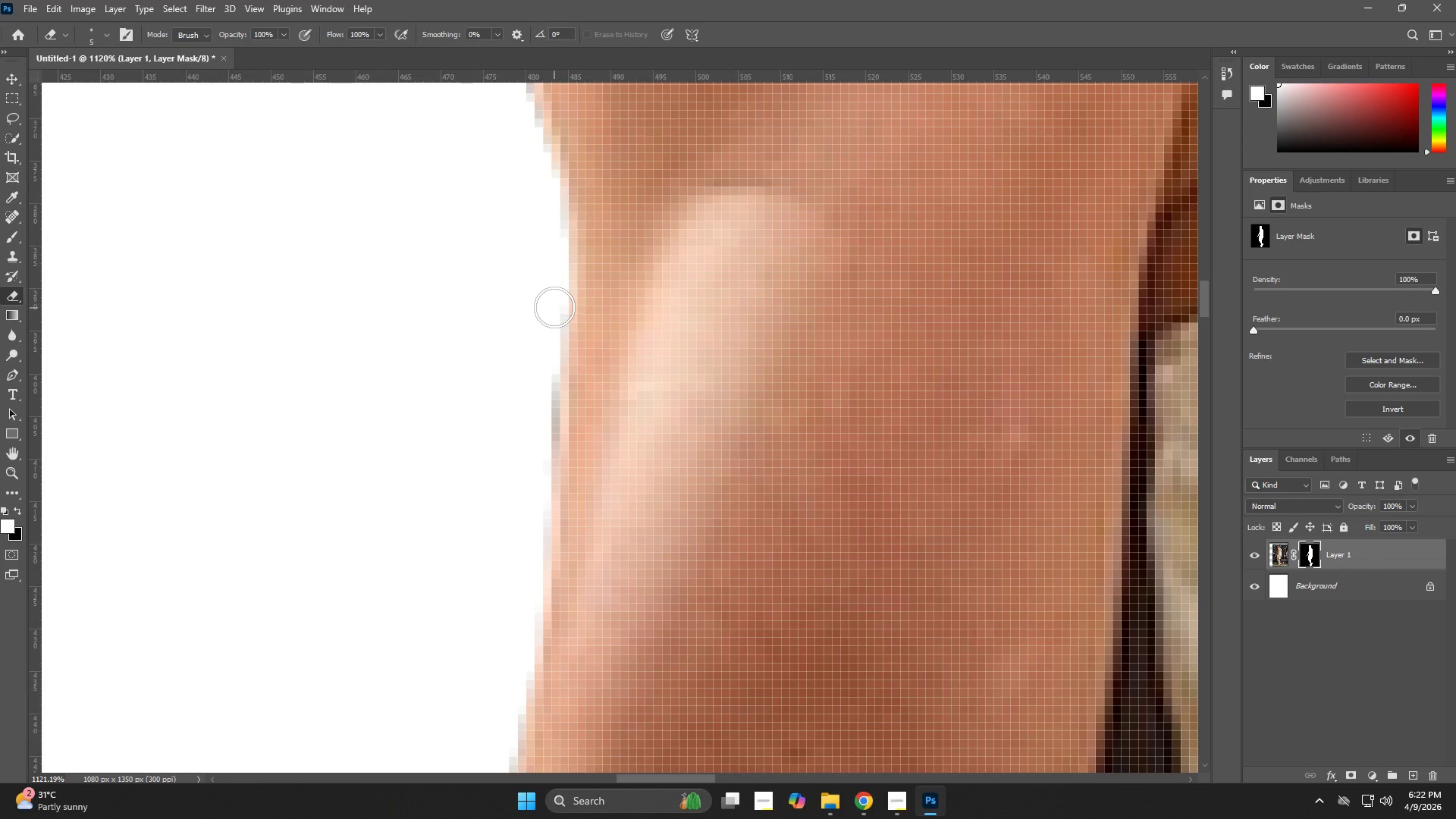 
left_click_drag(start_coordinate=[674, 278], to_coordinate=[609, 482])
 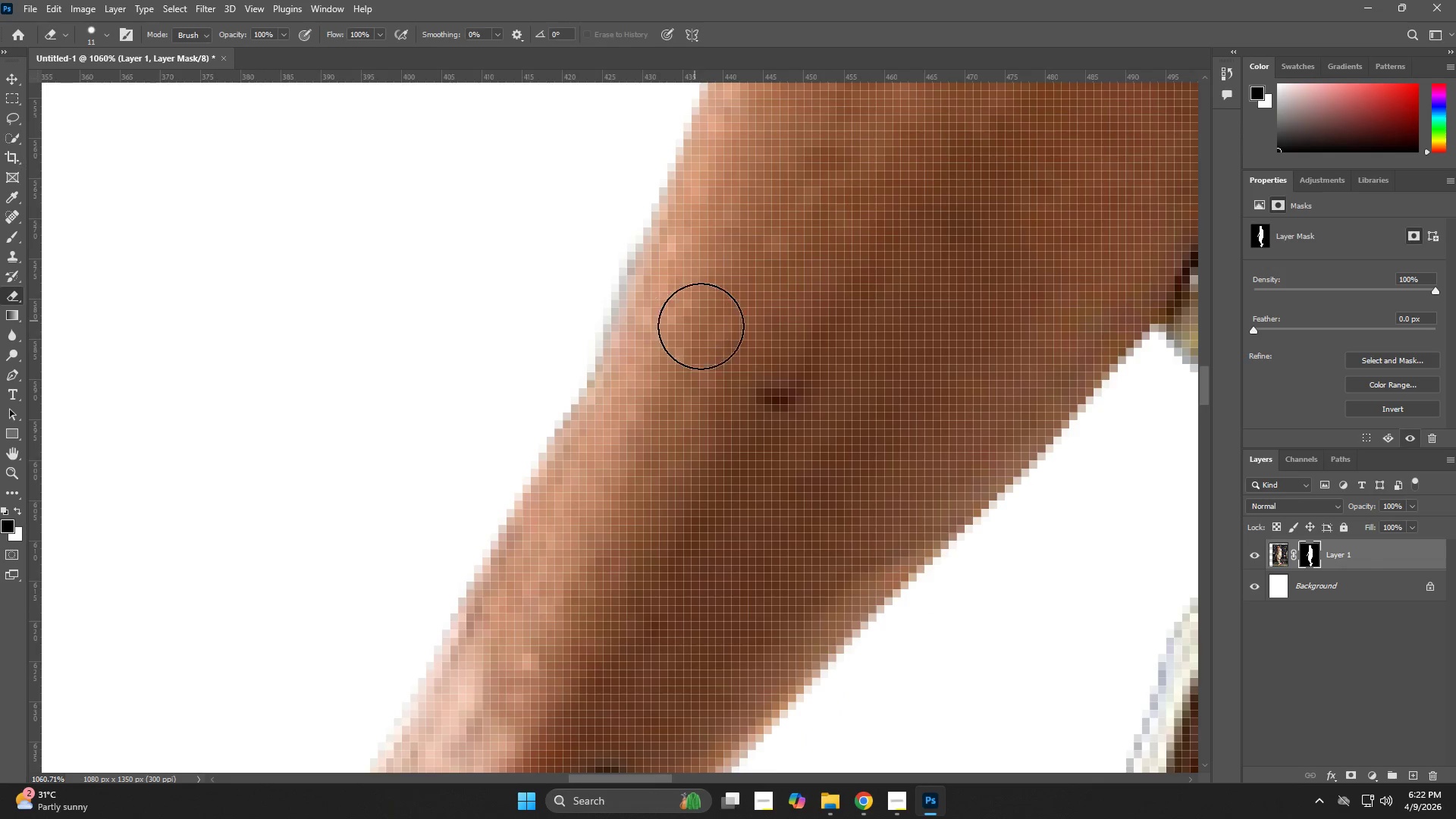 
left_click_drag(start_coordinate=[726, 341], to_coordinate=[617, 387])
 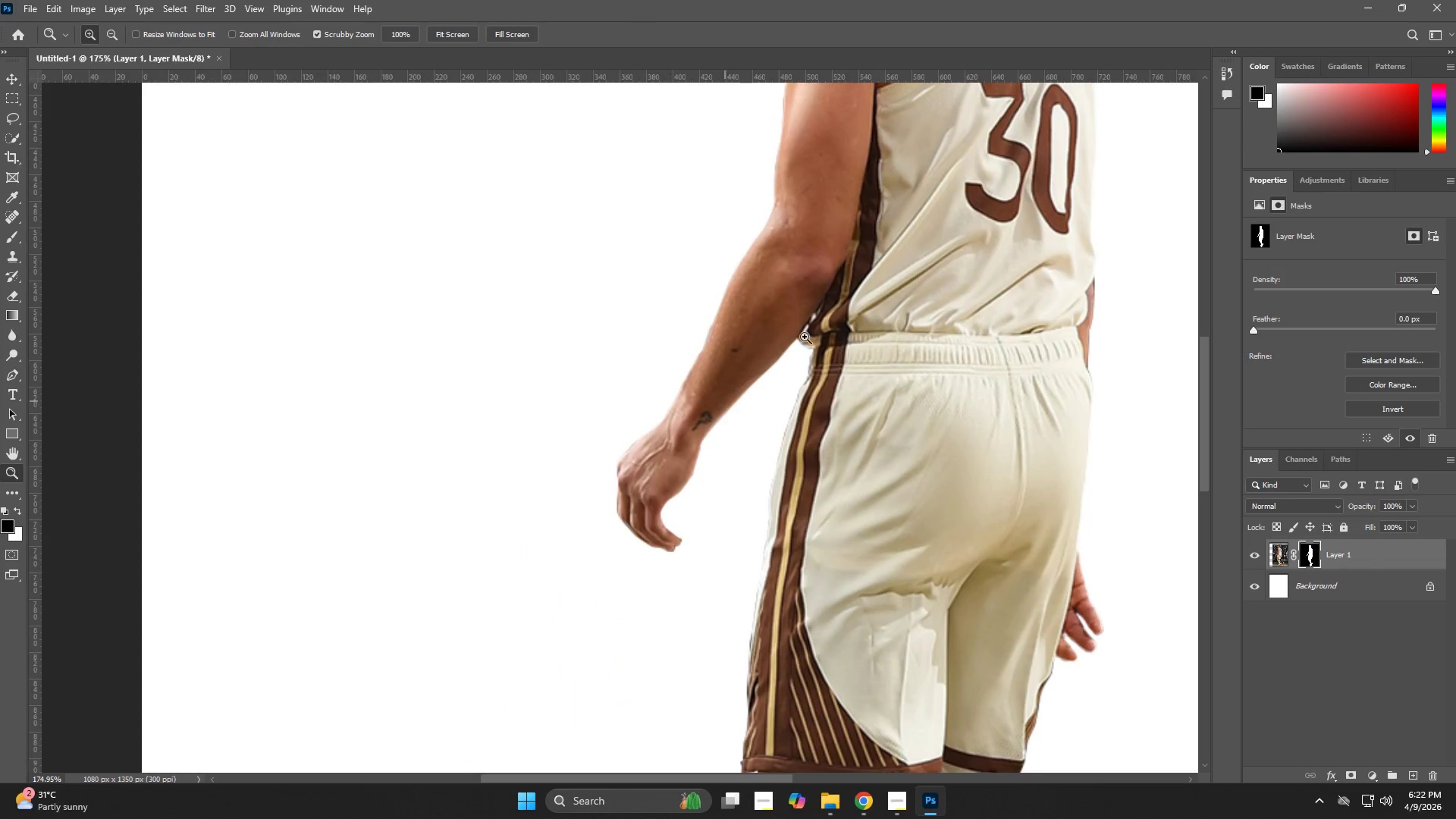 
hold_key(key=Space, duration=0.31)
 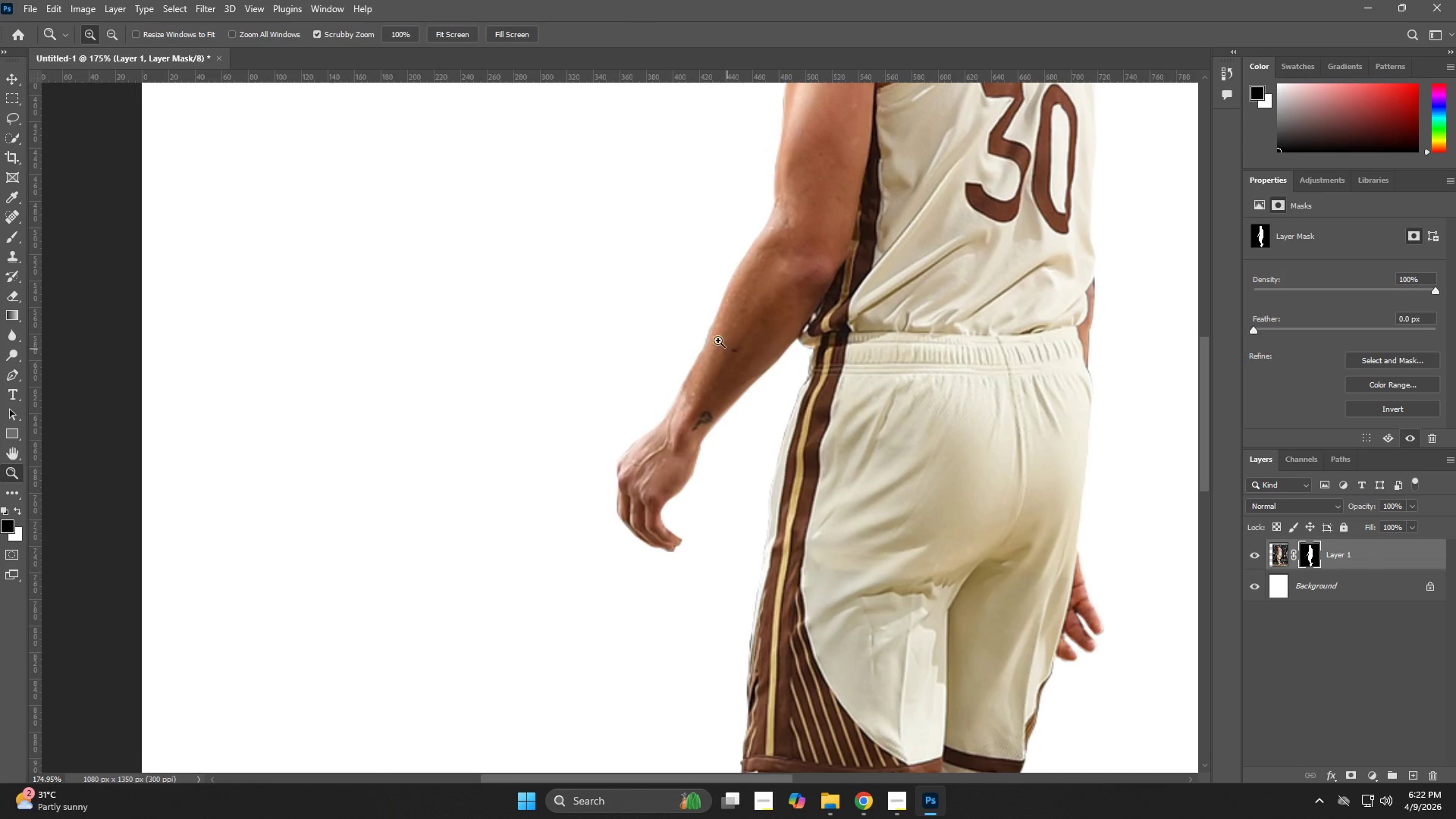 
left_click_drag(start_coordinate=[711, 336], to_coordinate=[840, 454])
 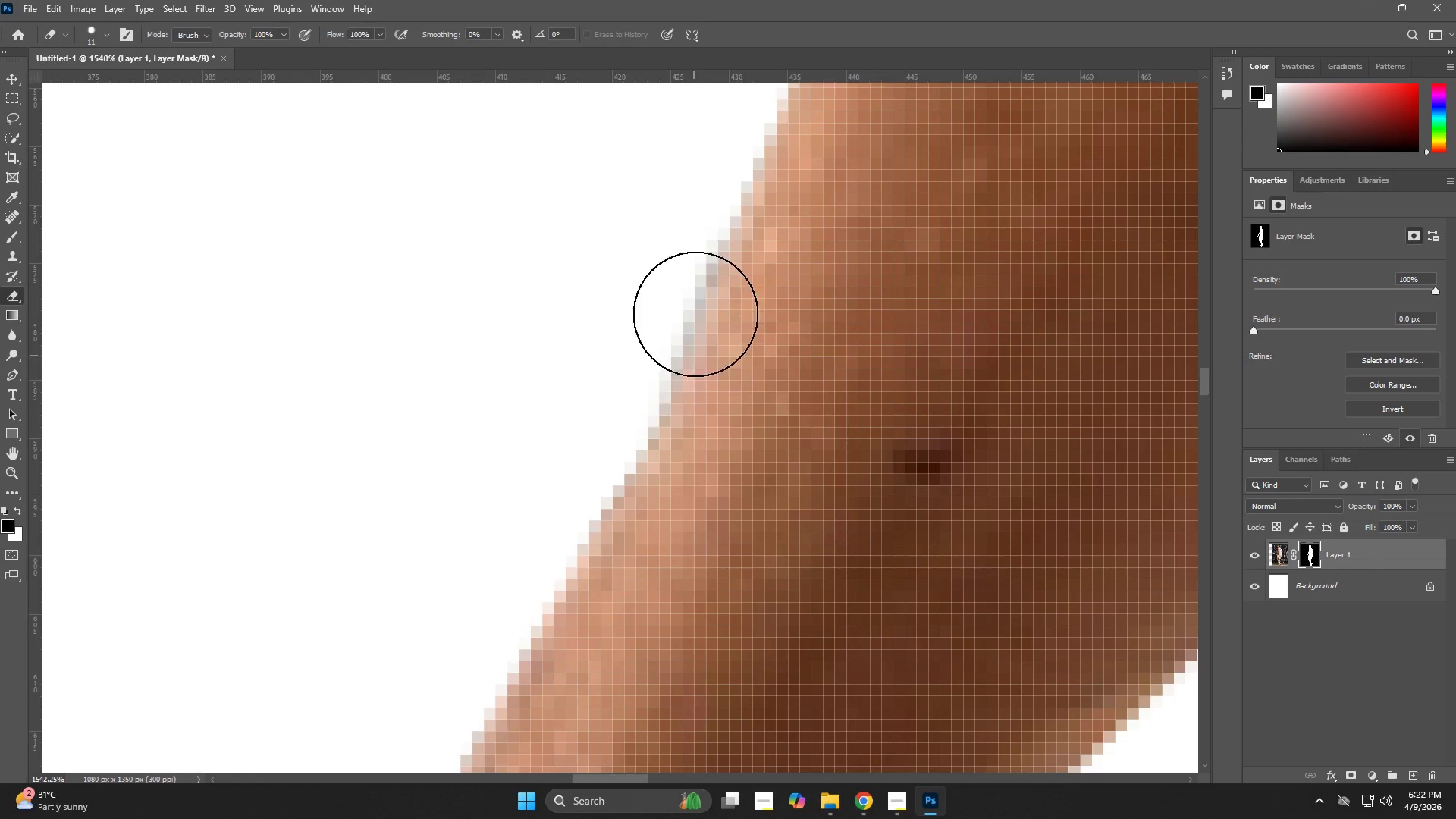 
hold_key(key=AltLeft, duration=0.56)
 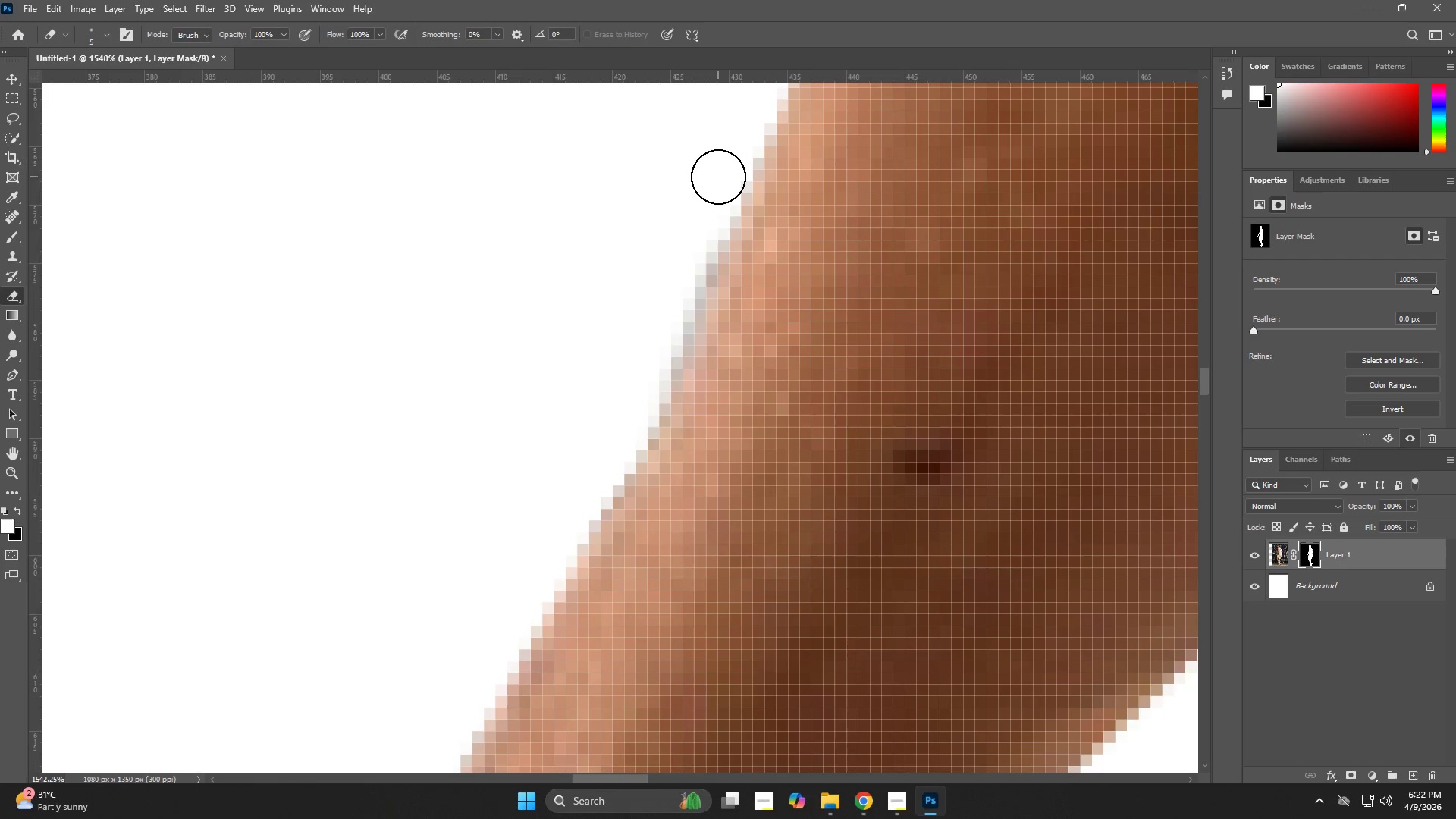 
left_click_drag(start_coordinate=[719, 179], to_coordinate=[650, 384])
 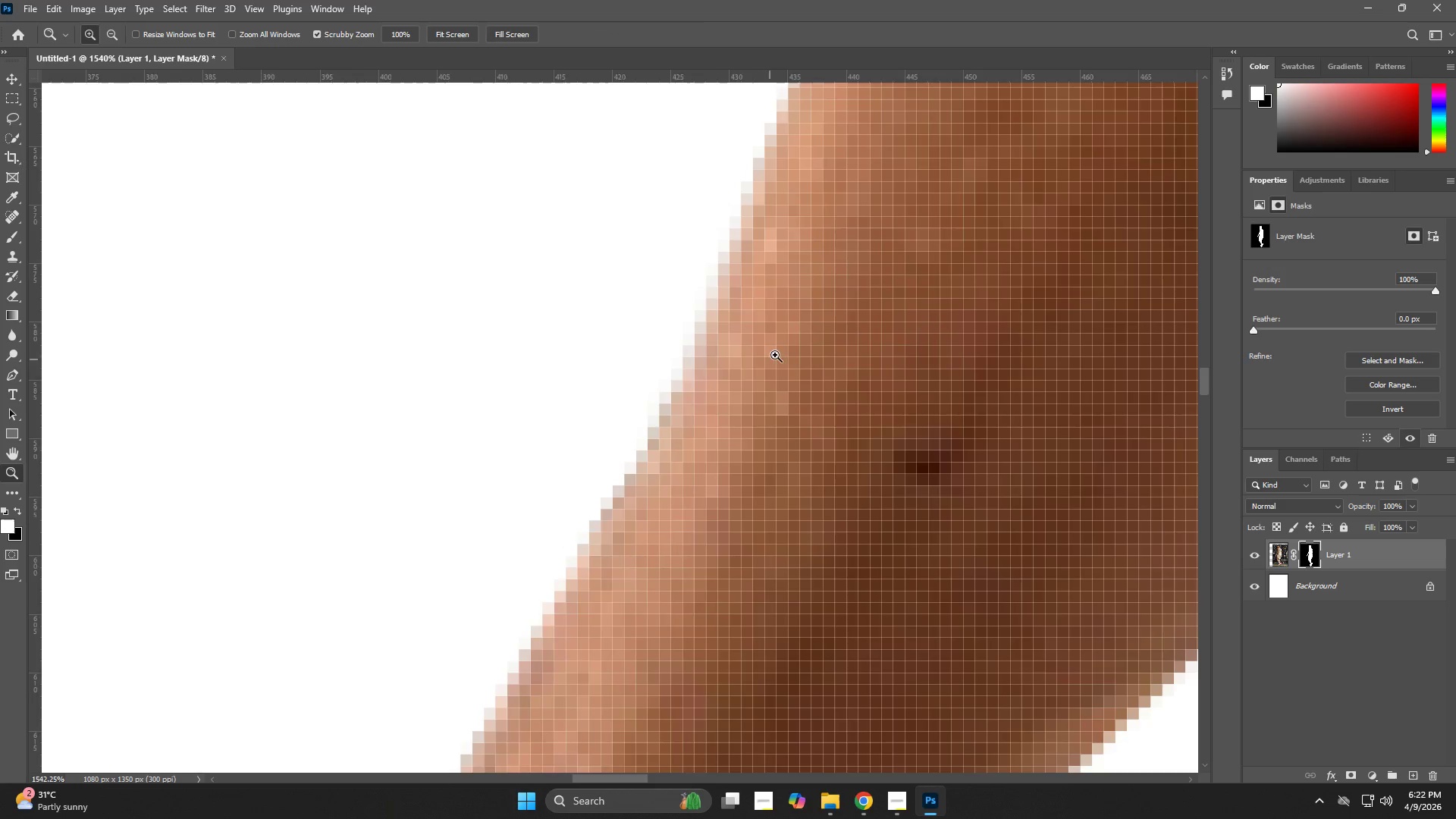 
left_click_drag(start_coordinate=[761, 356], to_coordinate=[662, 375])
 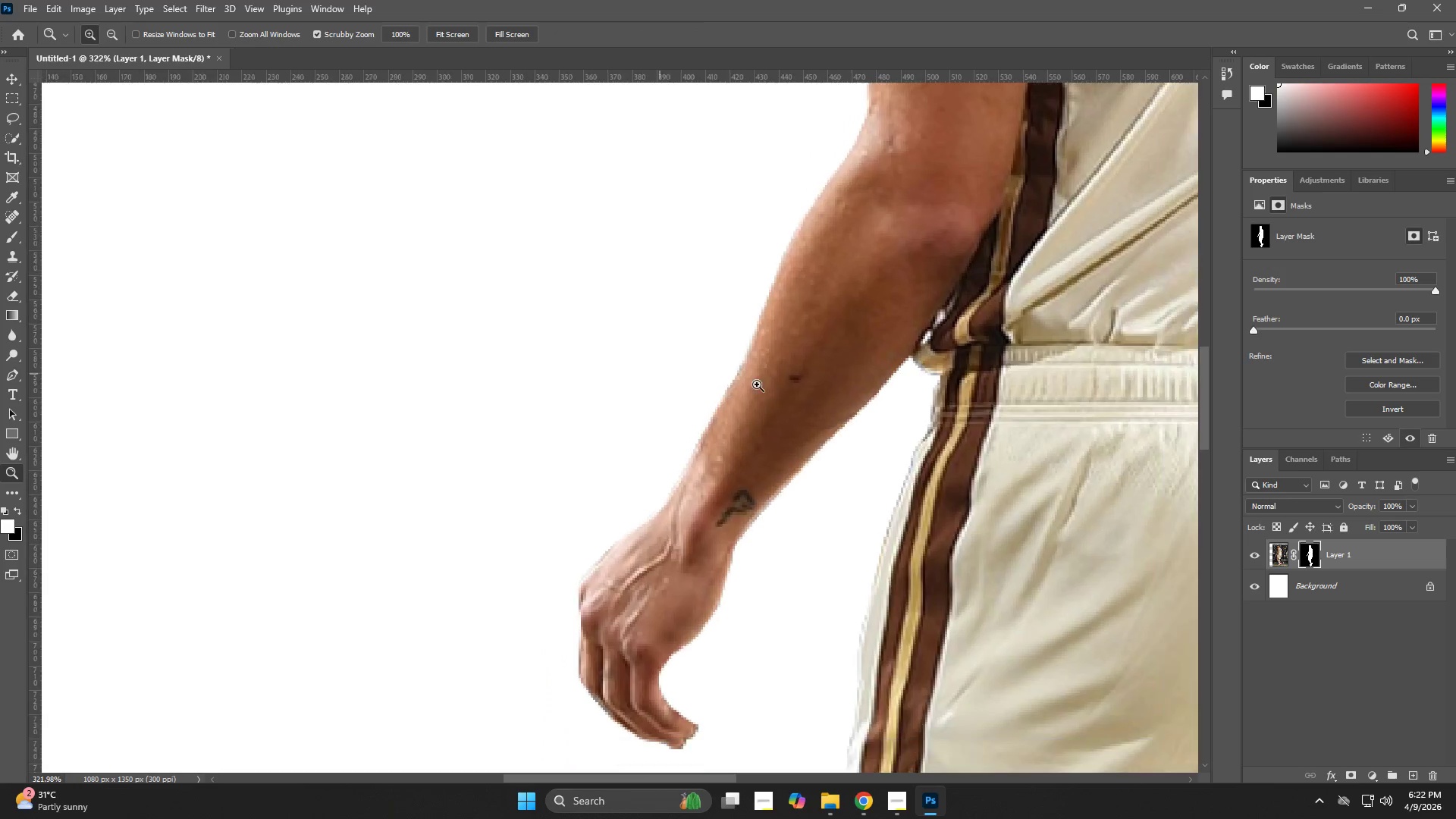 
hold_key(key=Space, duration=0.47)
 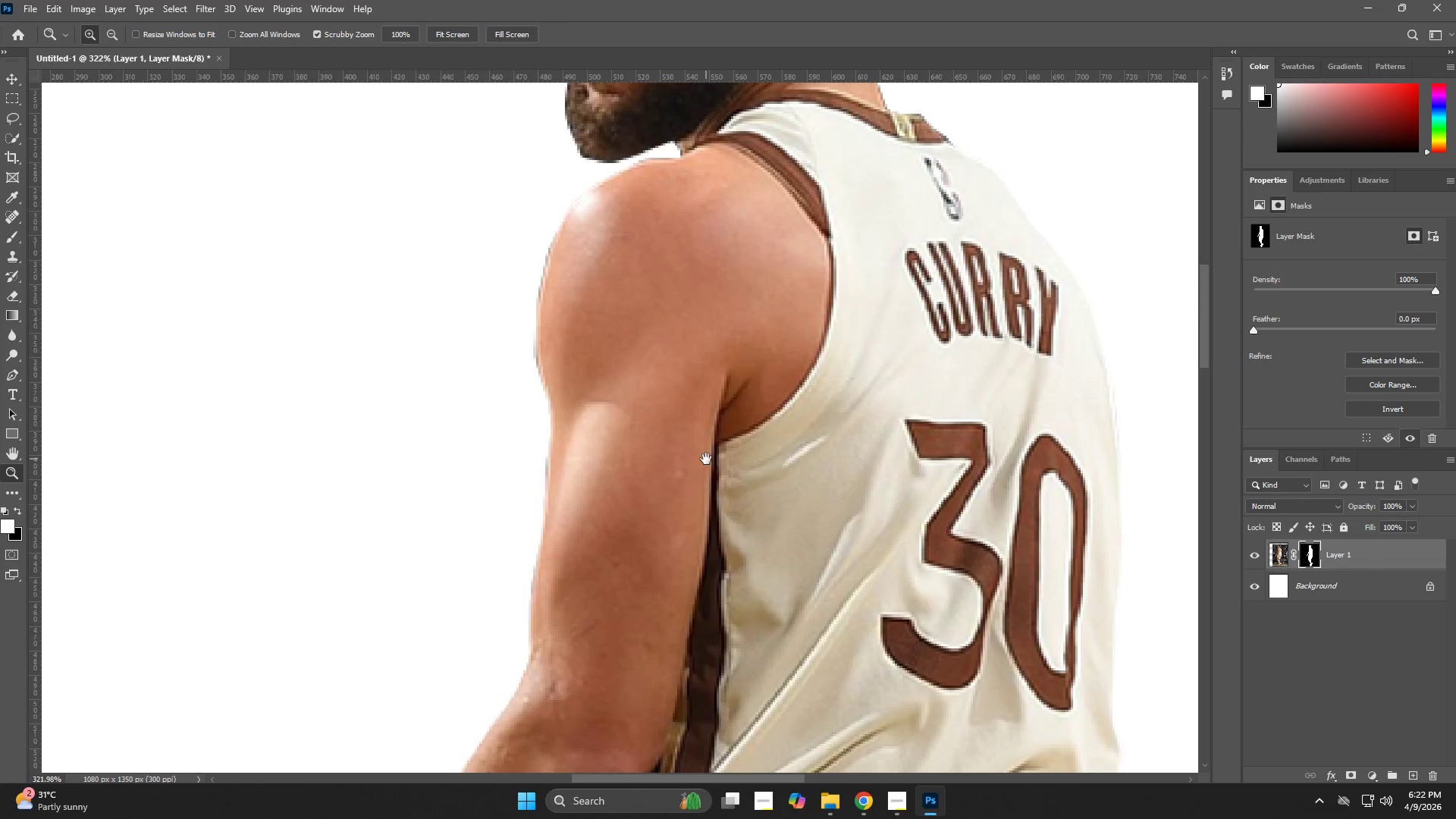 
left_click_drag(start_coordinate=[808, 366], to_coordinate=[490, 639])
 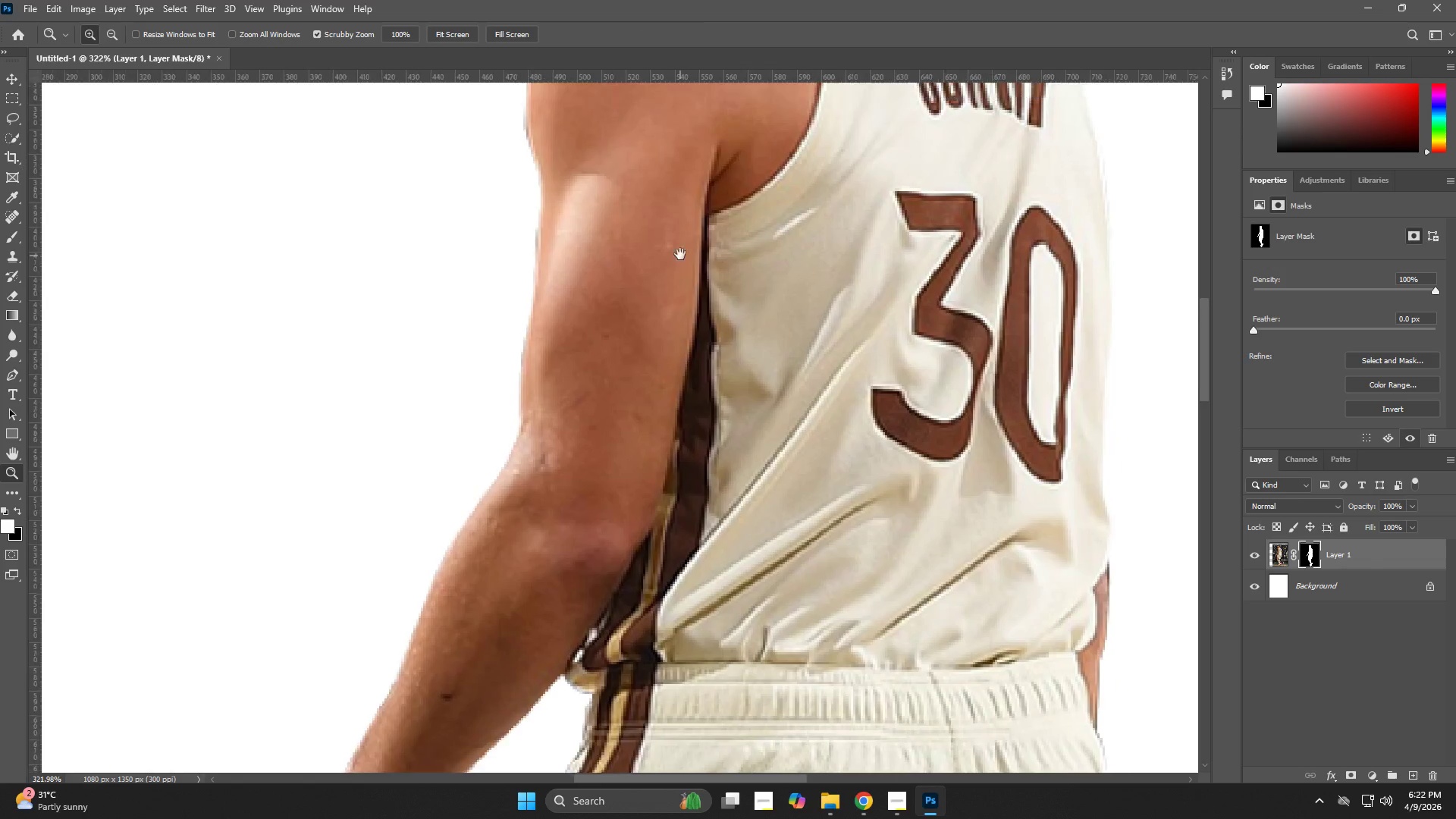 
hold_key(key=Space, duration=0.58)
 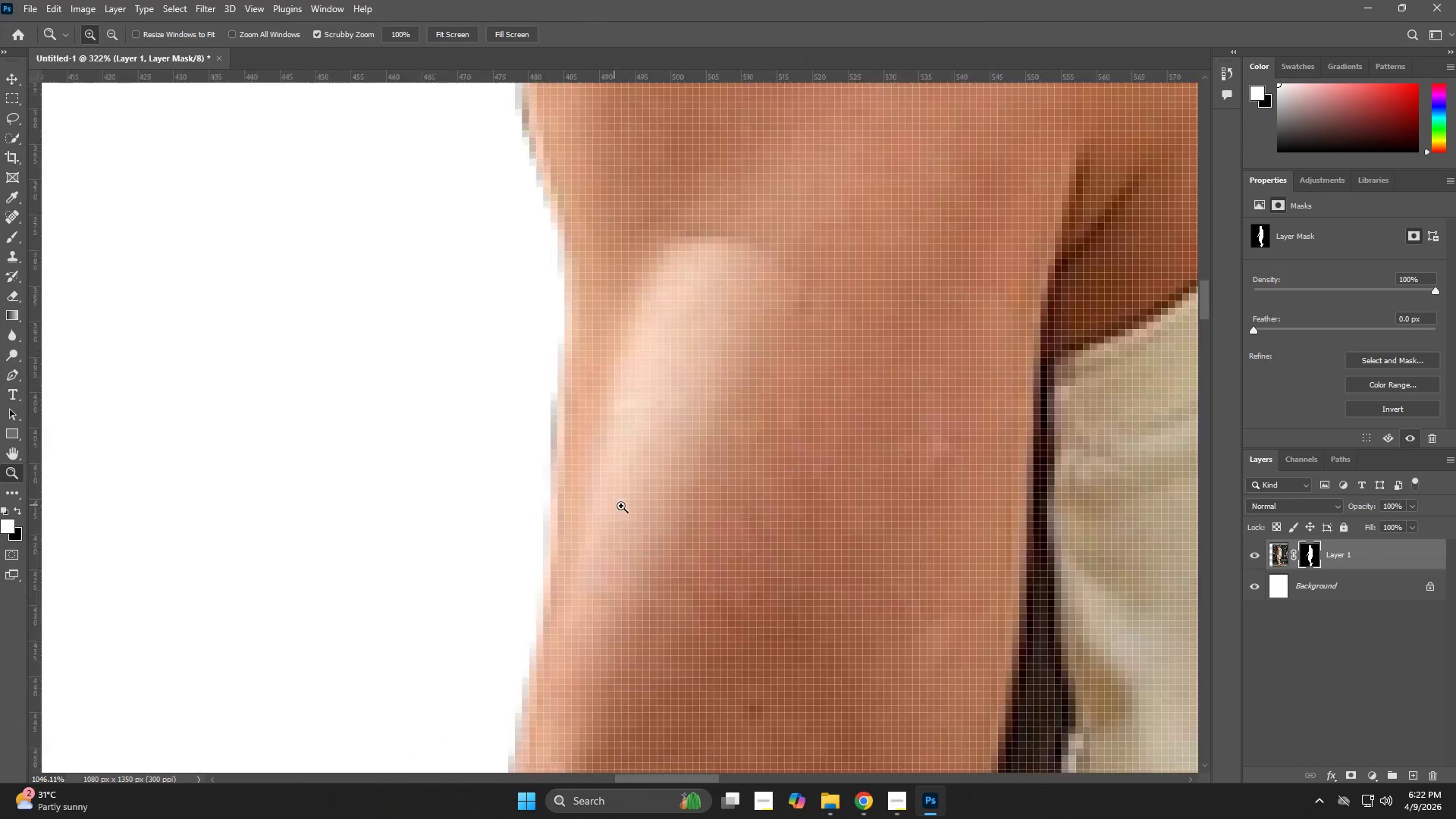 
left_click_drag(start_coordinate=[680, 254], to_coordinate=[706, 459])
 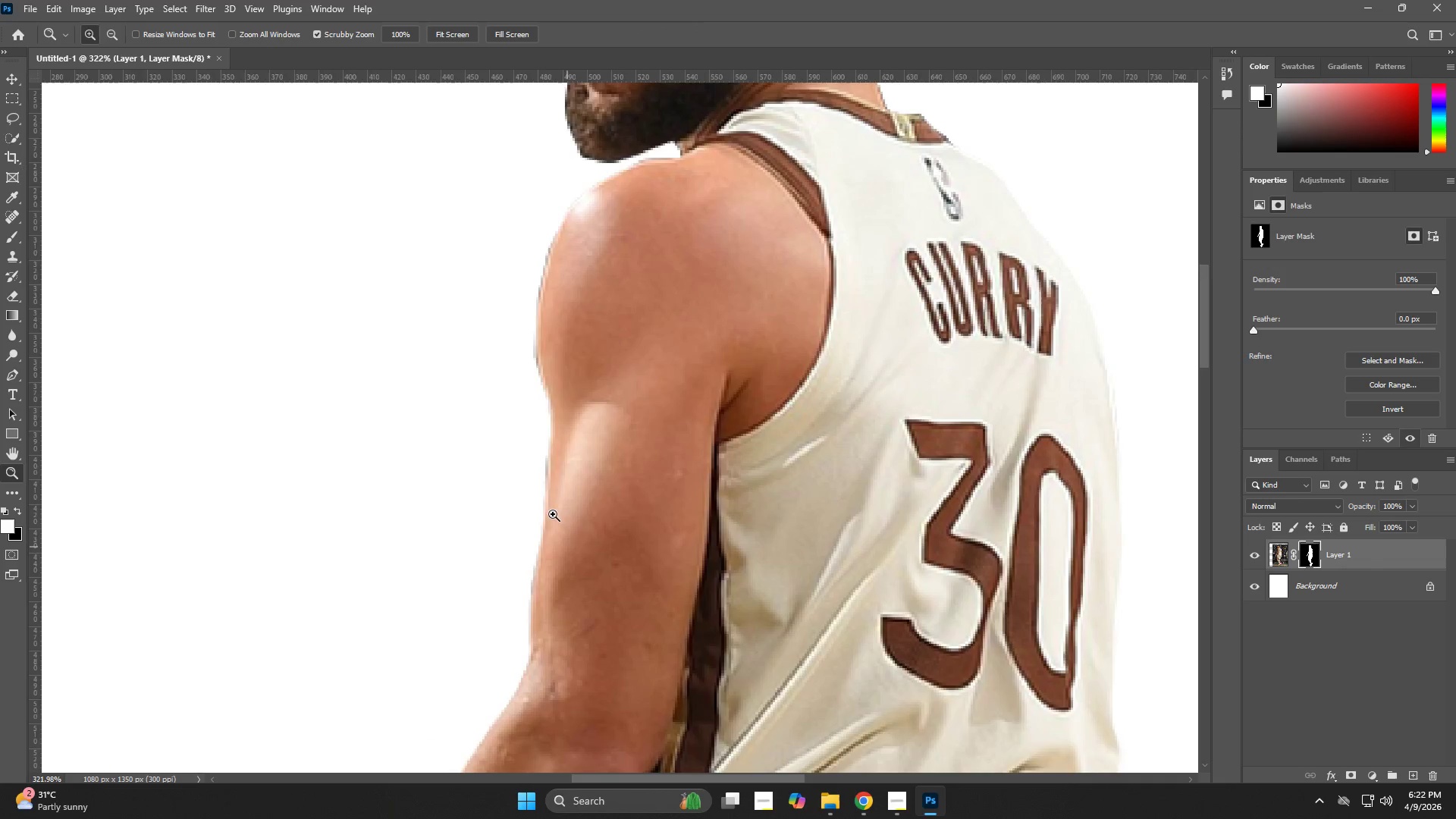 
left_click_drag(start_coordinate=[544, 488], to_coordinate=[623, 507])
 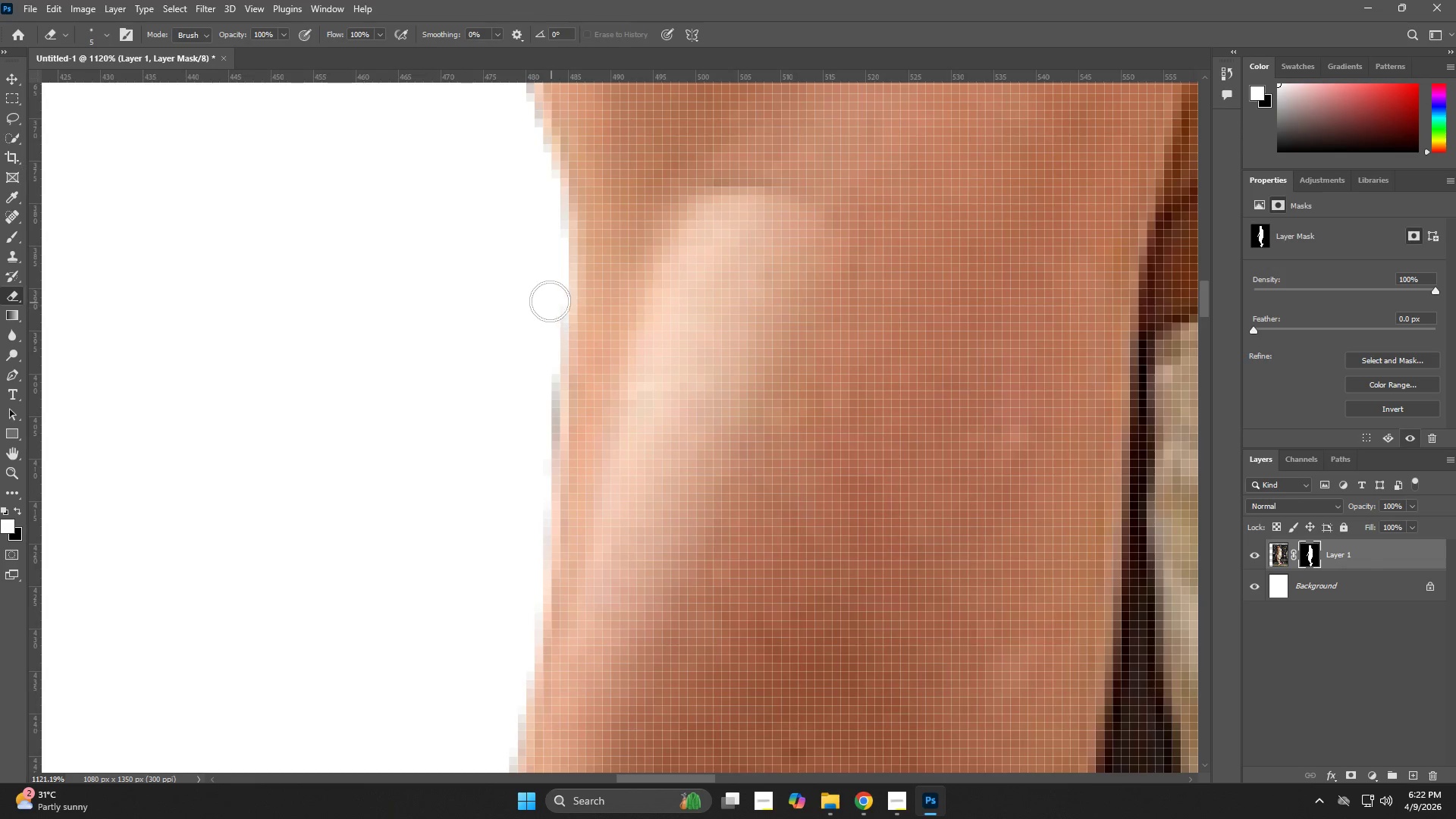 
left_click_drag(start_coordinate=[546, 297], to_coordinate=[528, 529])
 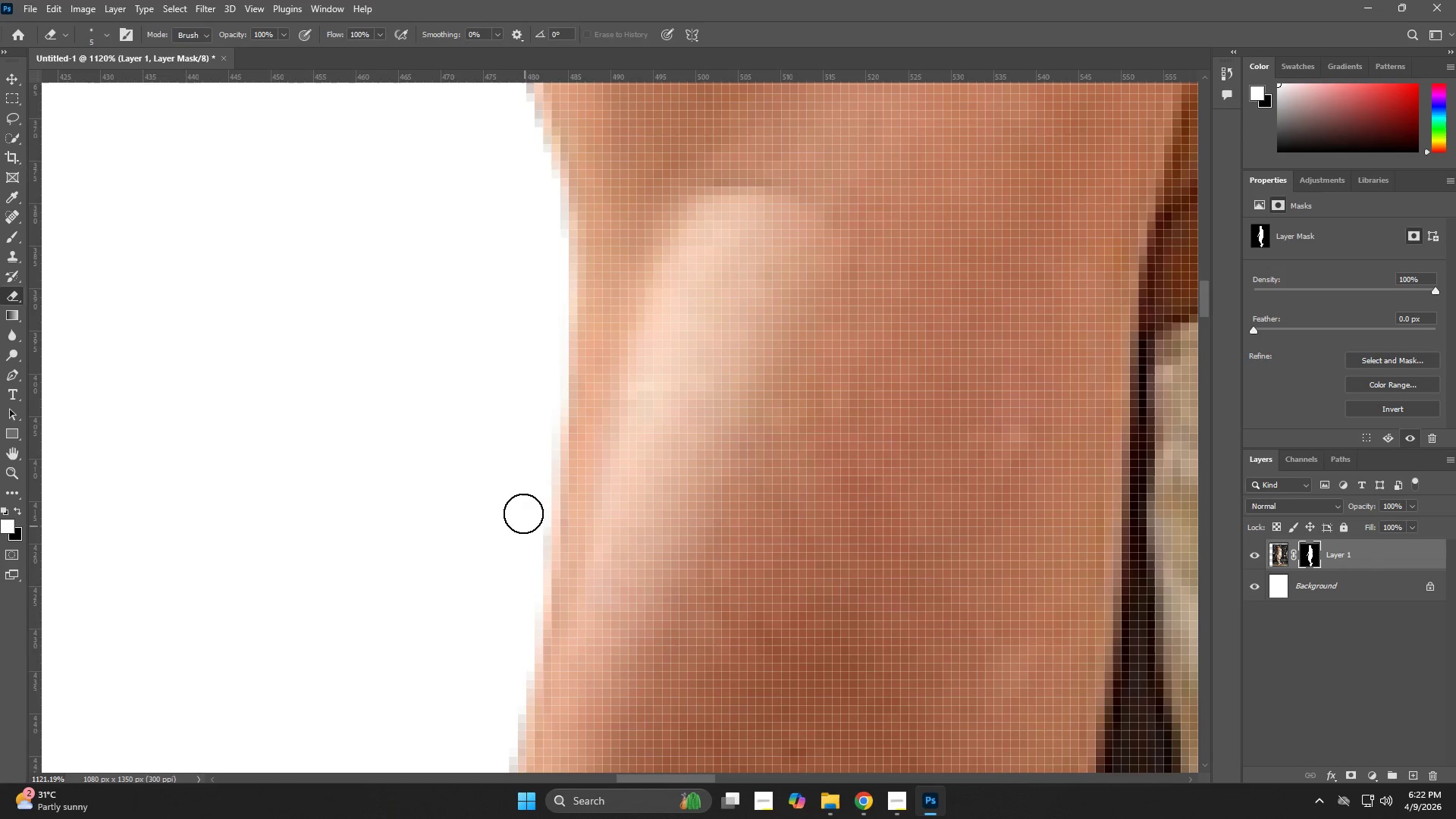 
hold_key(key=Space, duration=0.66)
 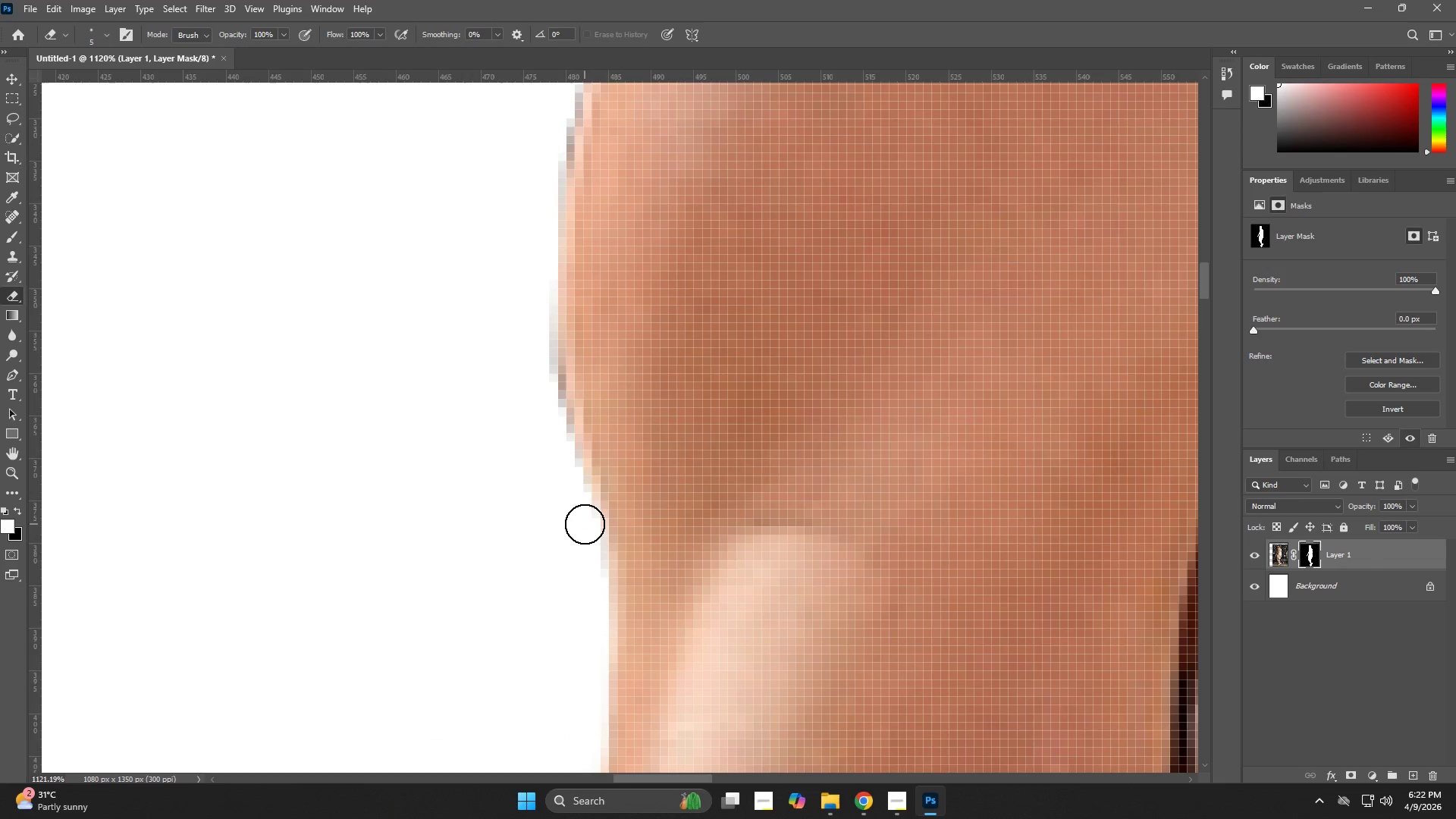 
left_click_drag(start_coordinate=[509, 286], to_coordinate=[549, 626])
 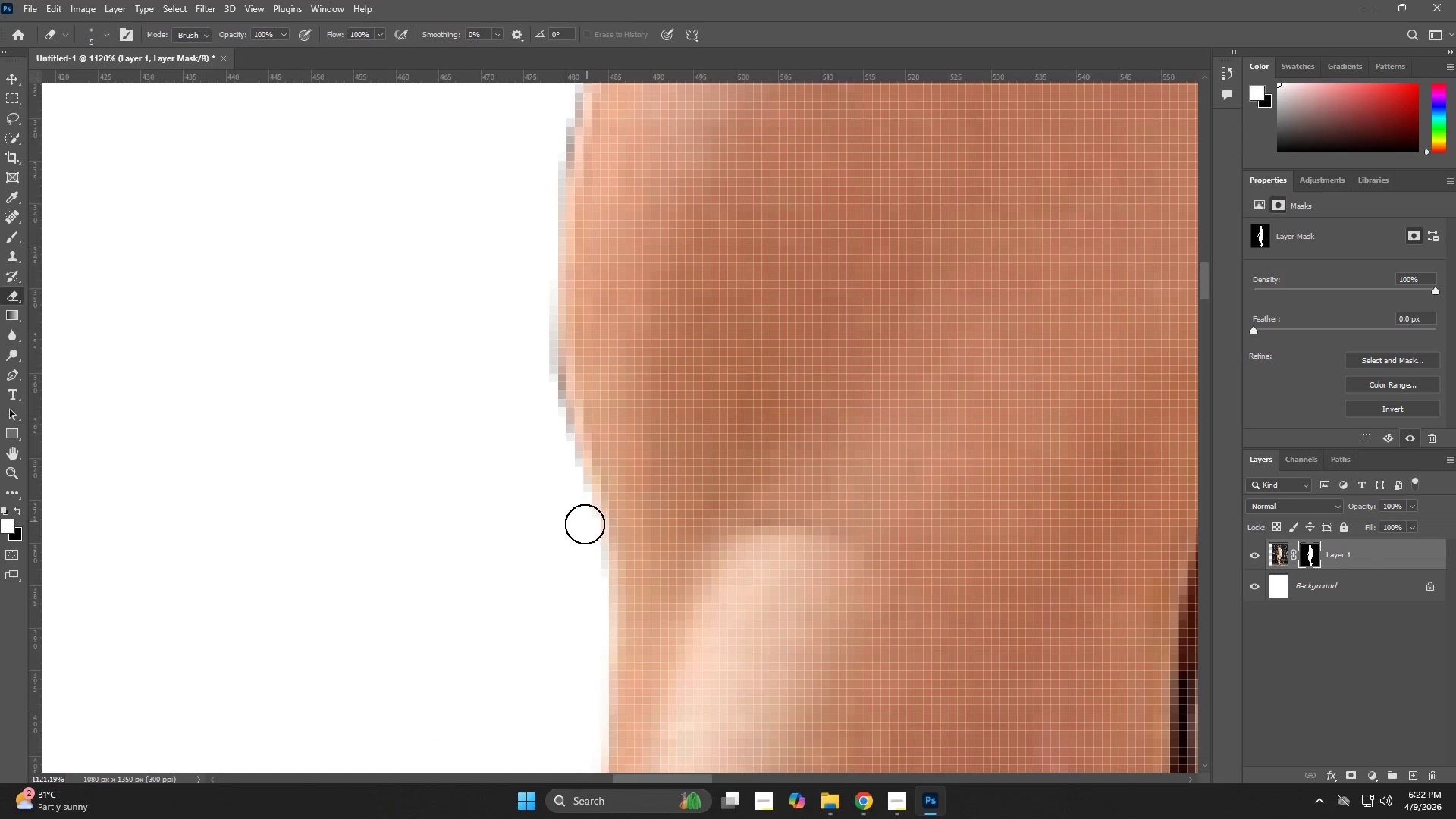 
left_click_drag(start_coordinate=[583, 516], to_coordinate=[532, 339])
 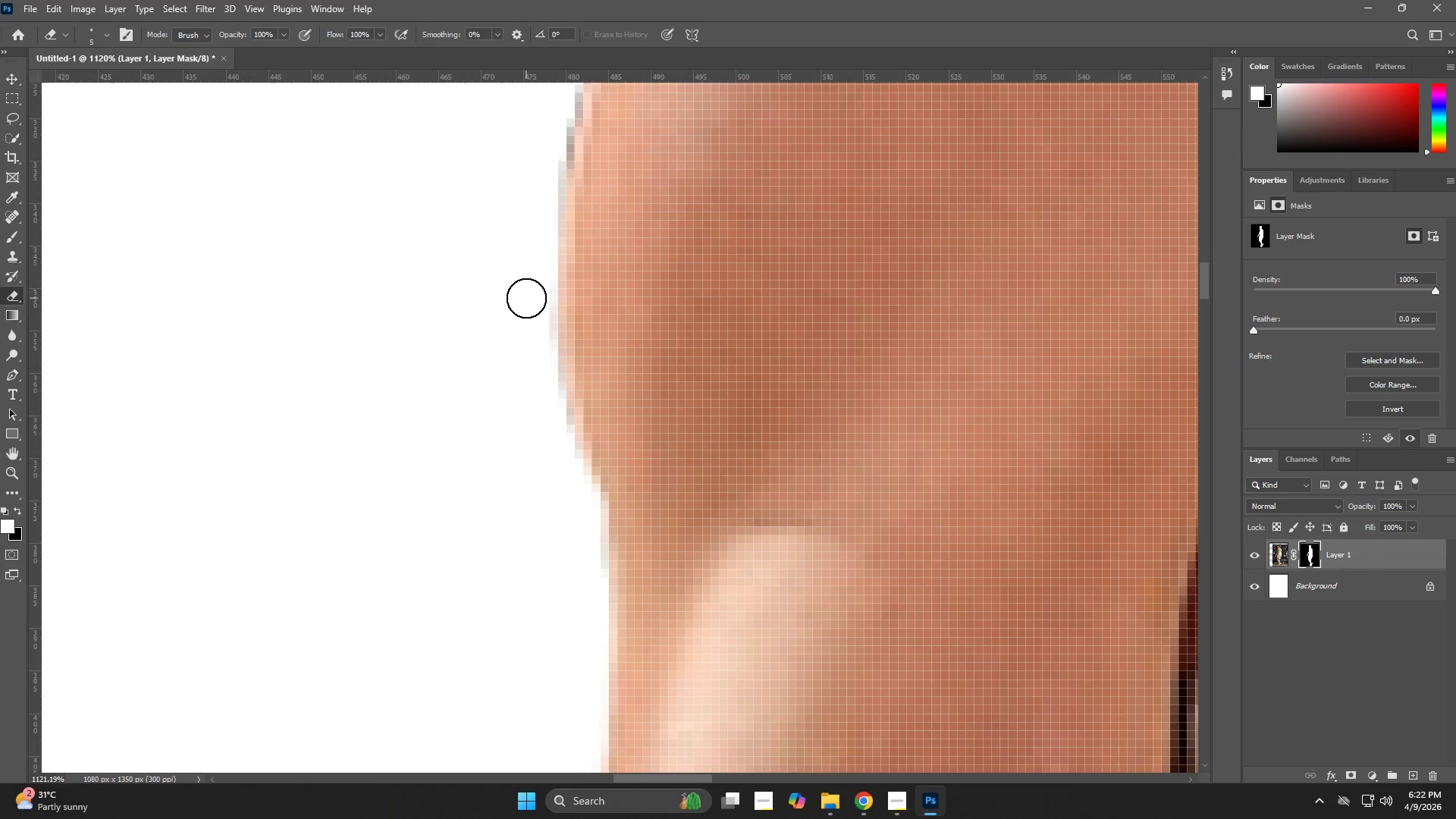 
left_click_drag(start_coordinate=[526, 298], to_coordinate=[539, 394])
 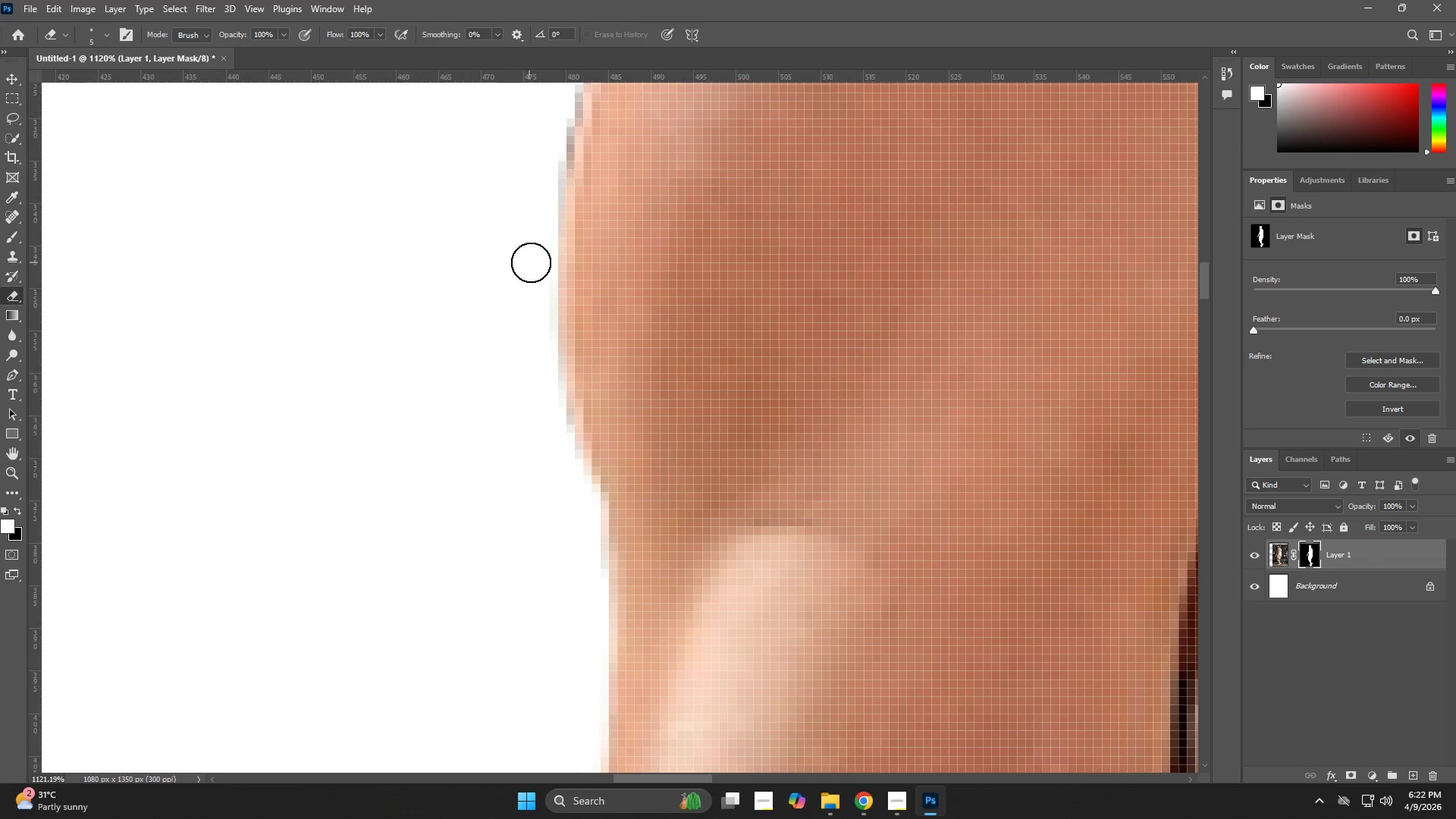 
left_click_drag(start_coordinate=[534, 263], to_coordinate=[561, 457])
 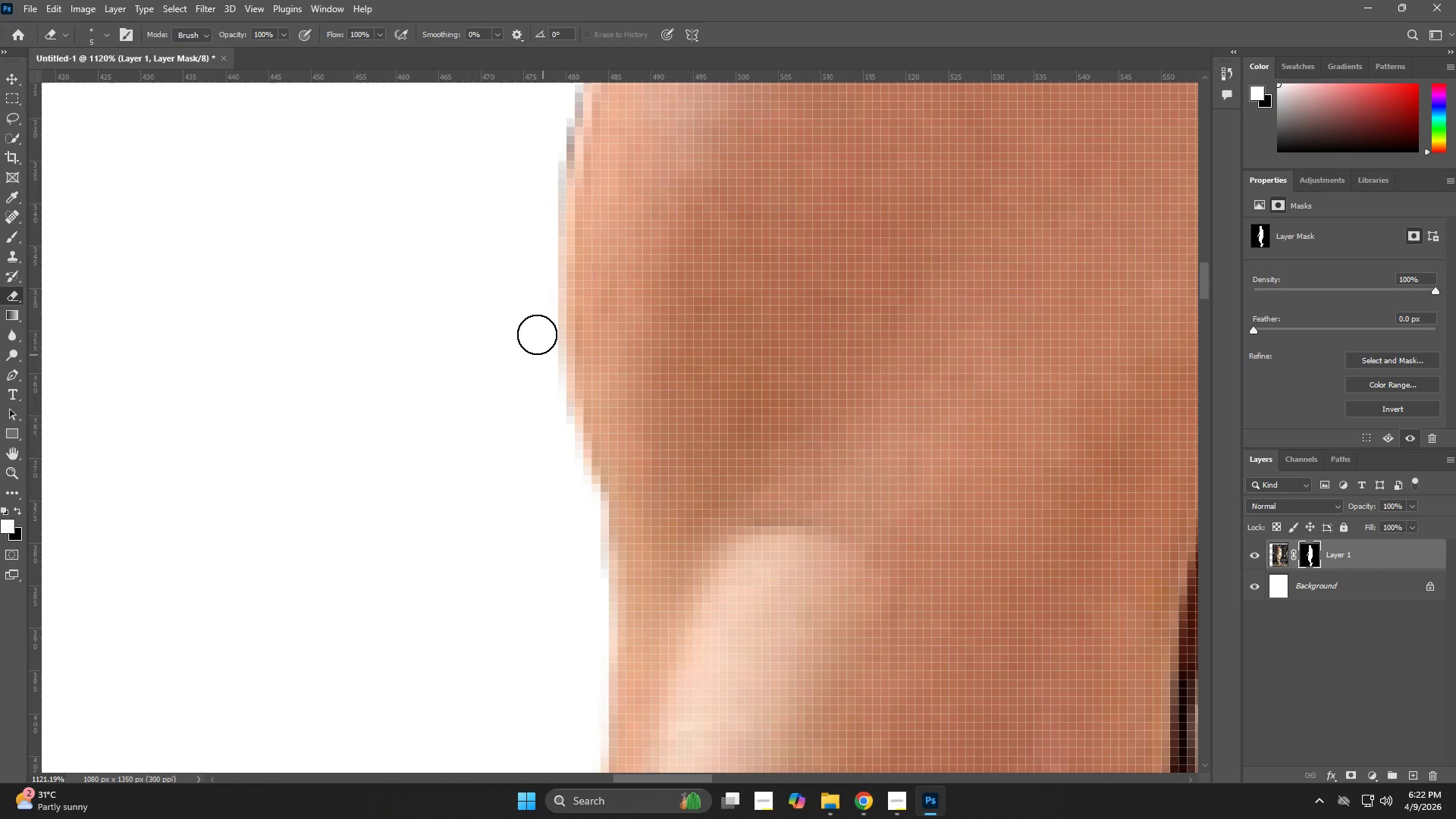 
left_click_drag(start_coordinate=[537, 333], to_coordinate=[581, 512])
 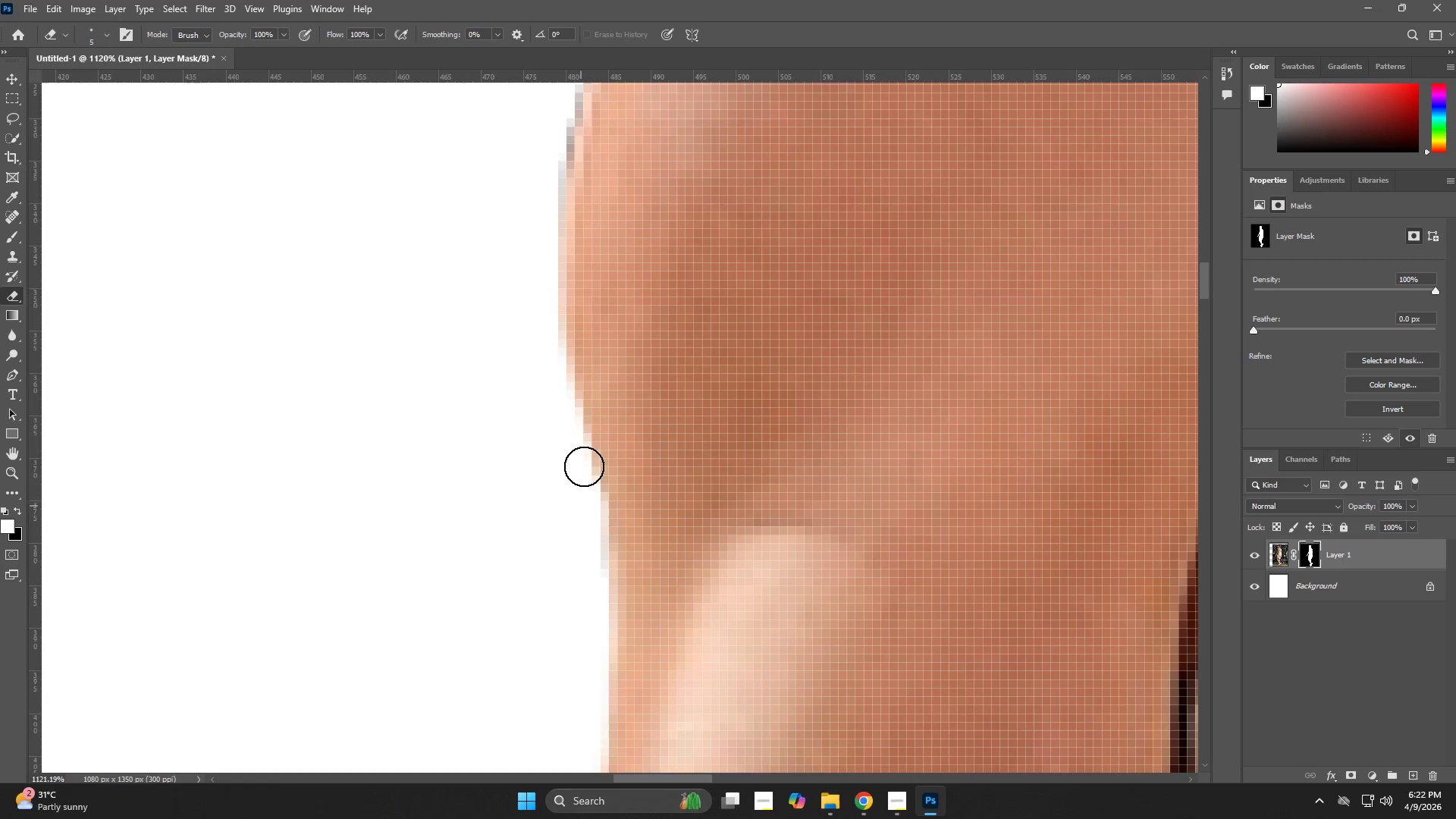 
hold_key(key=Space, duration=0.62)
 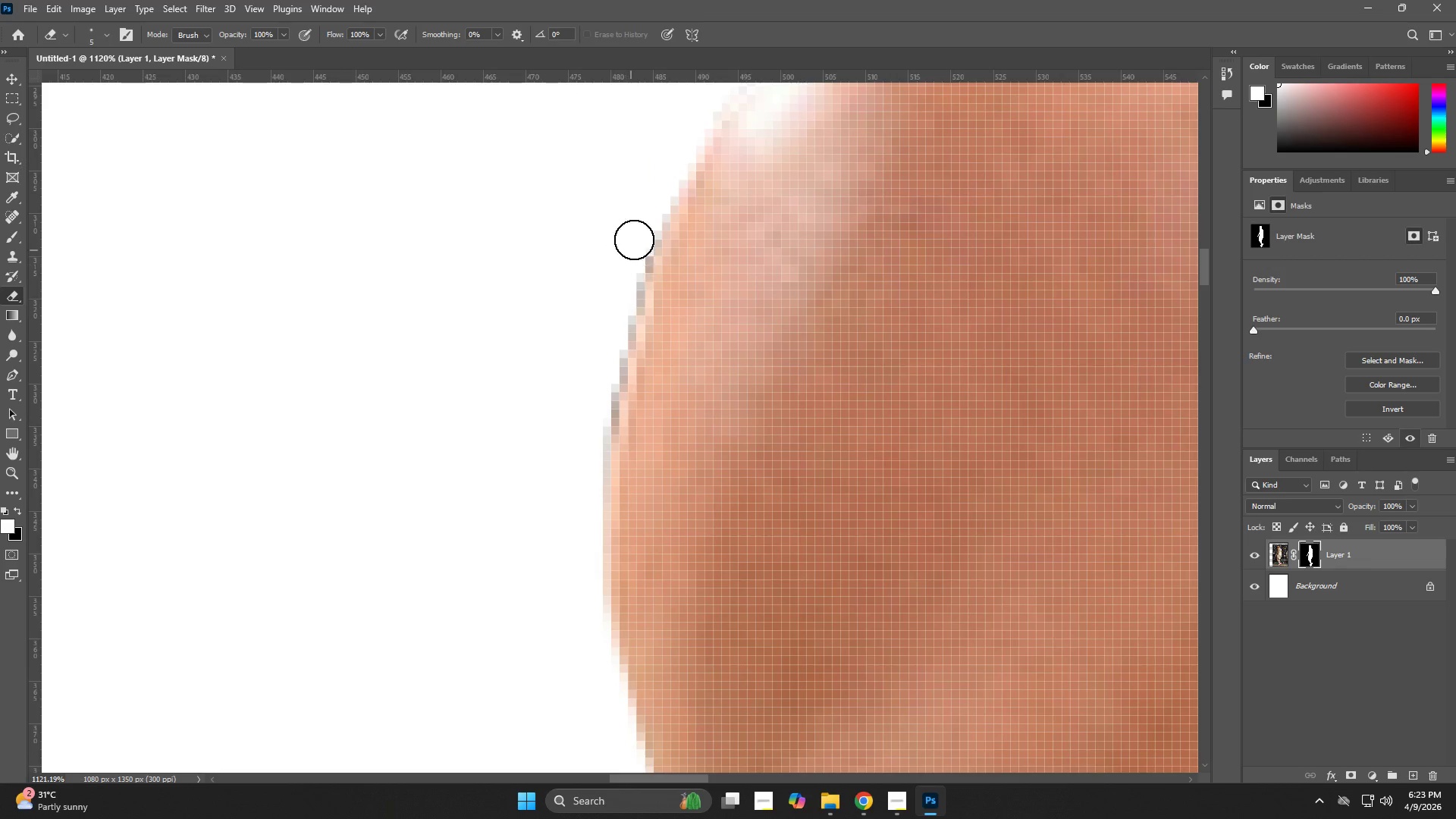 
left_click_drag(start_coordinate=[548, 284], to_coordinate=[592, 549])
 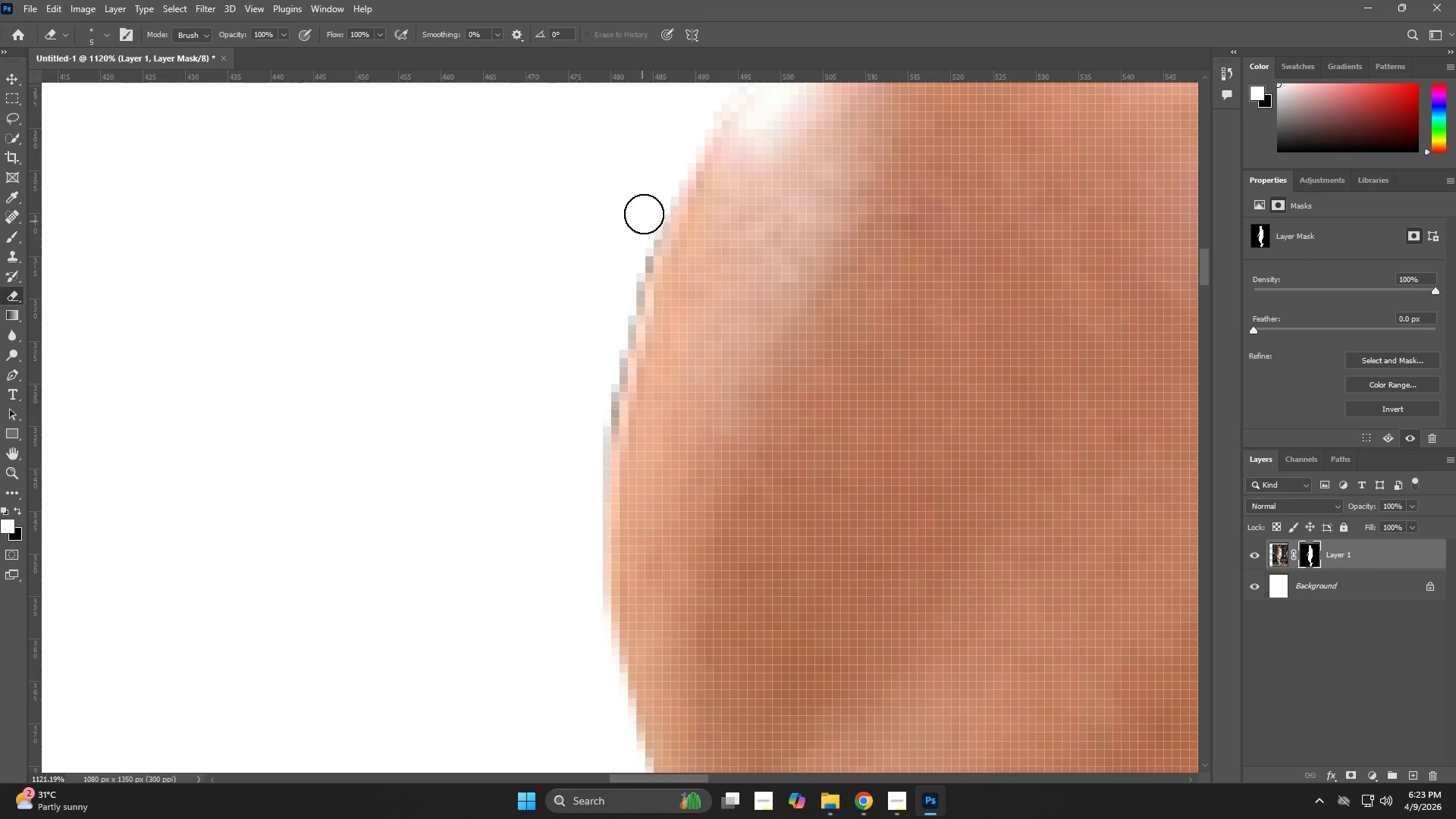 
left_click_drag(start_coordinate=[653, 199], to_coordinate=[582, 551])
 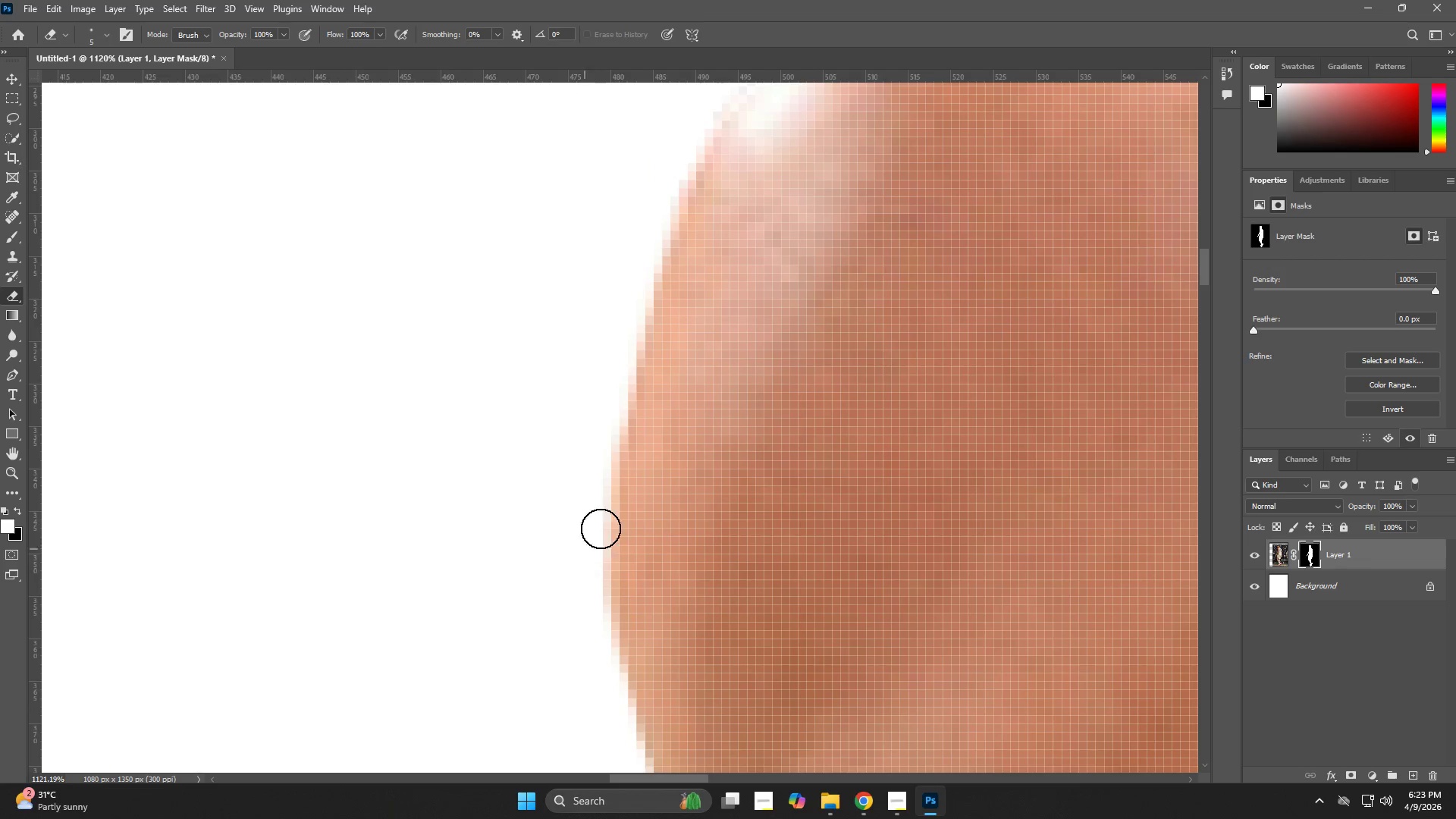 
hold_key(key=Space, duration=0.69)
 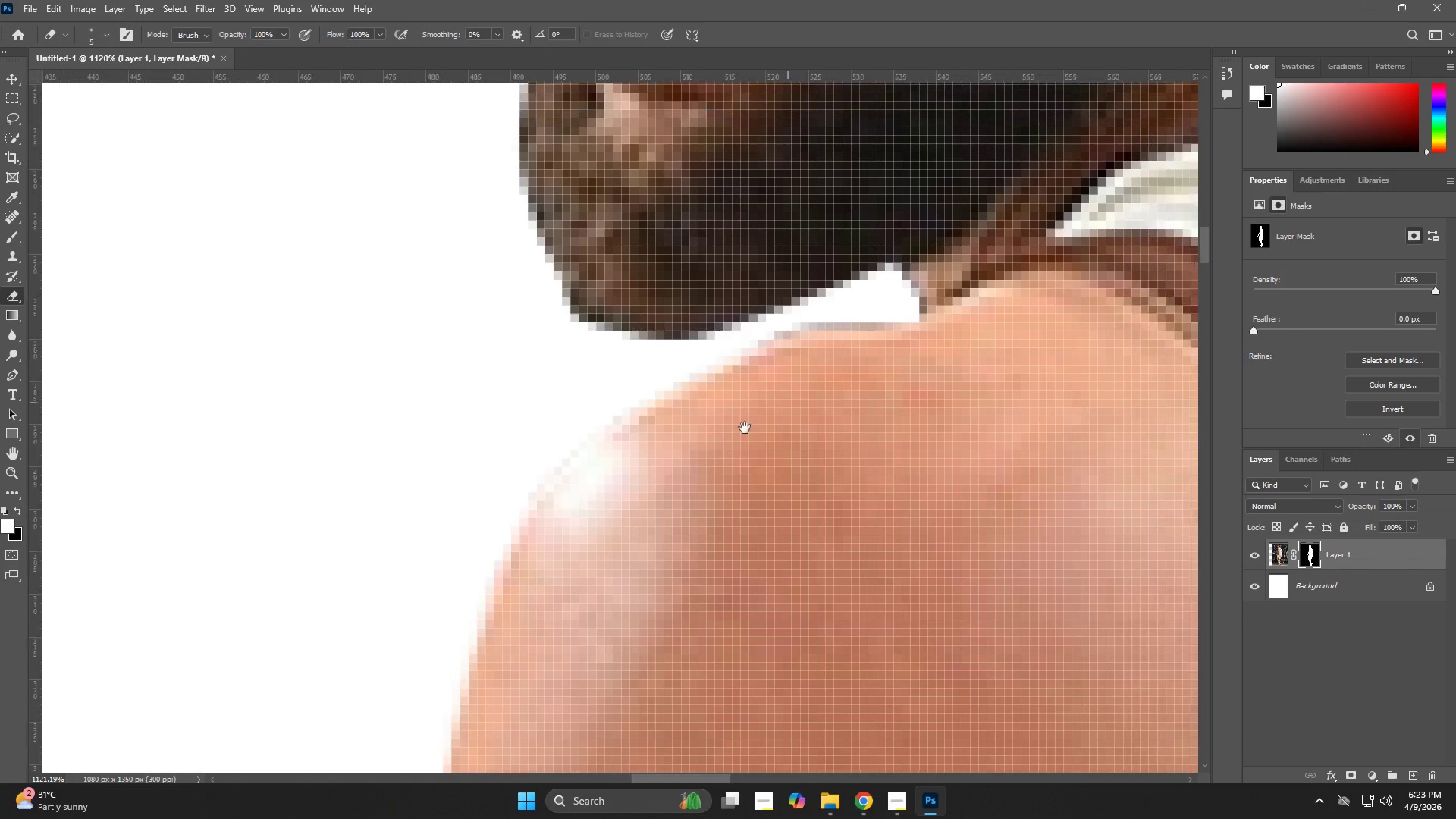 
left_click_drag(start_coordinate=[751, 237], to_coordinate=[631, 579])
 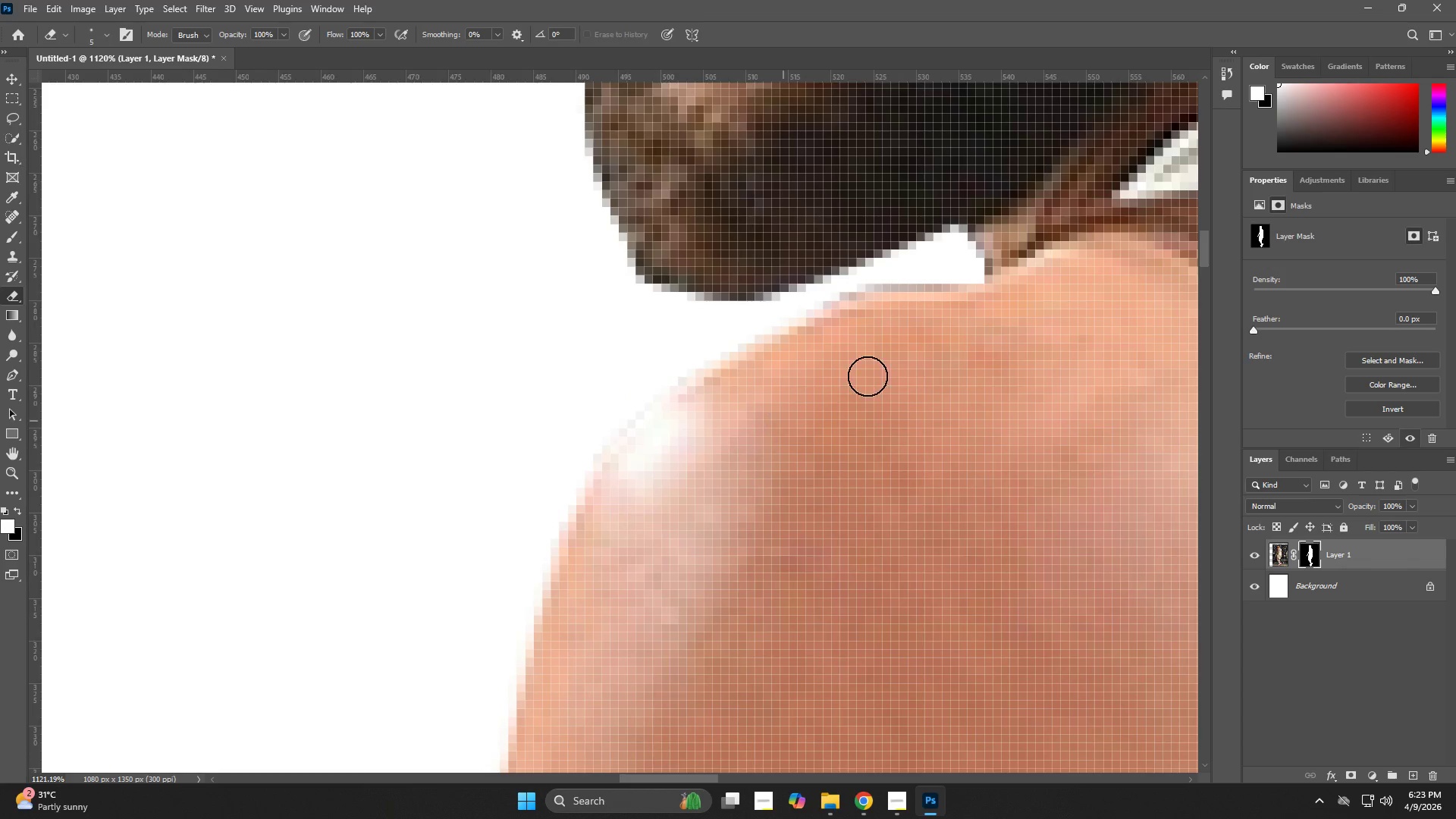 
hold_key(key=Space, duration=0.52)
 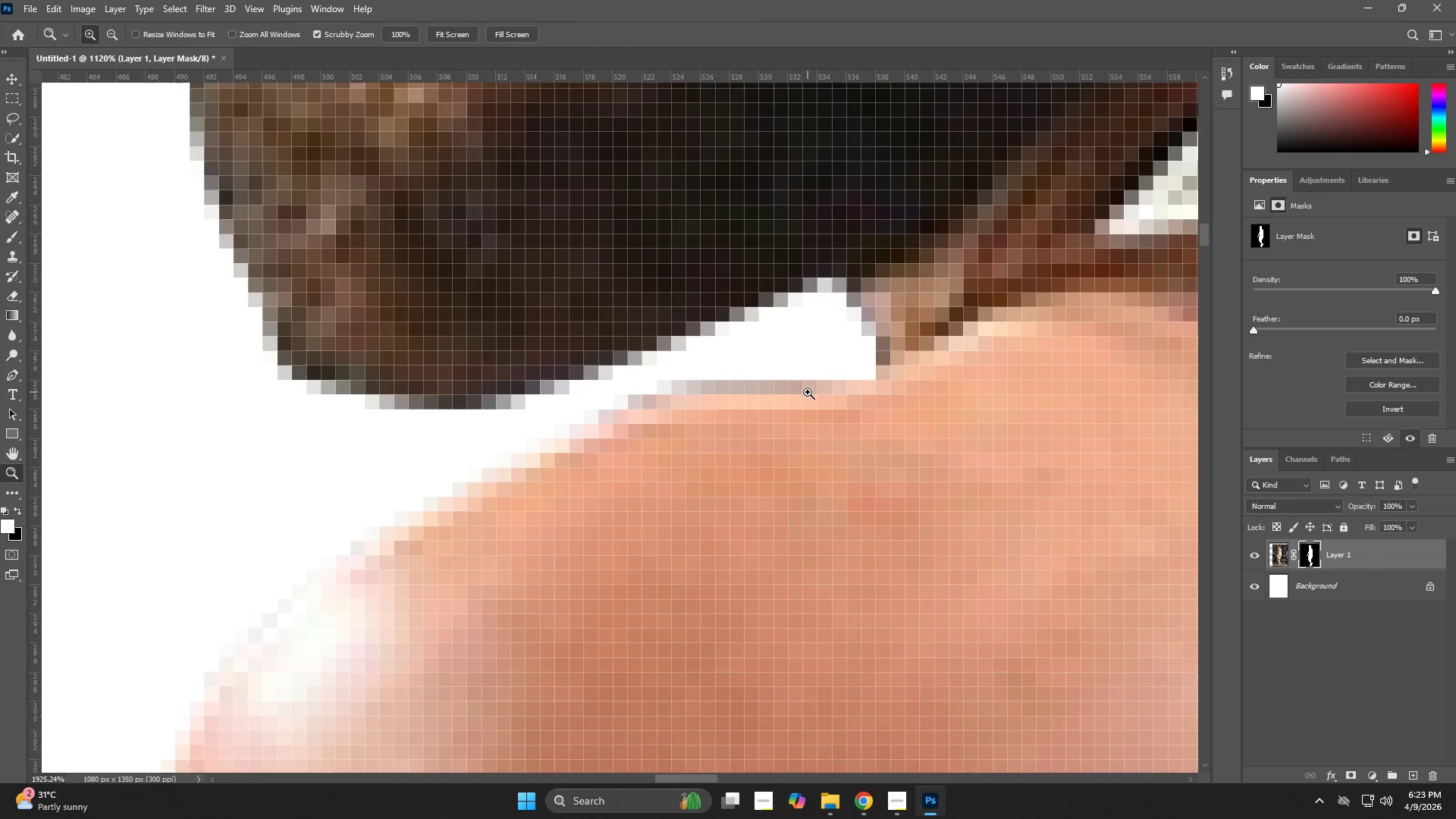 
left_click_drag(start_coordinate=[887, 345], to_coordinate=[734, 443])
 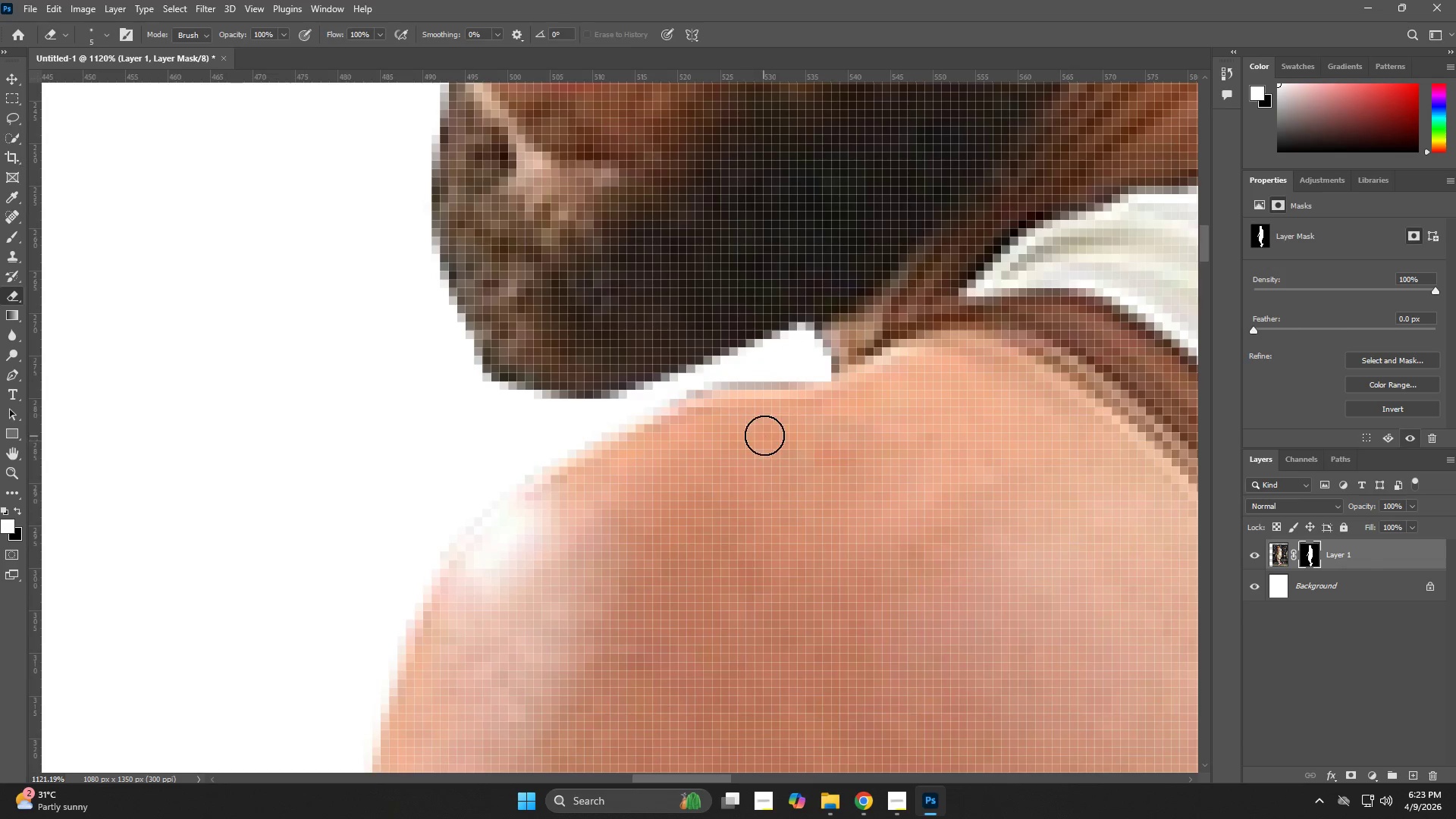 
hold_key(key=Z, duration=0.31)
 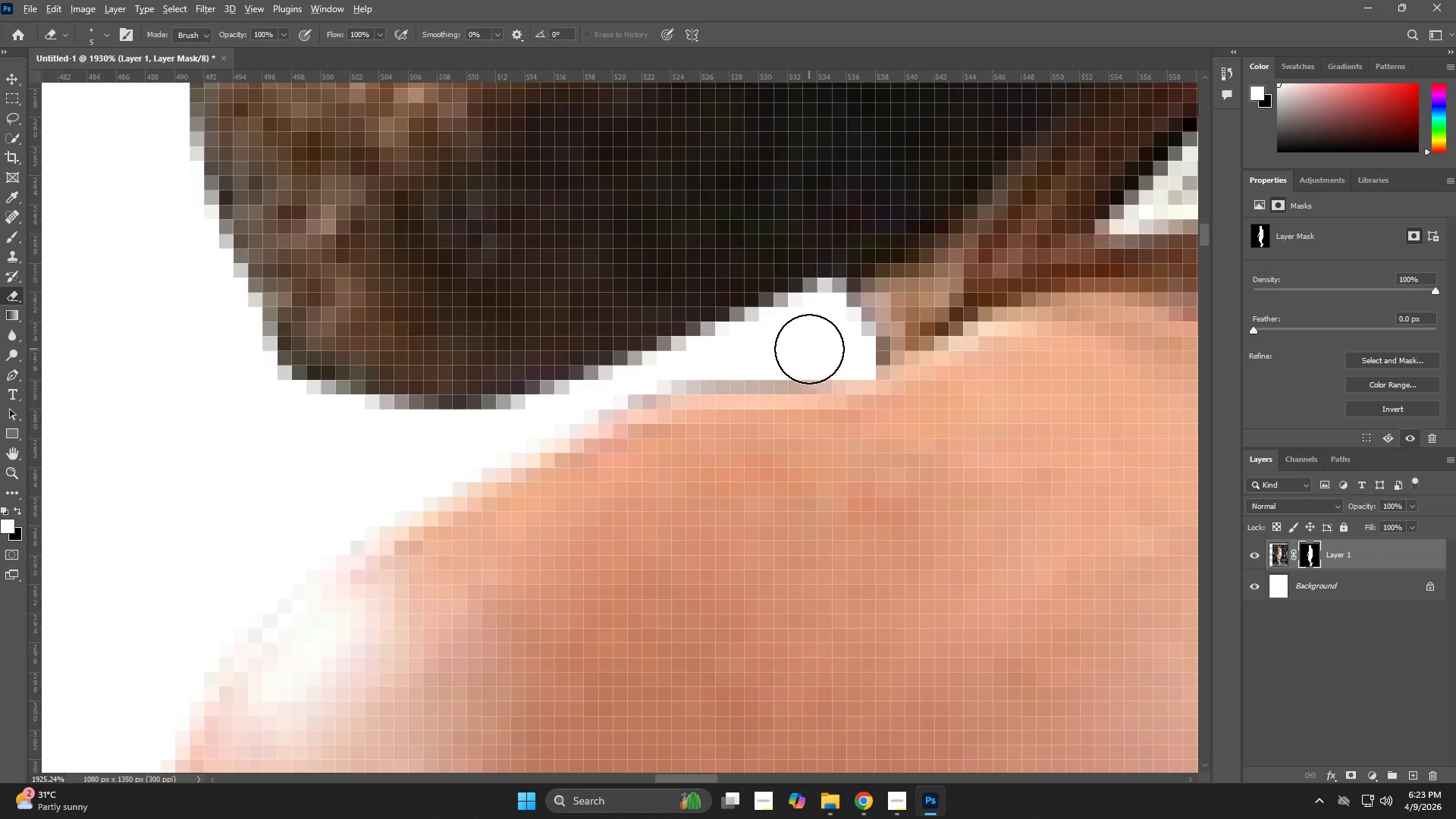 
left_click_drag(start_coordinate=[769, 384], to_coordinate=[808, 392])
 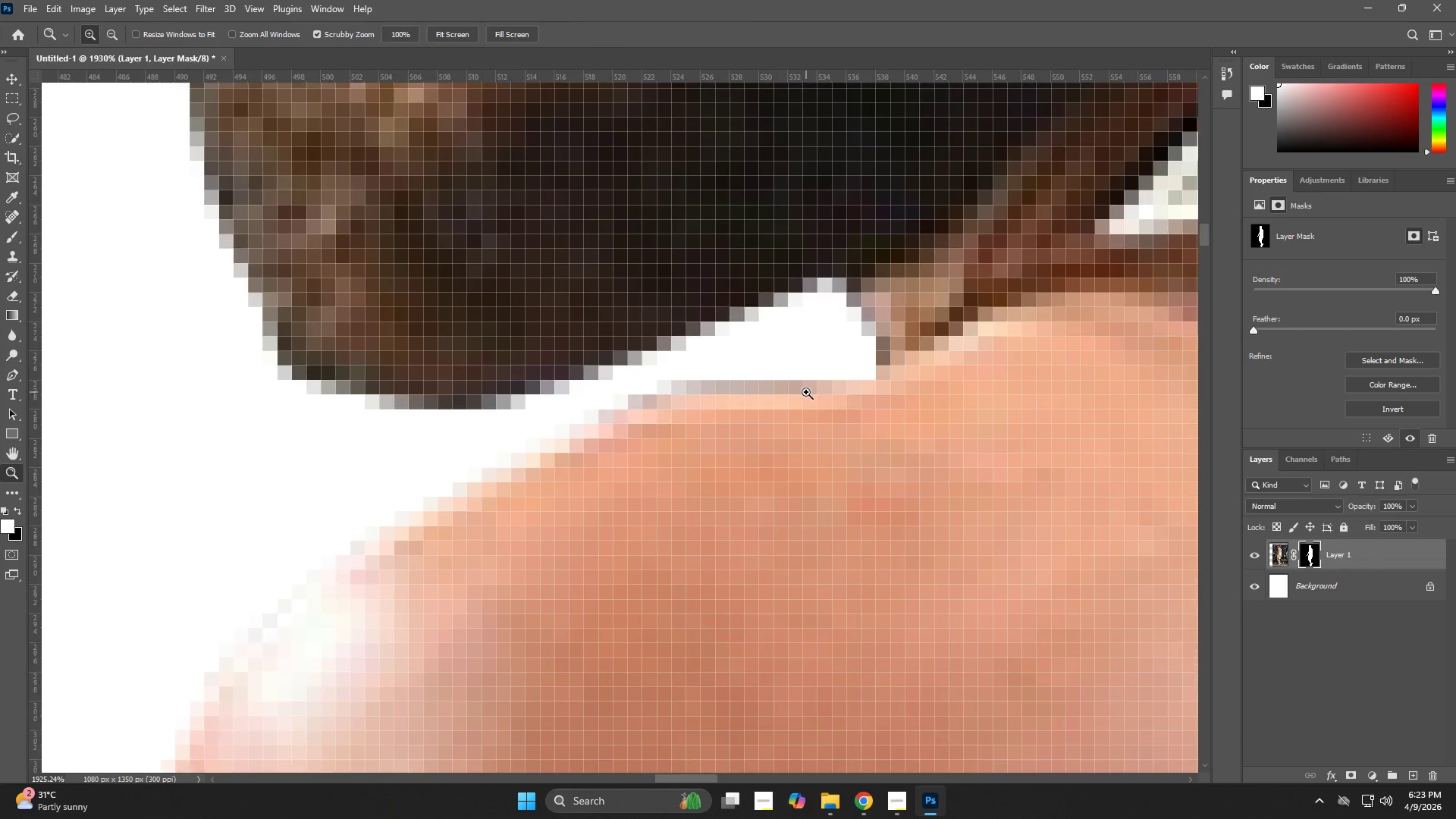 
key(E)
 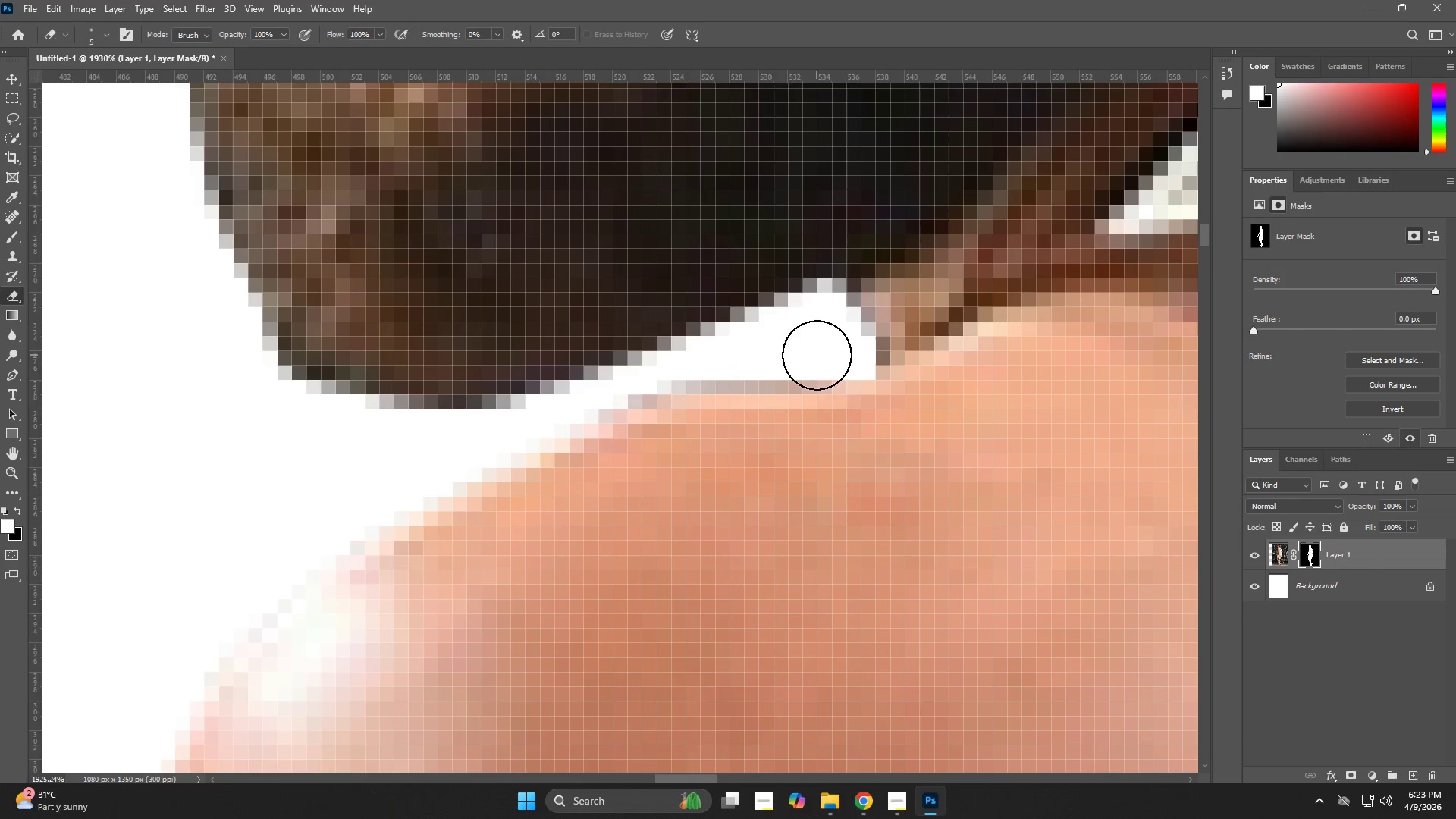 
hold_key(key=AltLeft, duration=0.55)
 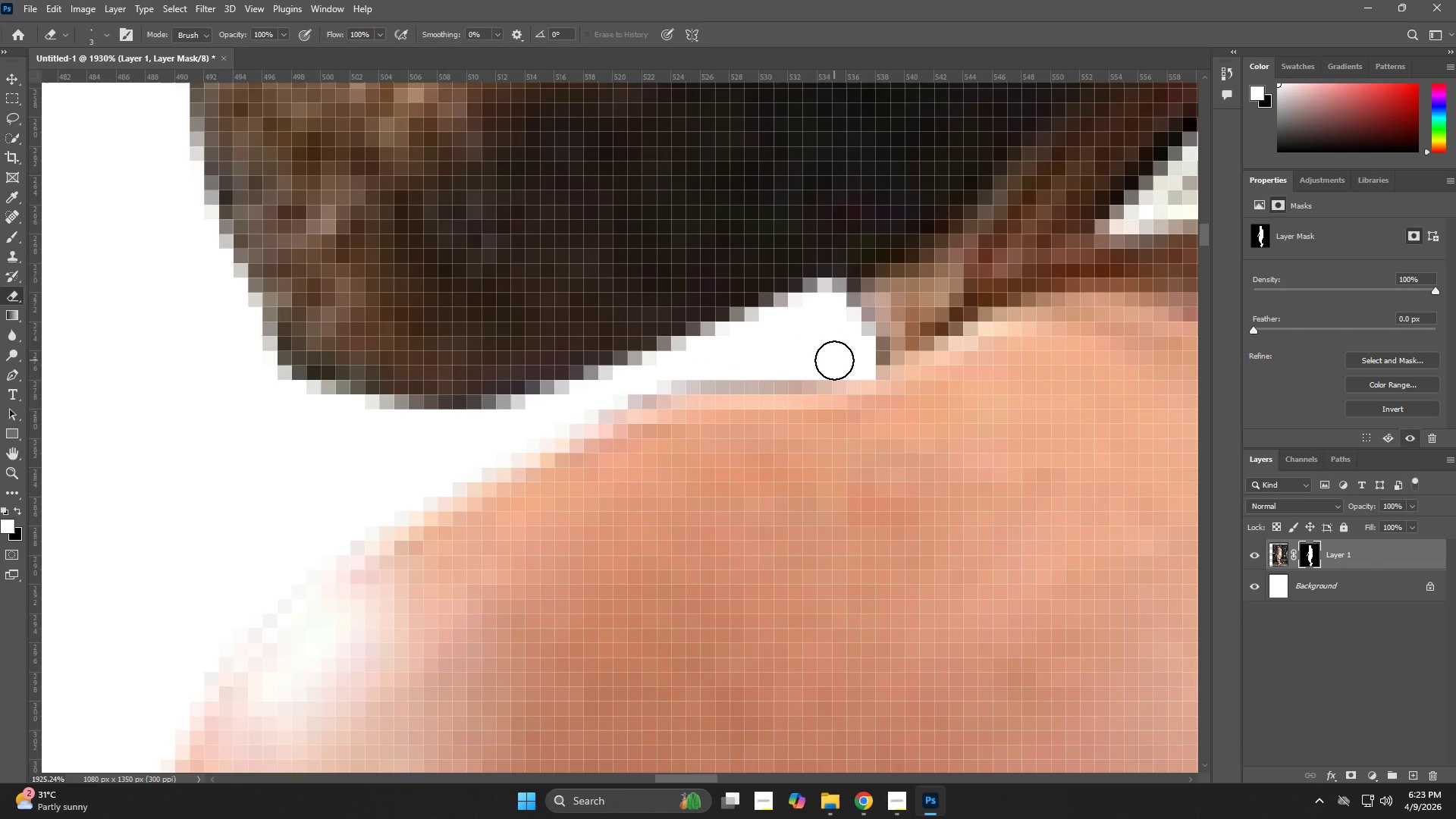 
left_click_drag(start_coordinate=[834, 360], to_coordinate=[654, 380])
 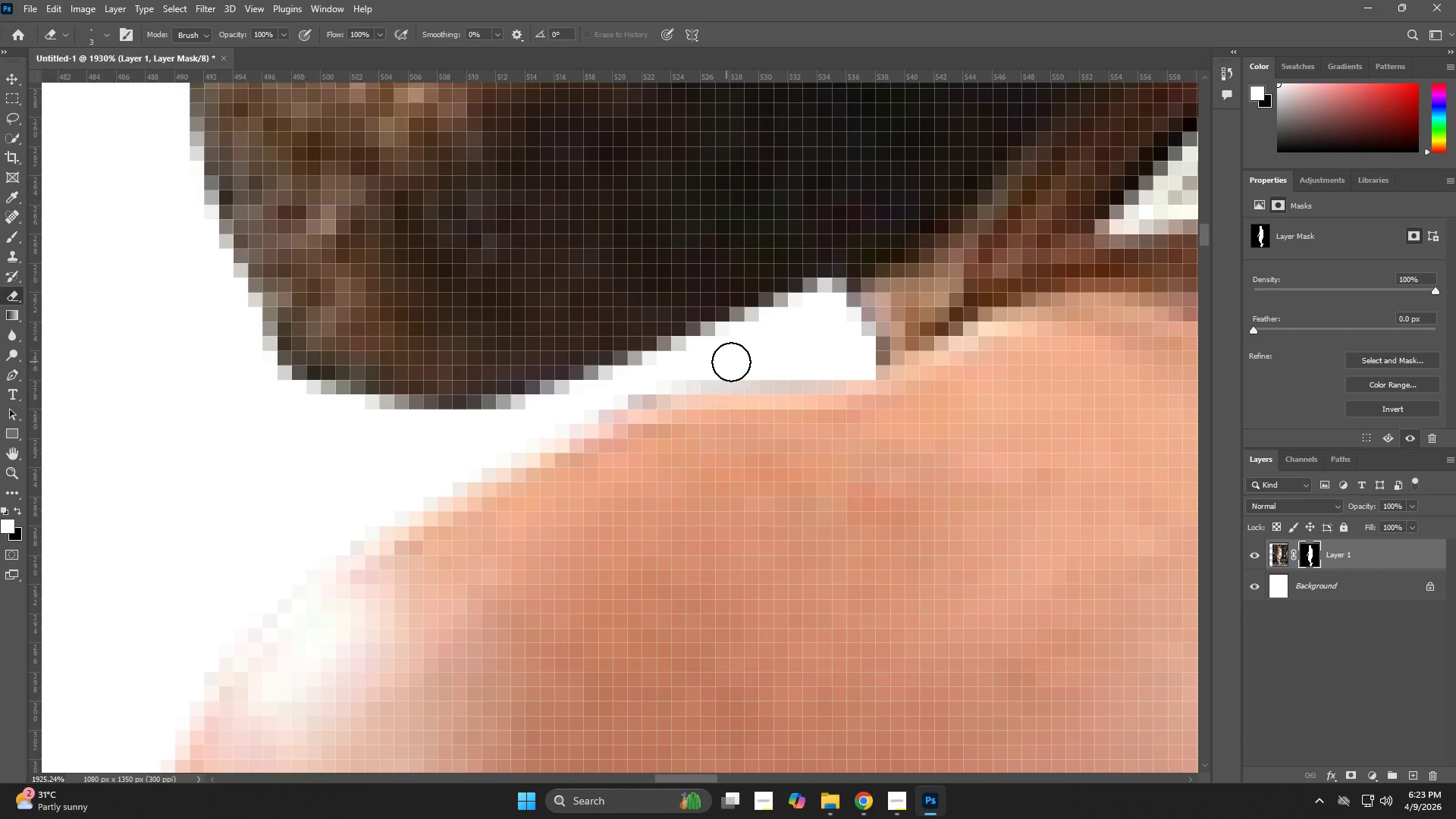 
left_click_drag(start_coordinate=[731, 362], to_coordinate=[723, 362])
 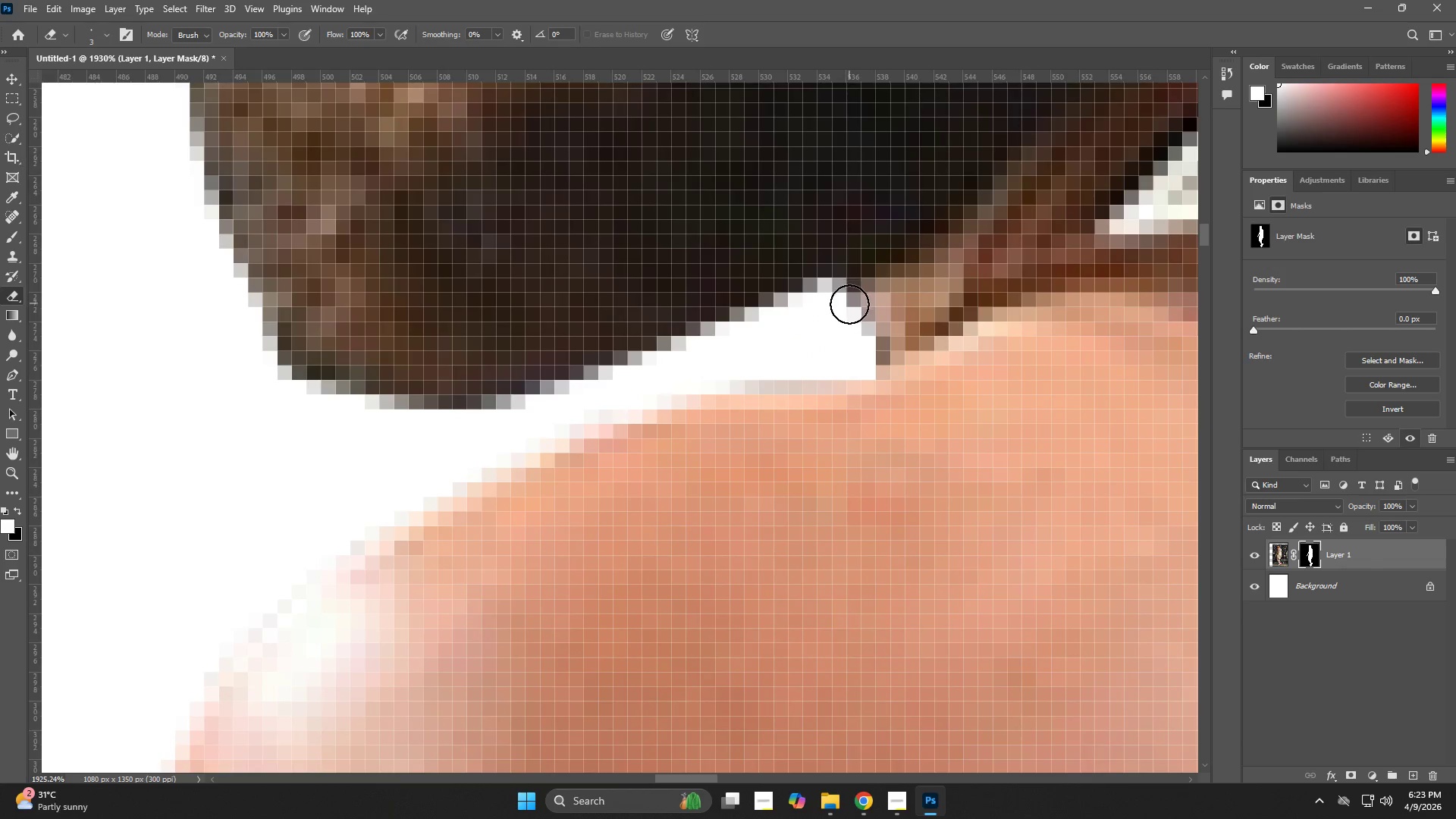 
left_click_drag(start_coordinate=[841, 300], to_coordinate=[861, 350])
 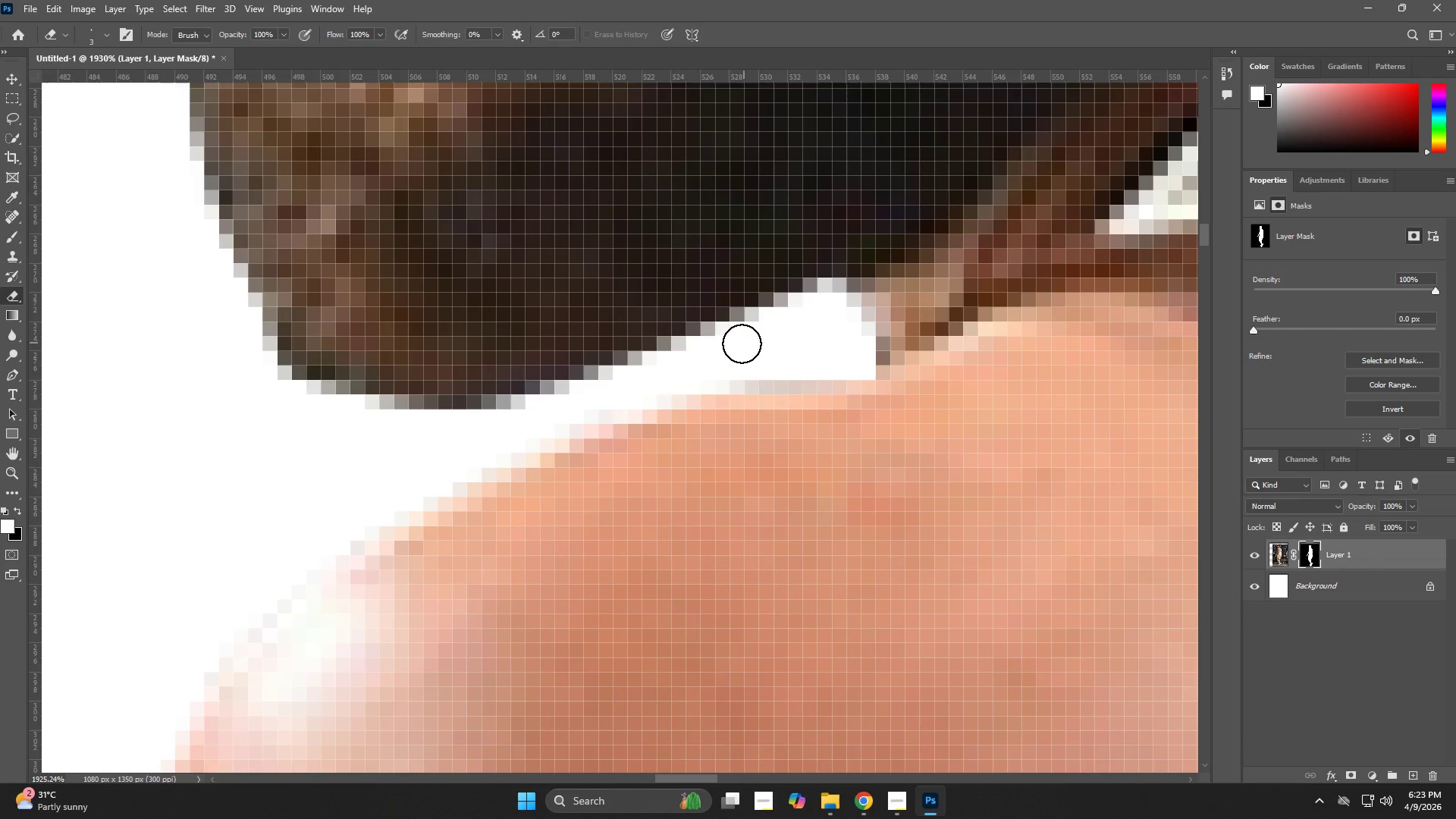 
left_click_drag(start_coordinate=[730, 351], to_coordinate=[369, 435])
 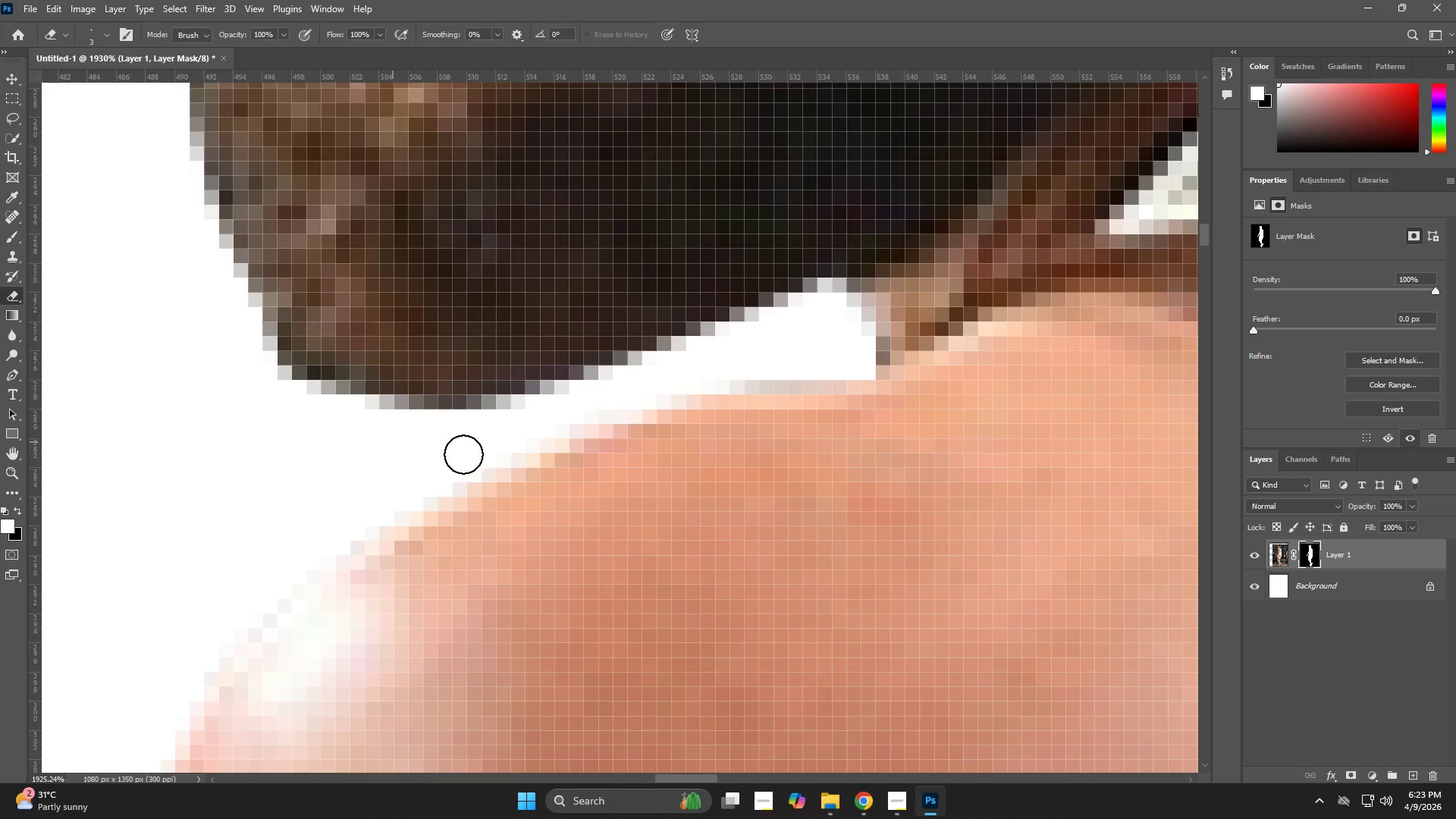 
key(Z)
 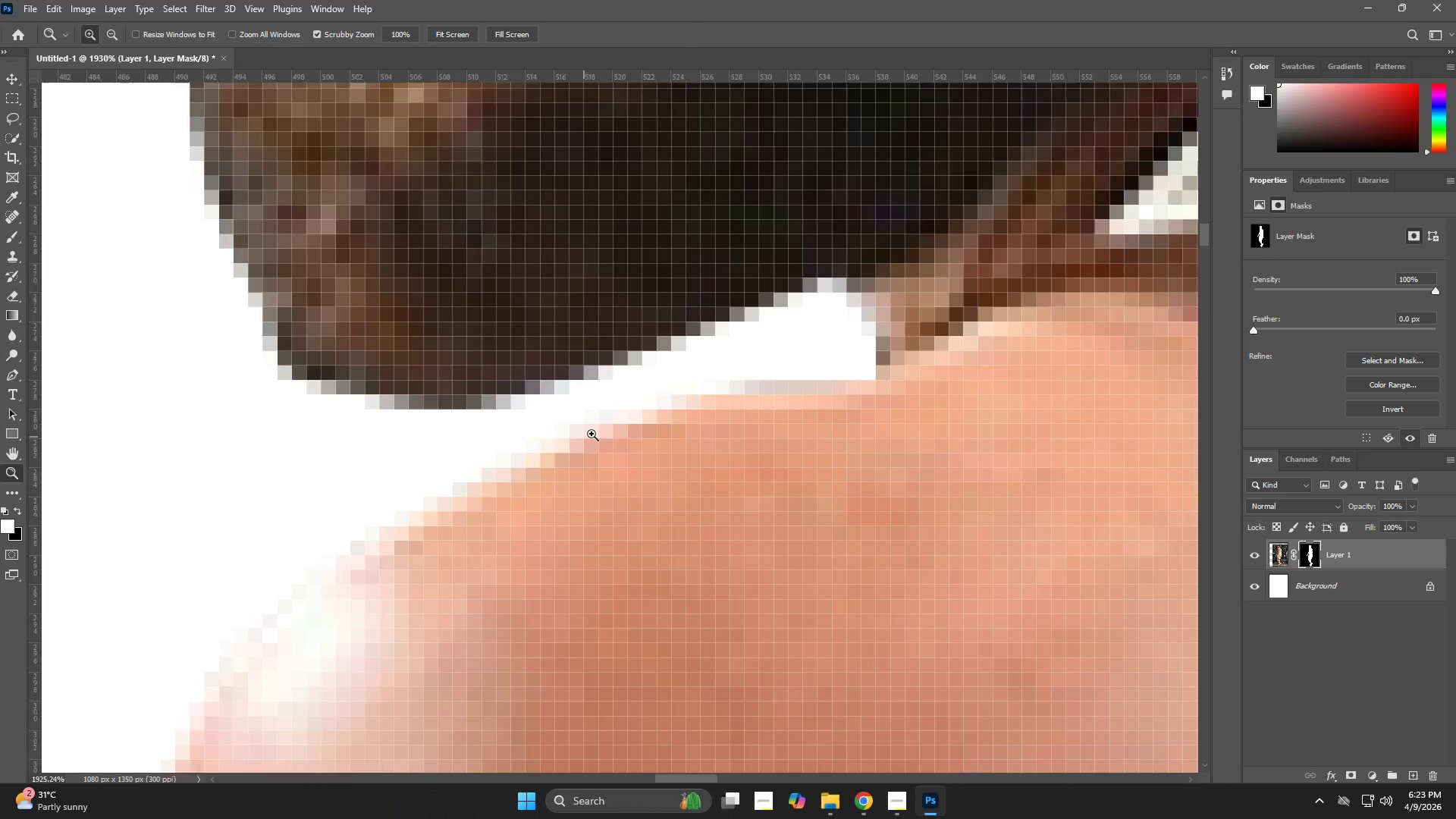 
left_click_drag(start_coordinate=[592, 434], to_coordinate=[472, 484])
 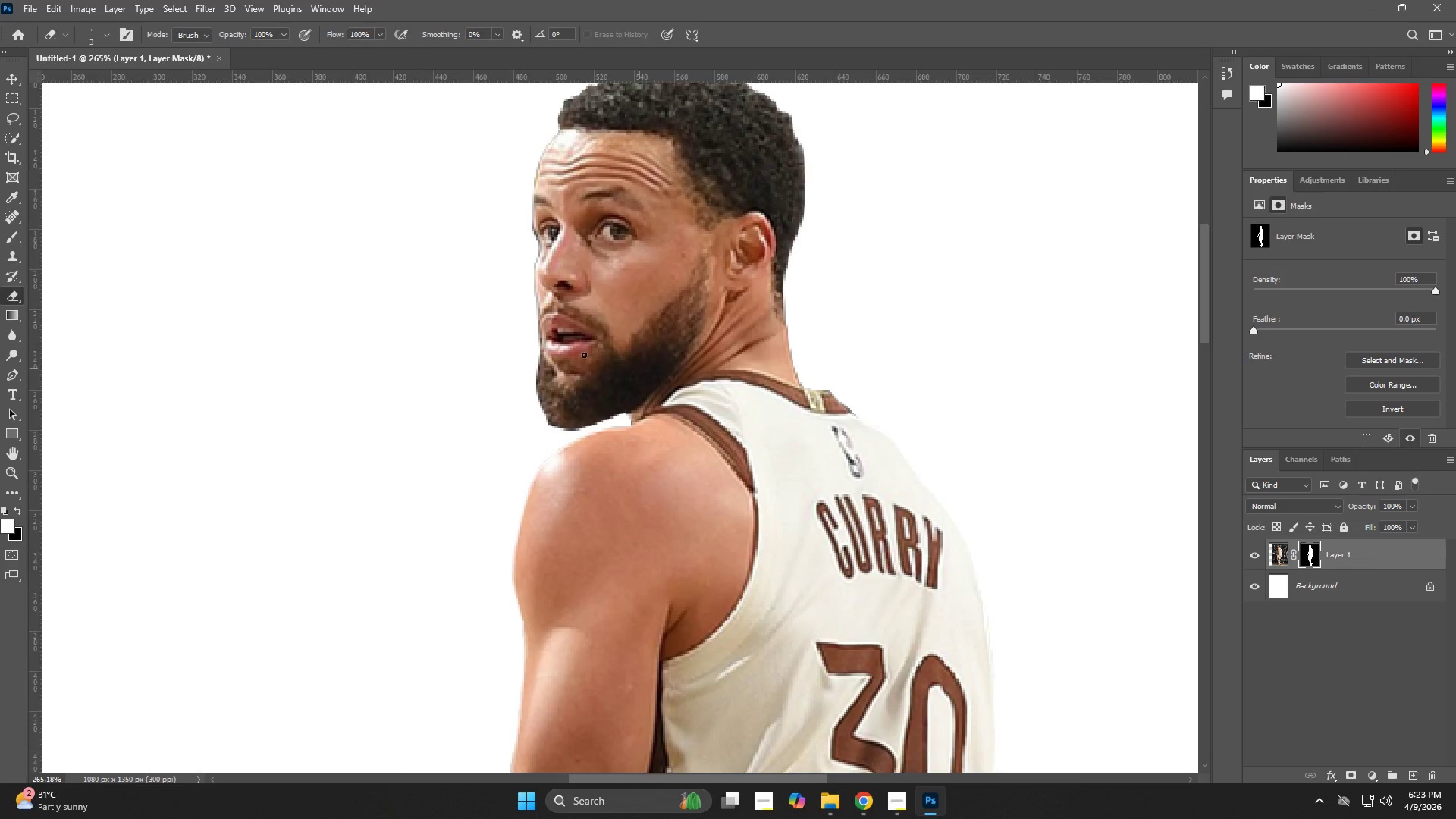 
left_click_drag(start_coordinate=[506, 234], to_coordinate=[578, 276])
 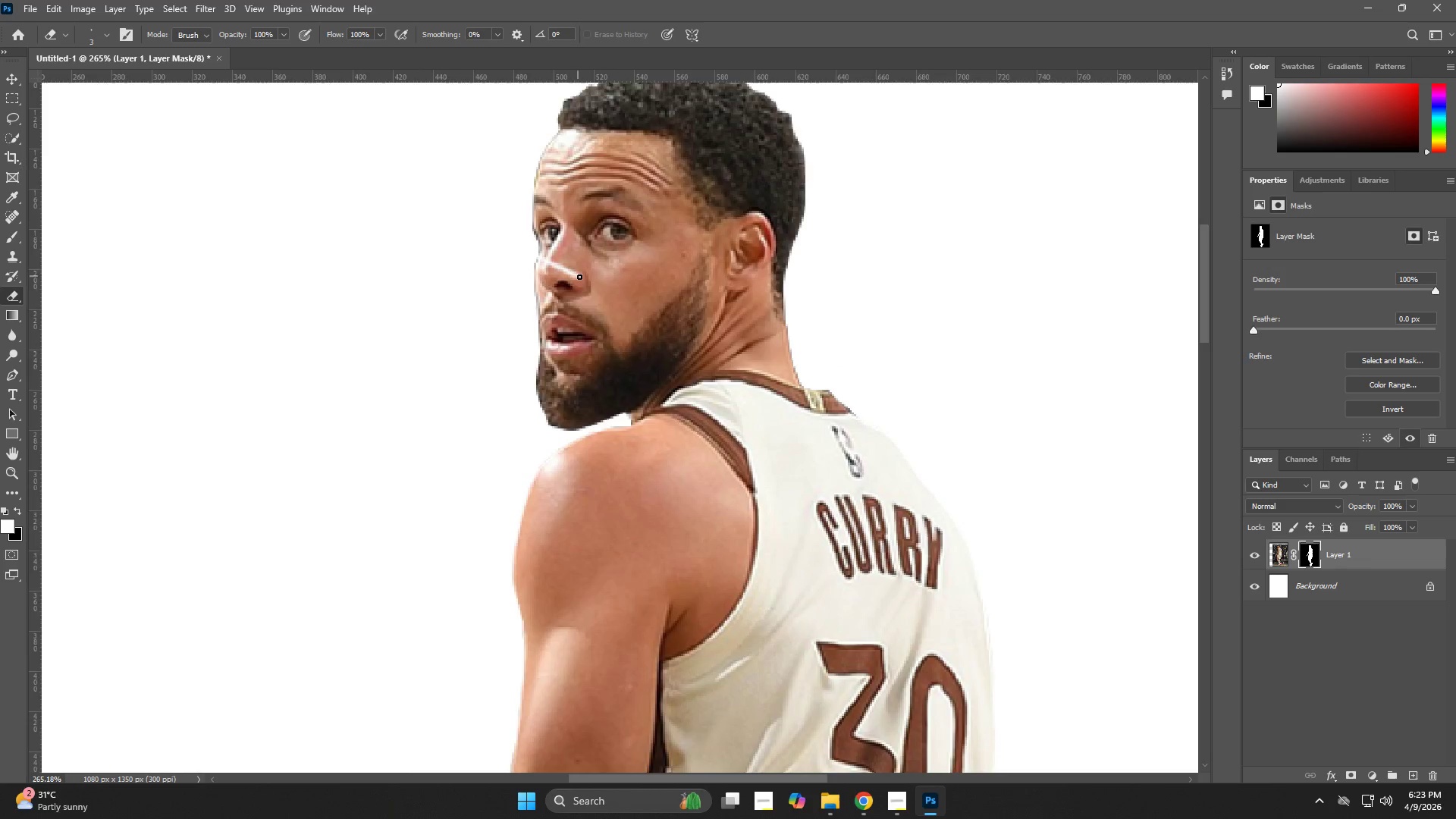 
key(Control+ControlLeft)
 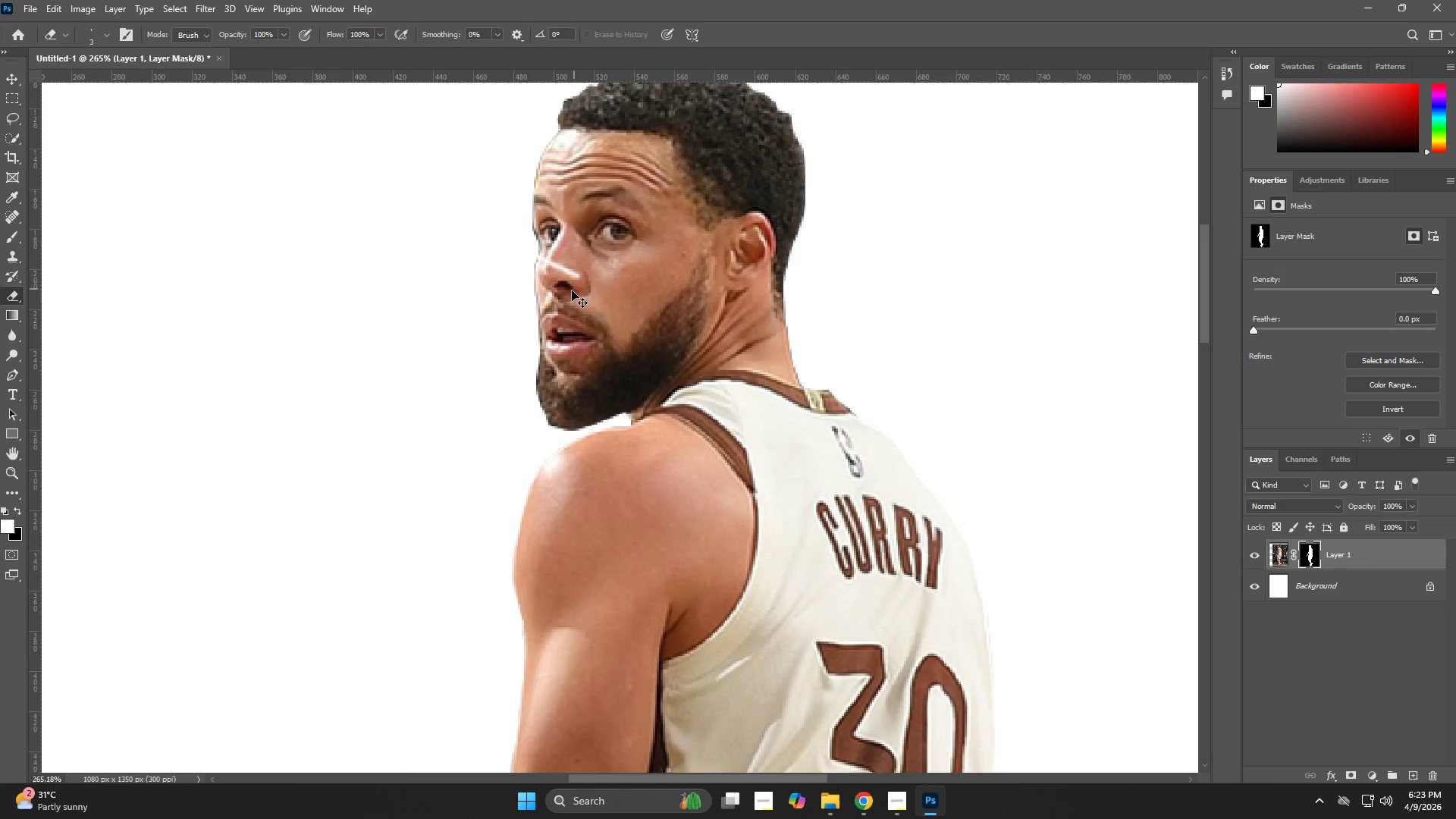 
key(Control+Z)
 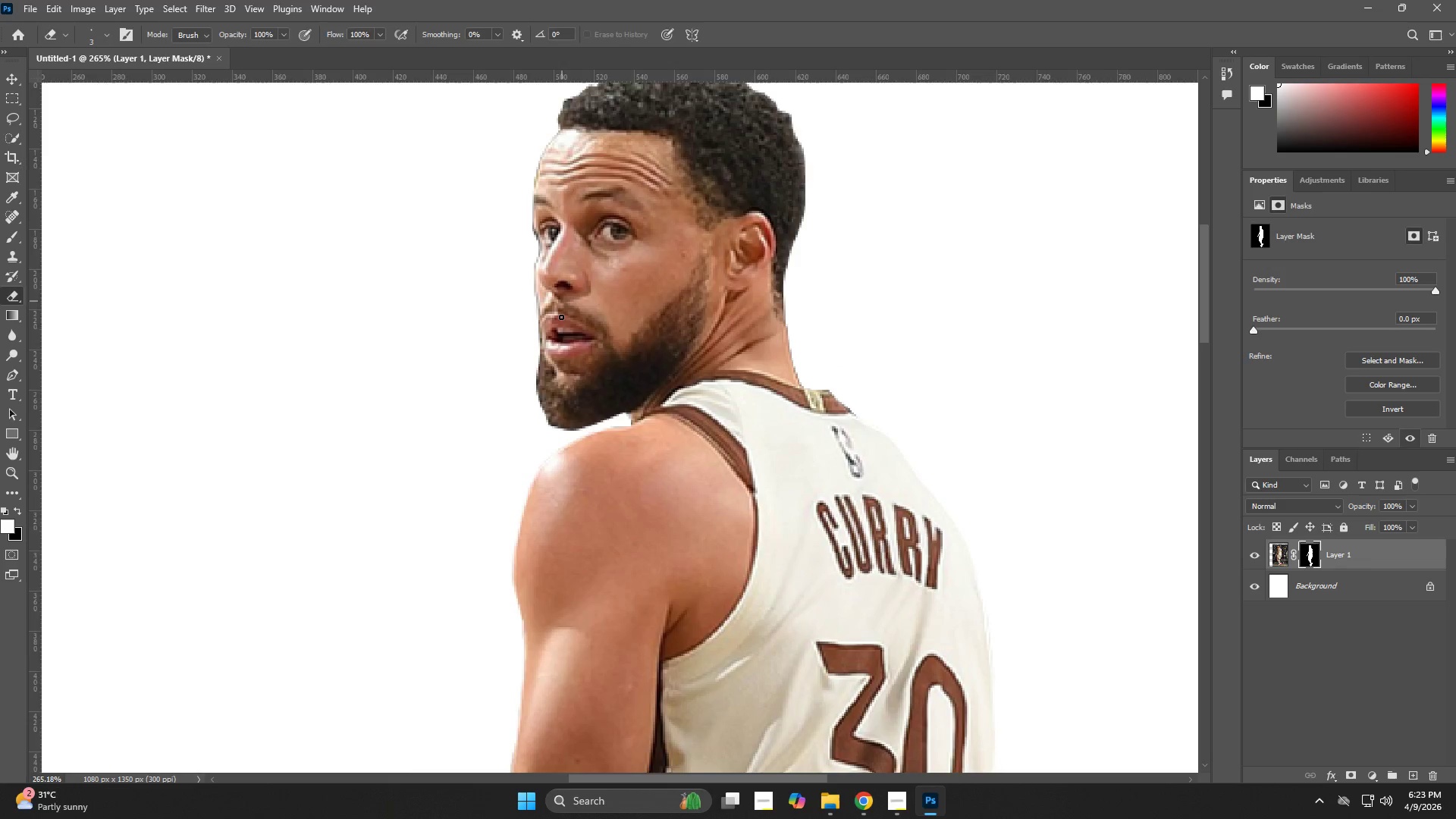 
hold_key(key=Z, duration=0.8)
 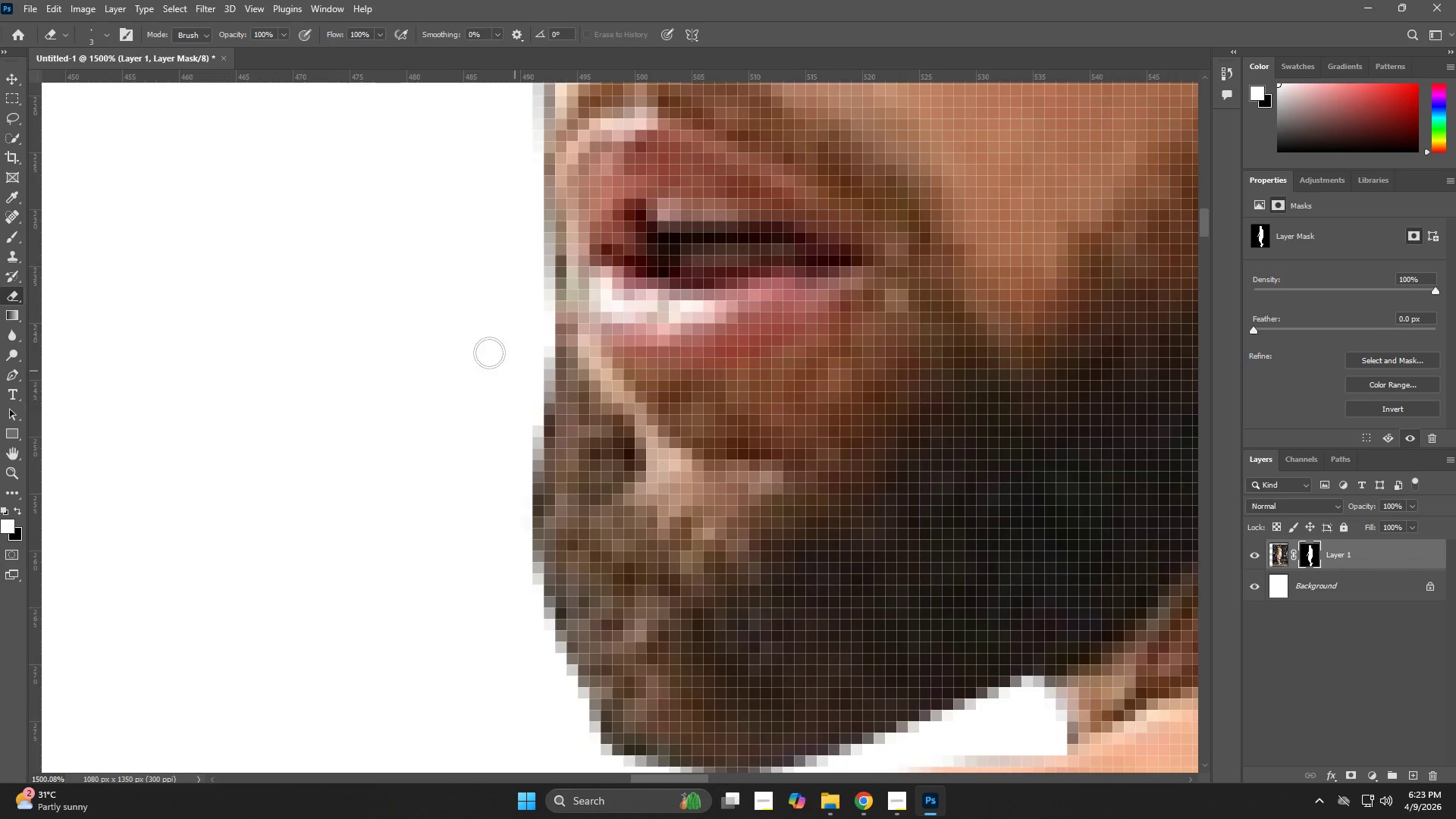 
left_click_drag(start_coordinate=[537, 356], to_coordinate=[642, 402])
 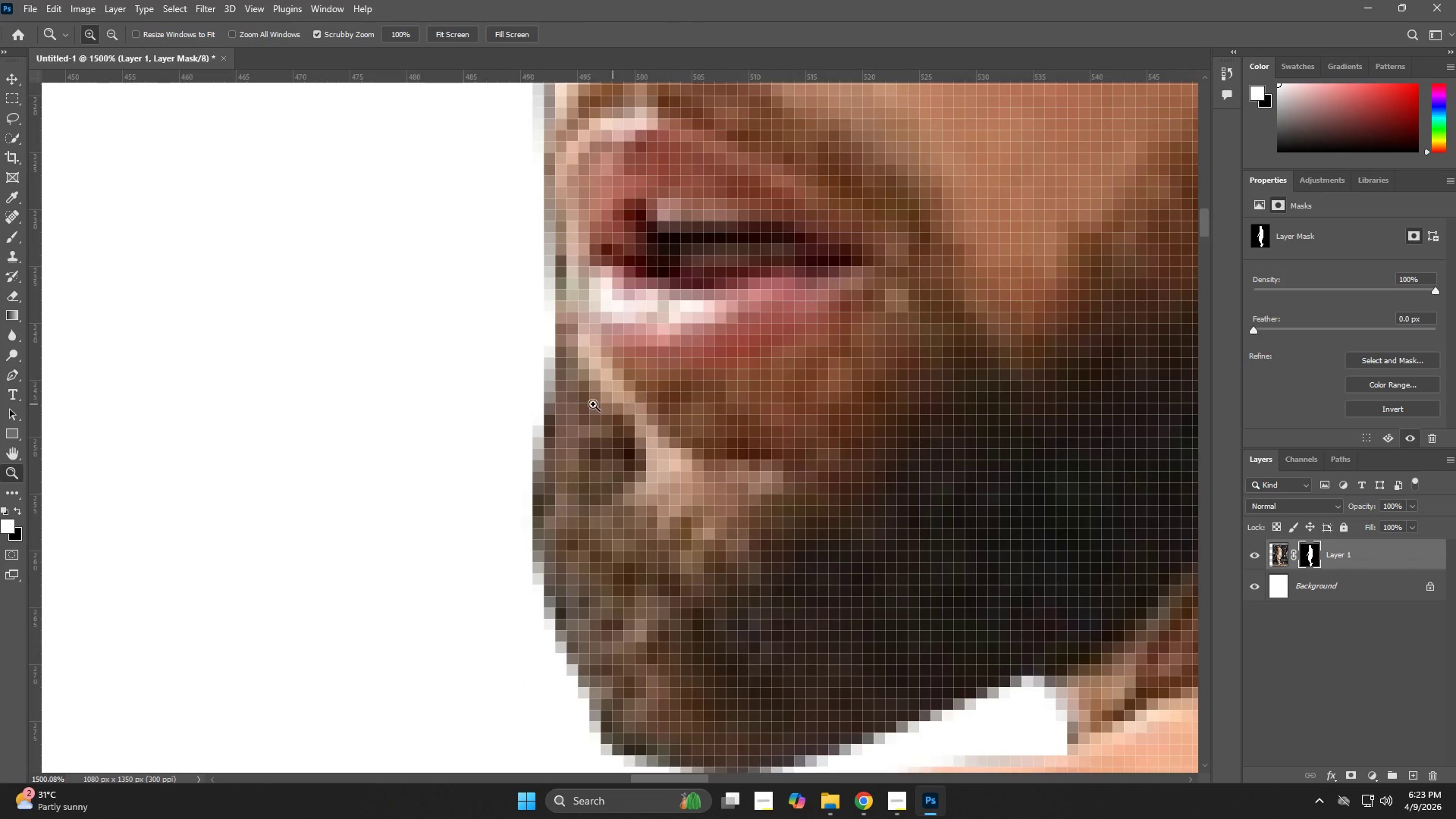 
key(E)
 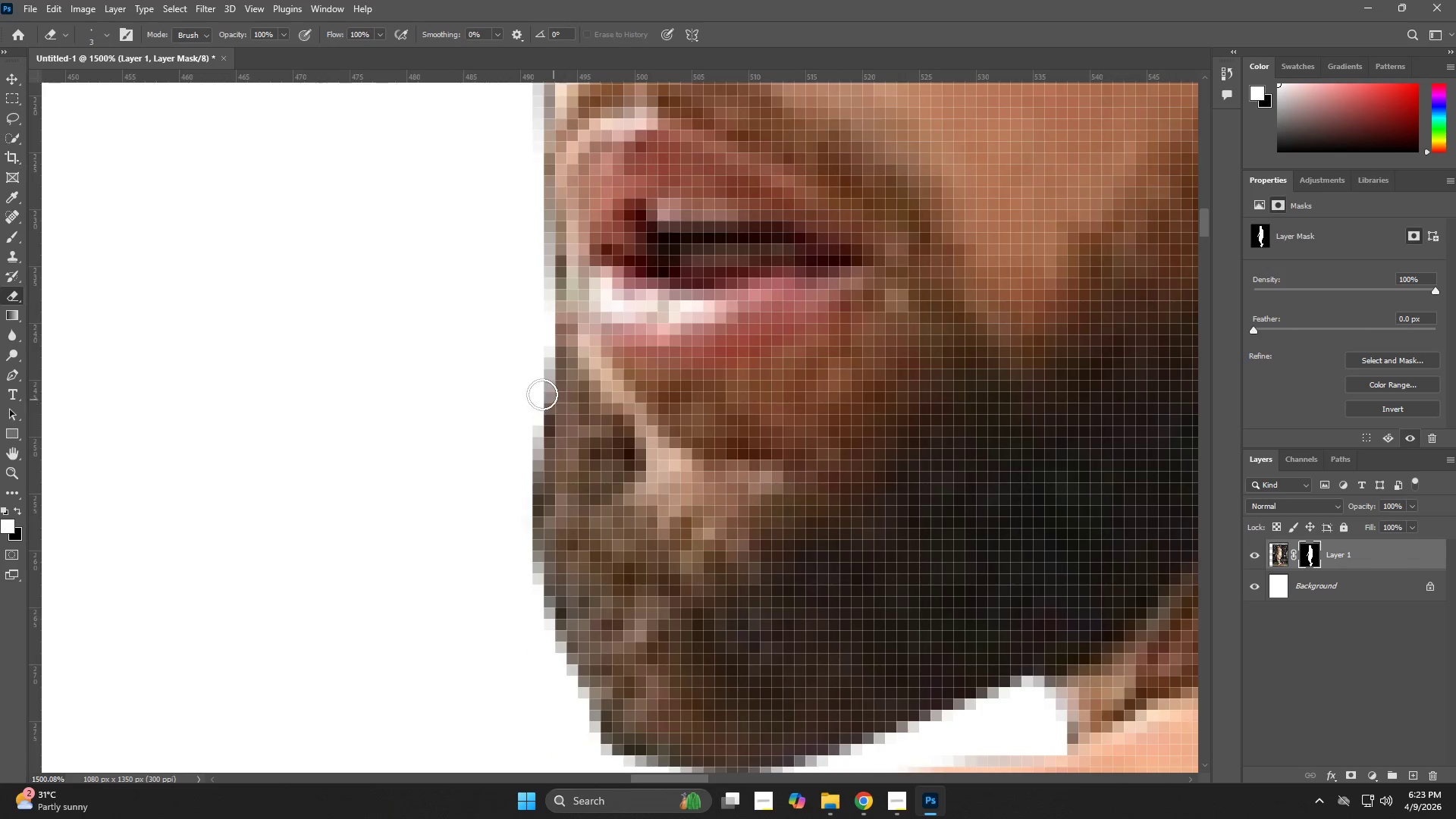 
hold_key(key=AltLeft, duration=0.36)
 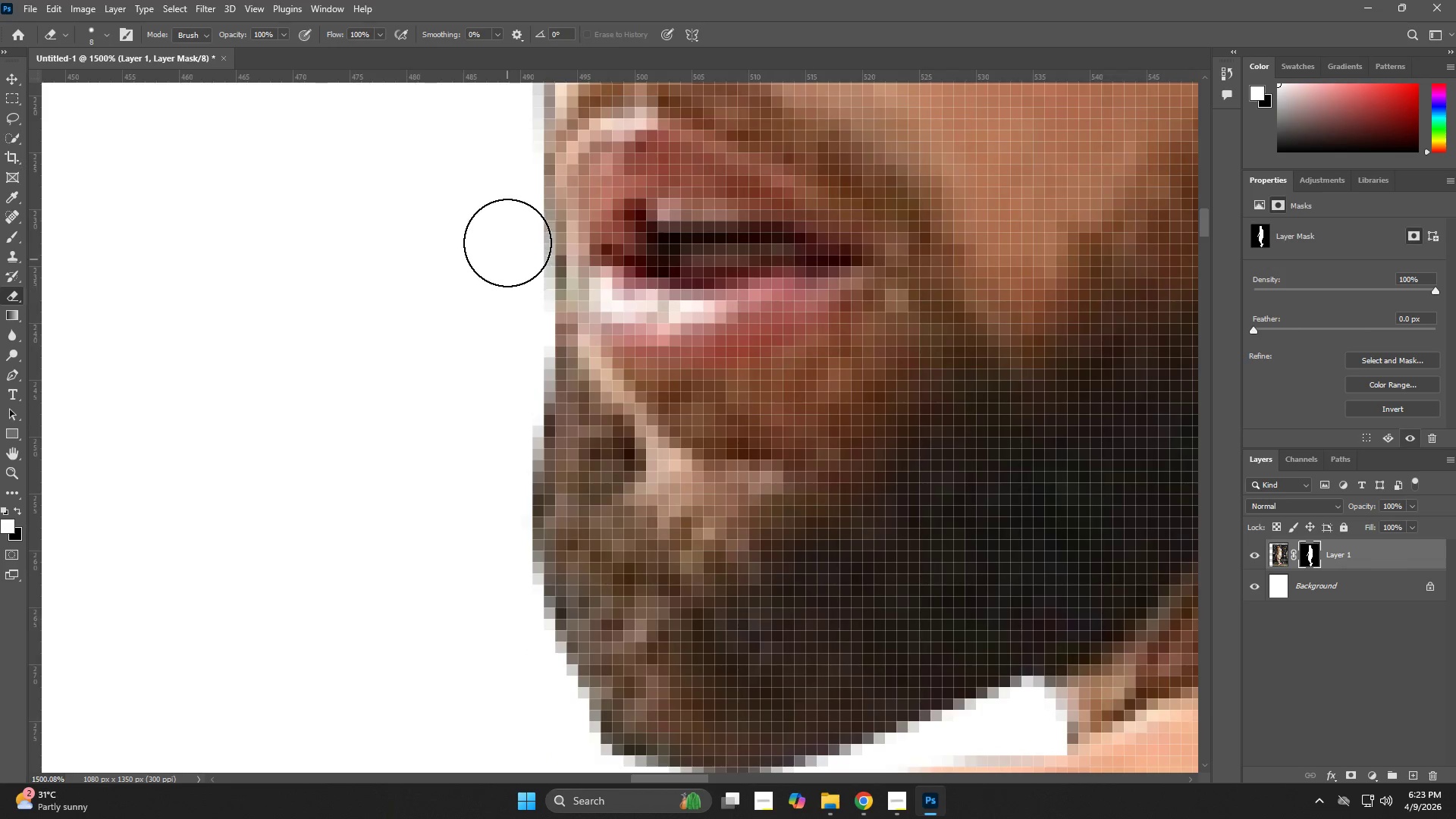 
left_click_drag(start_coordinate=[508, 226], to_coordinate=[492, 466])
 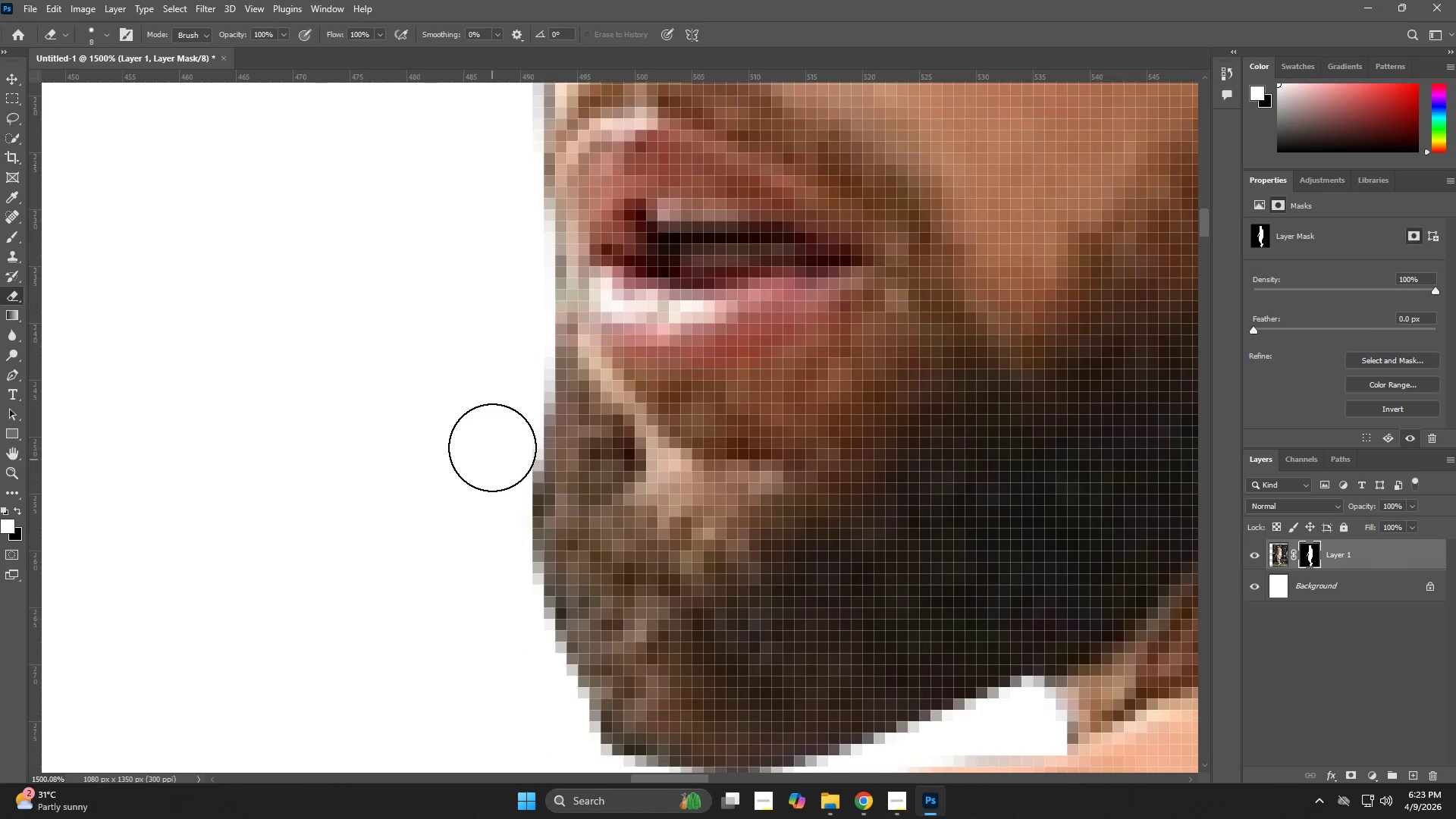 
hold_key(key=Space, duration=0.58)
 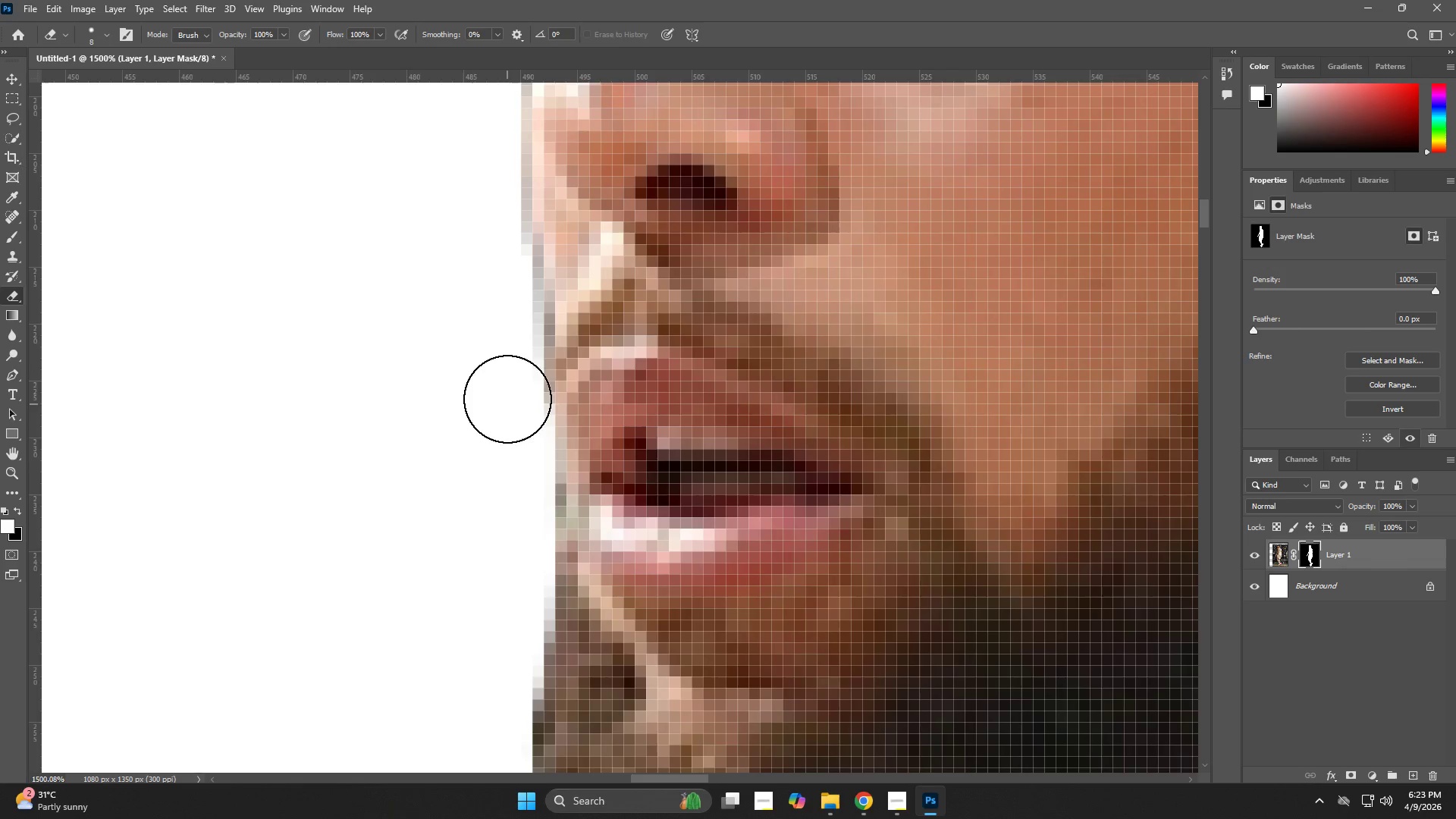 
left_click_drag(start_coordinate=[497, 330], to_coordinate=[497, 558])
 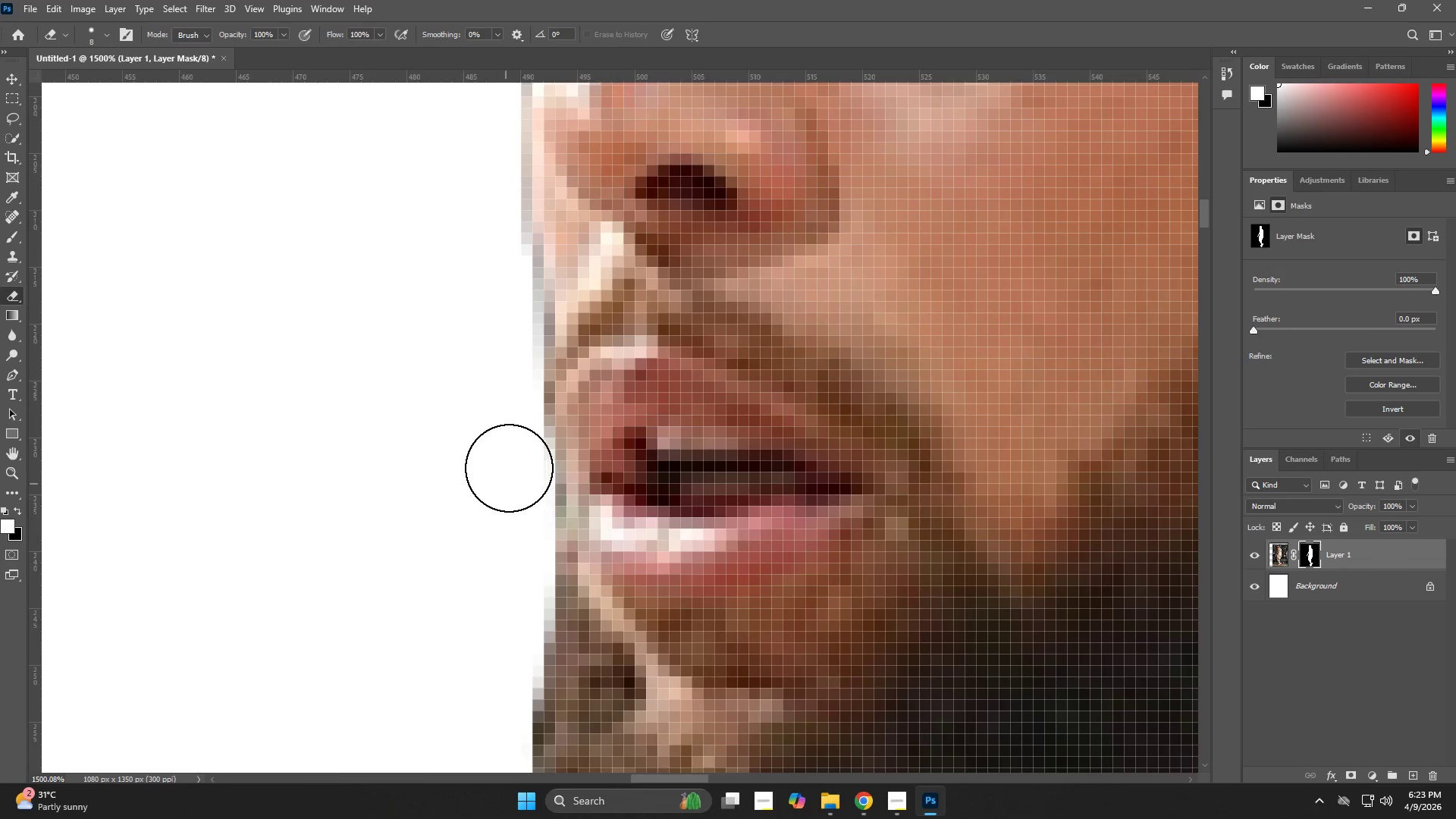 
left_click_drag(start_coordinate=[510, 462], to_coordinate=[507, 416])
 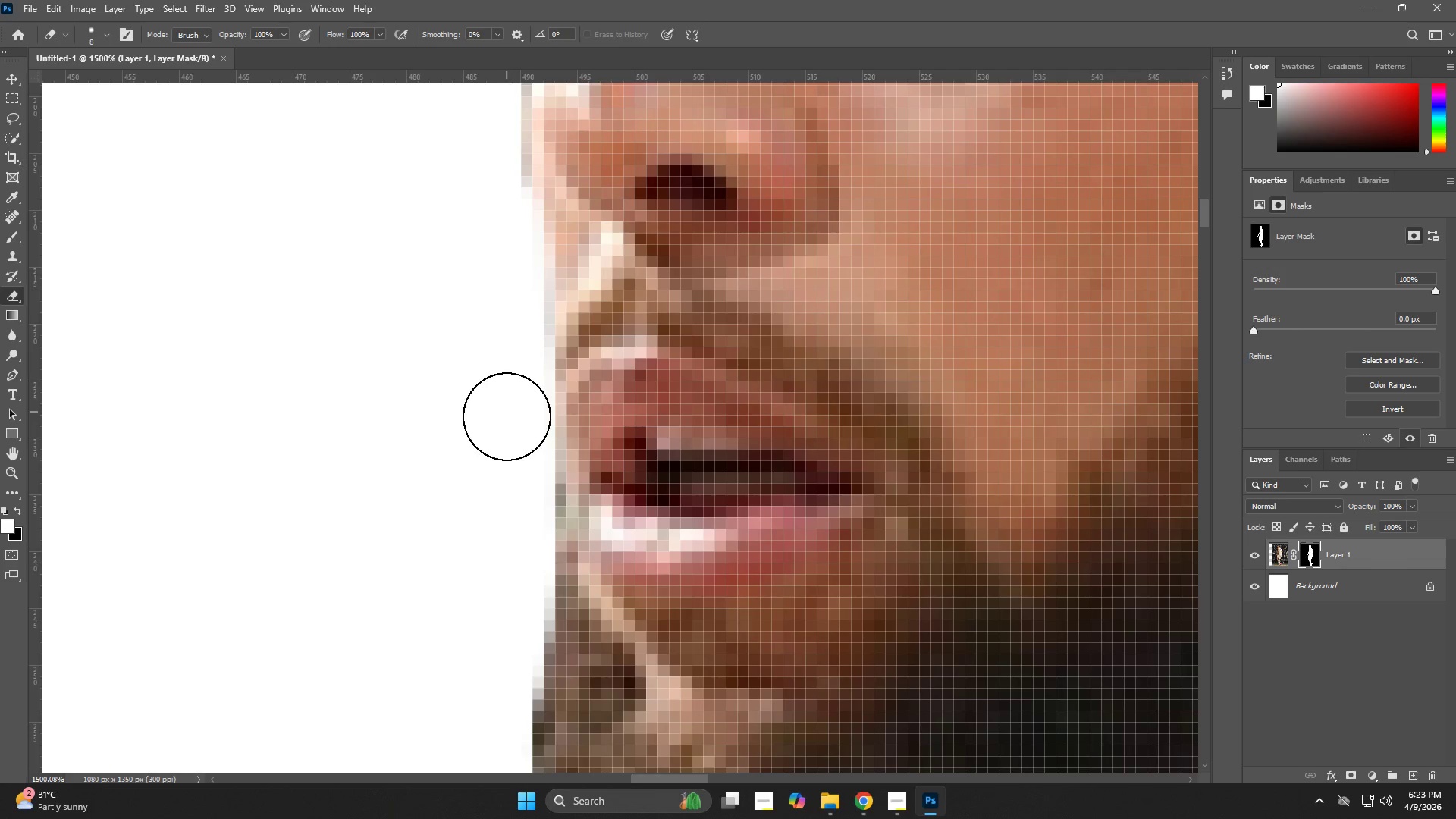 
hold_key(key=Space, duration=0.61)
 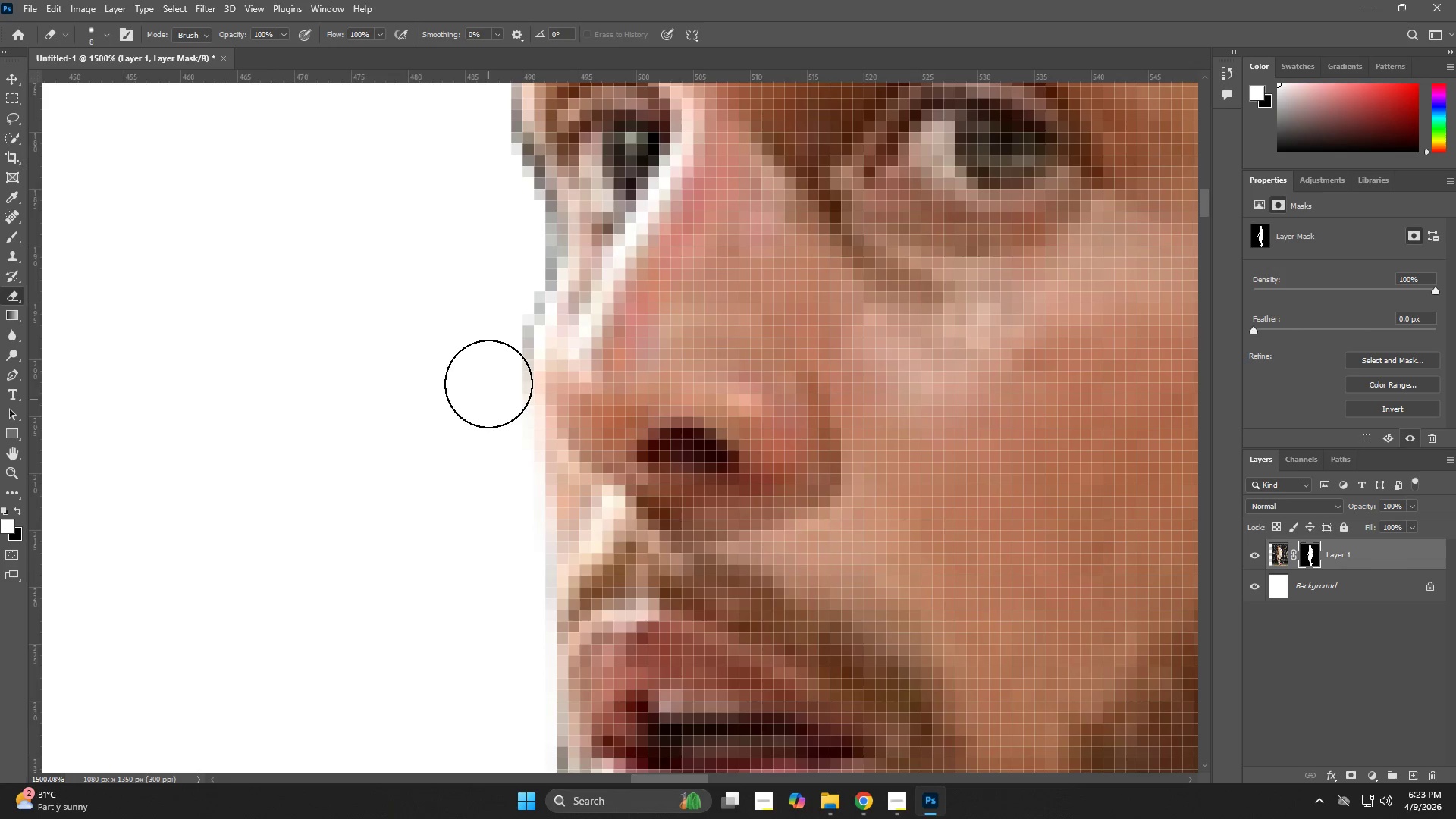 
left_click_drag(start_coordinate=[485, 294], to_coordinate=[487, 557])
 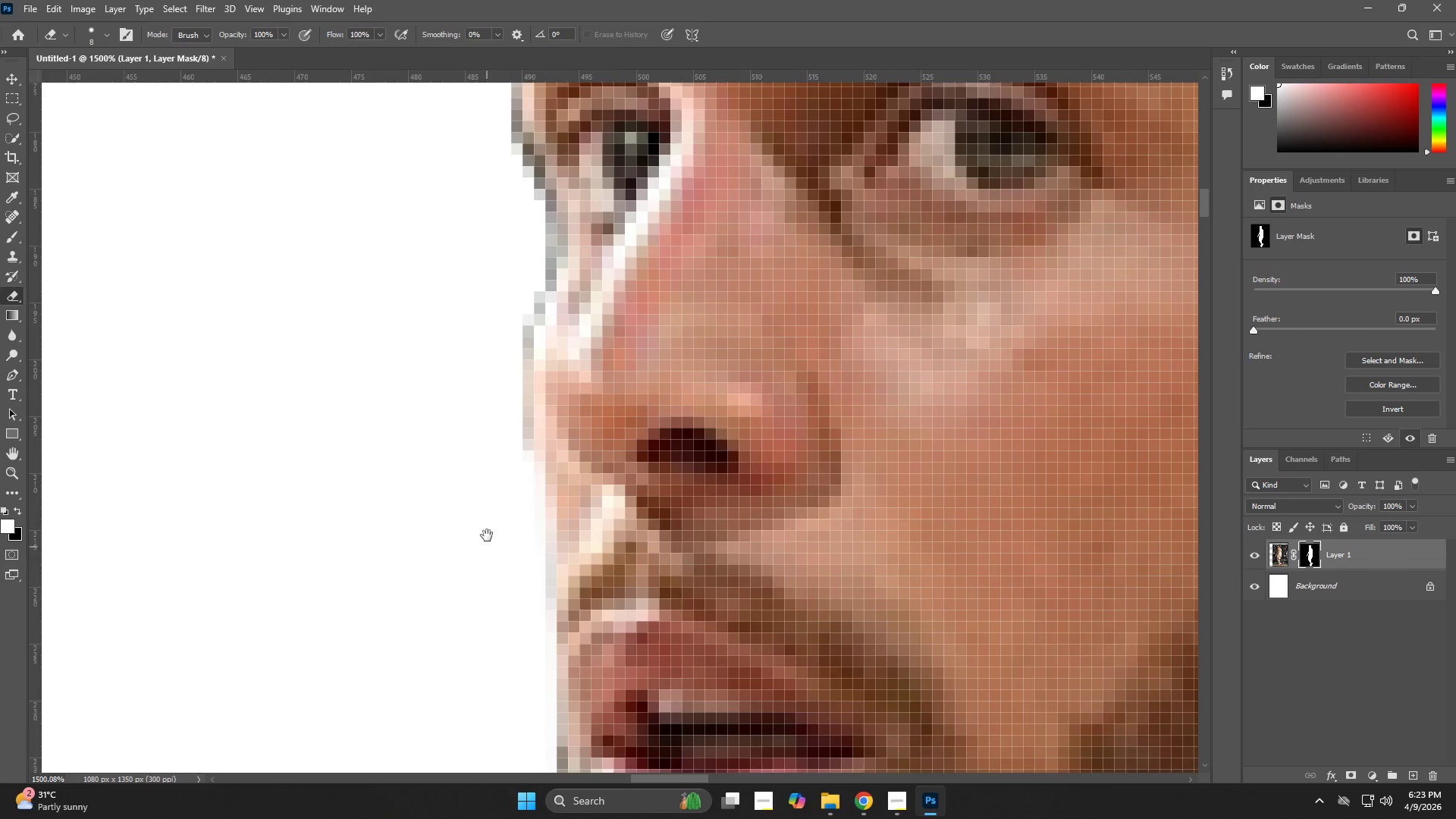 
hold_key(key=Space, duration=1.88)
 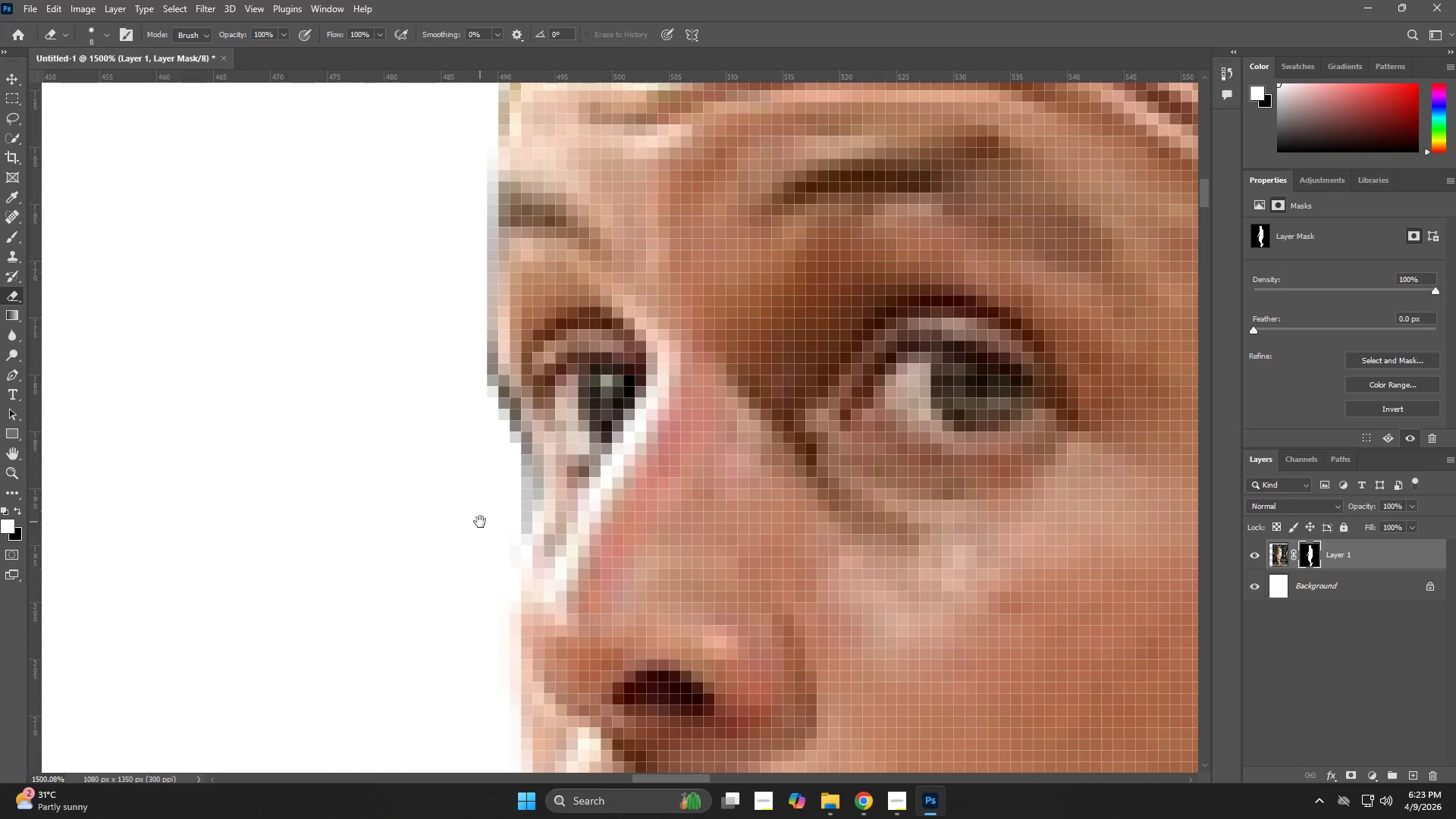 
left_click_drag(start_coordinate=[491, 483], to_coordinate=[504, 267])
 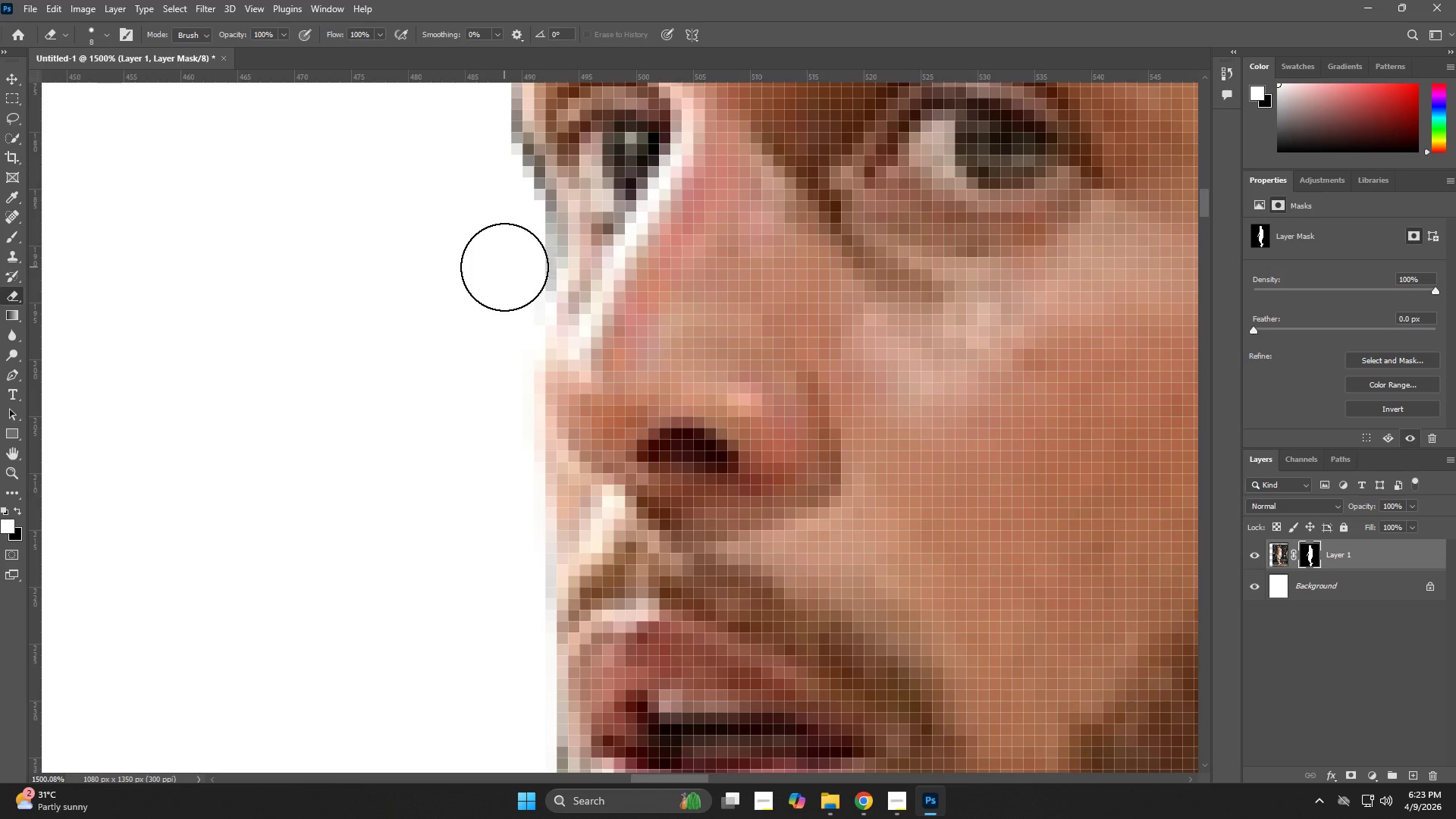 
hold_key(key=Space, duration=0.61)
 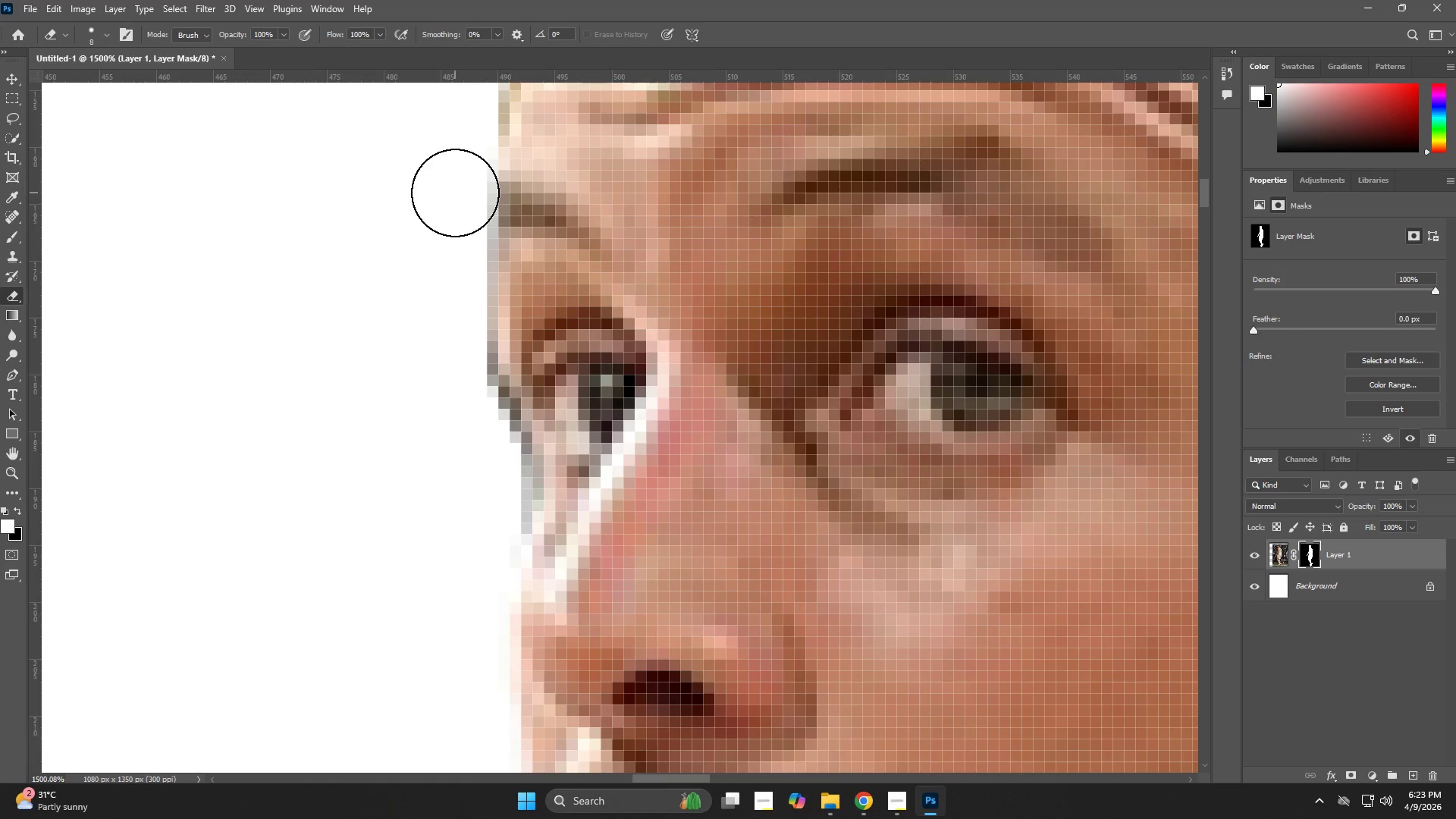 
left_click_drag(start_coordinate=[504, 279], to_coordinate=[480, 522])
 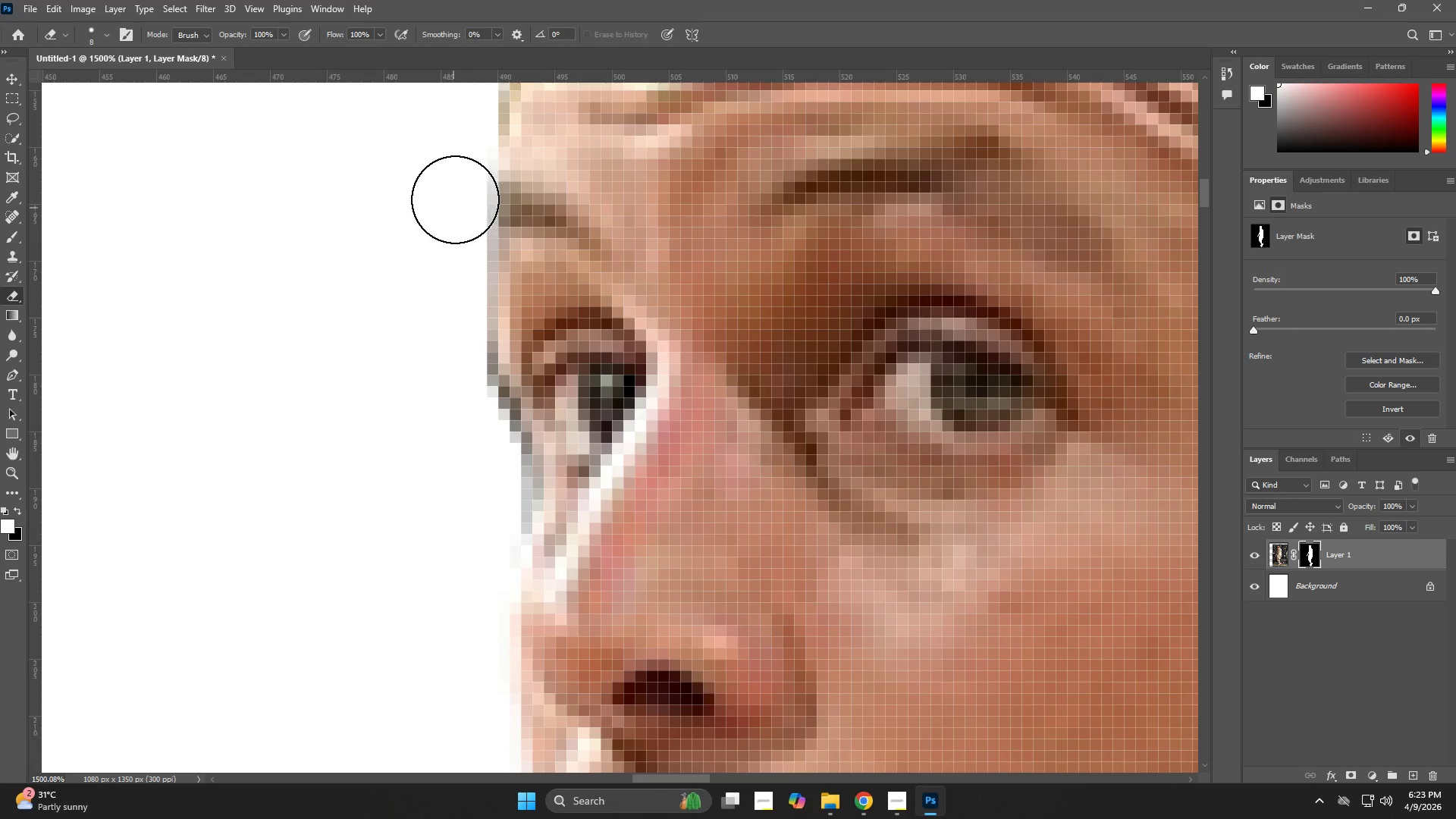 
left_click_drag(start_coordinate=[455, 193], to_coordinate=[472, 425])
 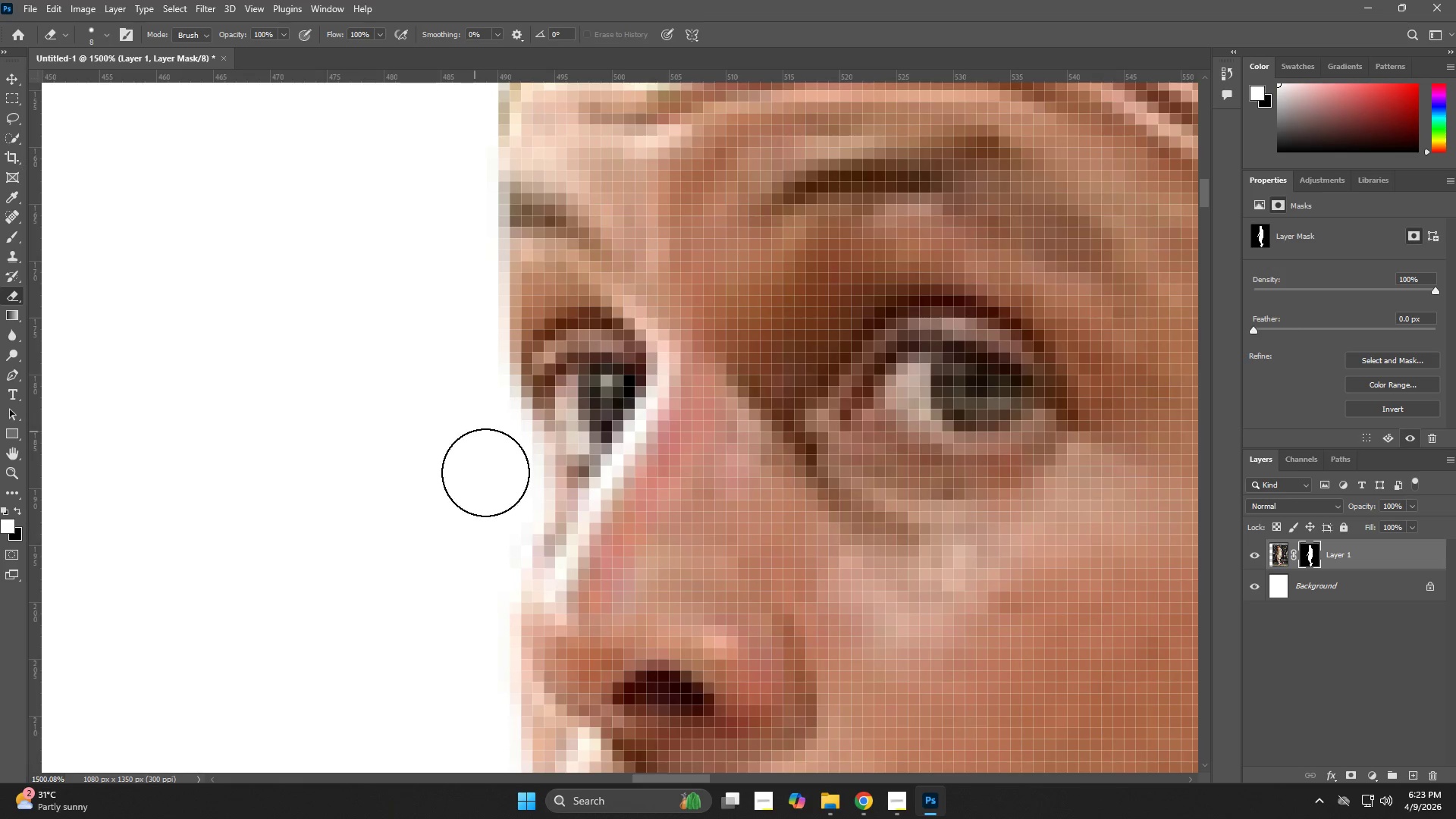 
left_click_drag(start_coordinate=[488, 513], to_coordinate=[466, 624])
 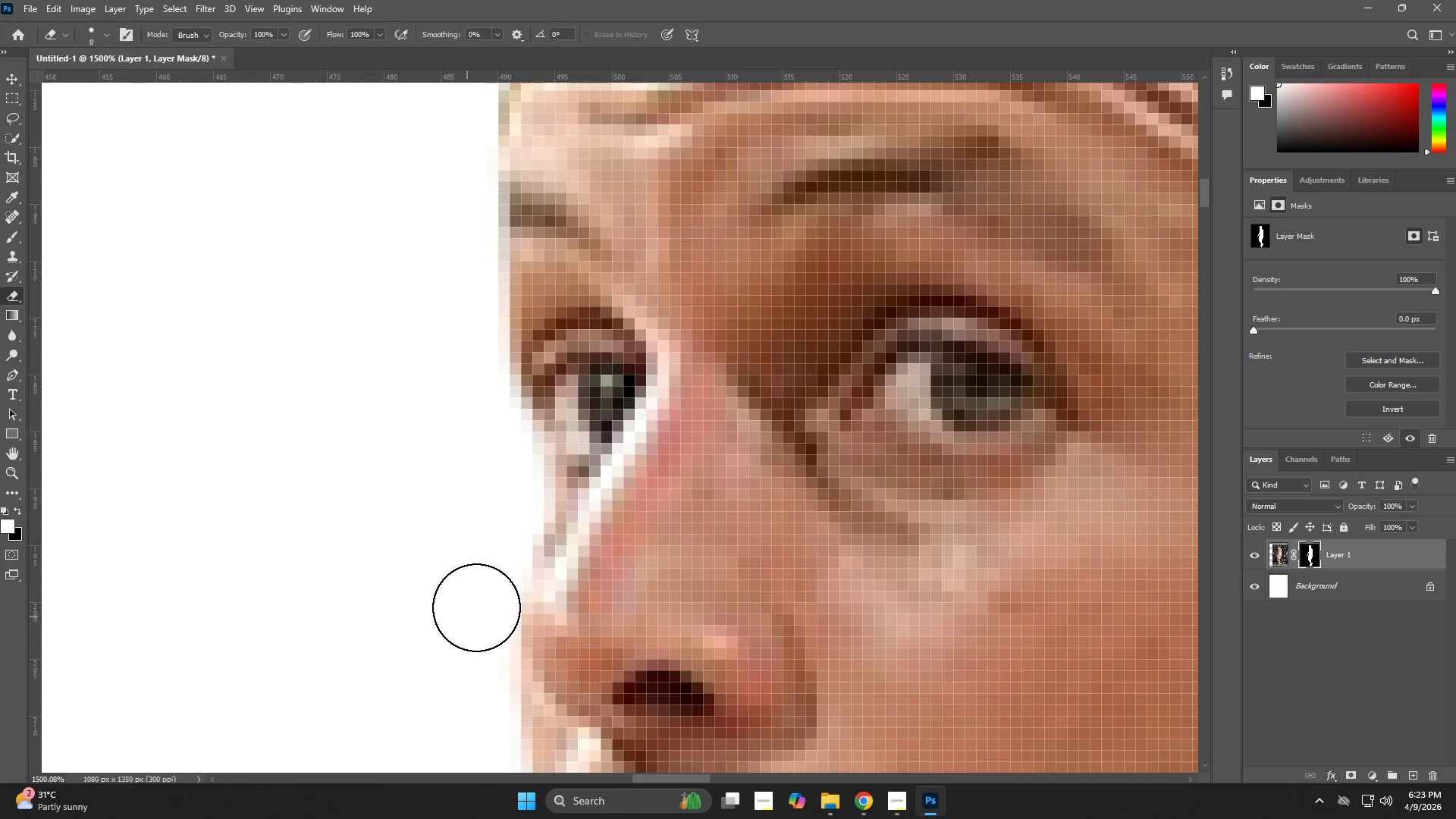 
type(ze)
 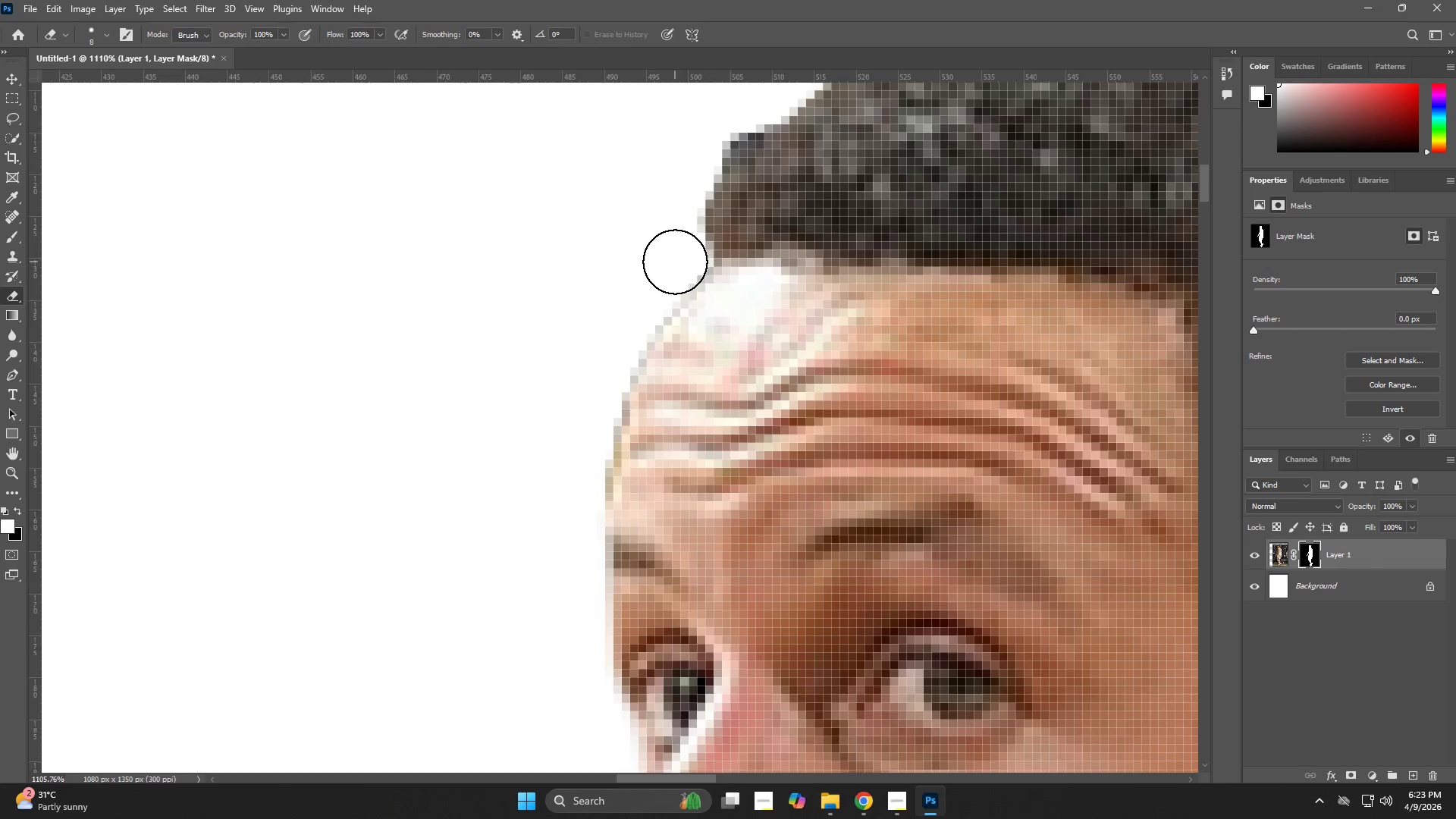 
left_click_drag(start_coordinate=[609, 537], to_coordinate=[508, 565])
 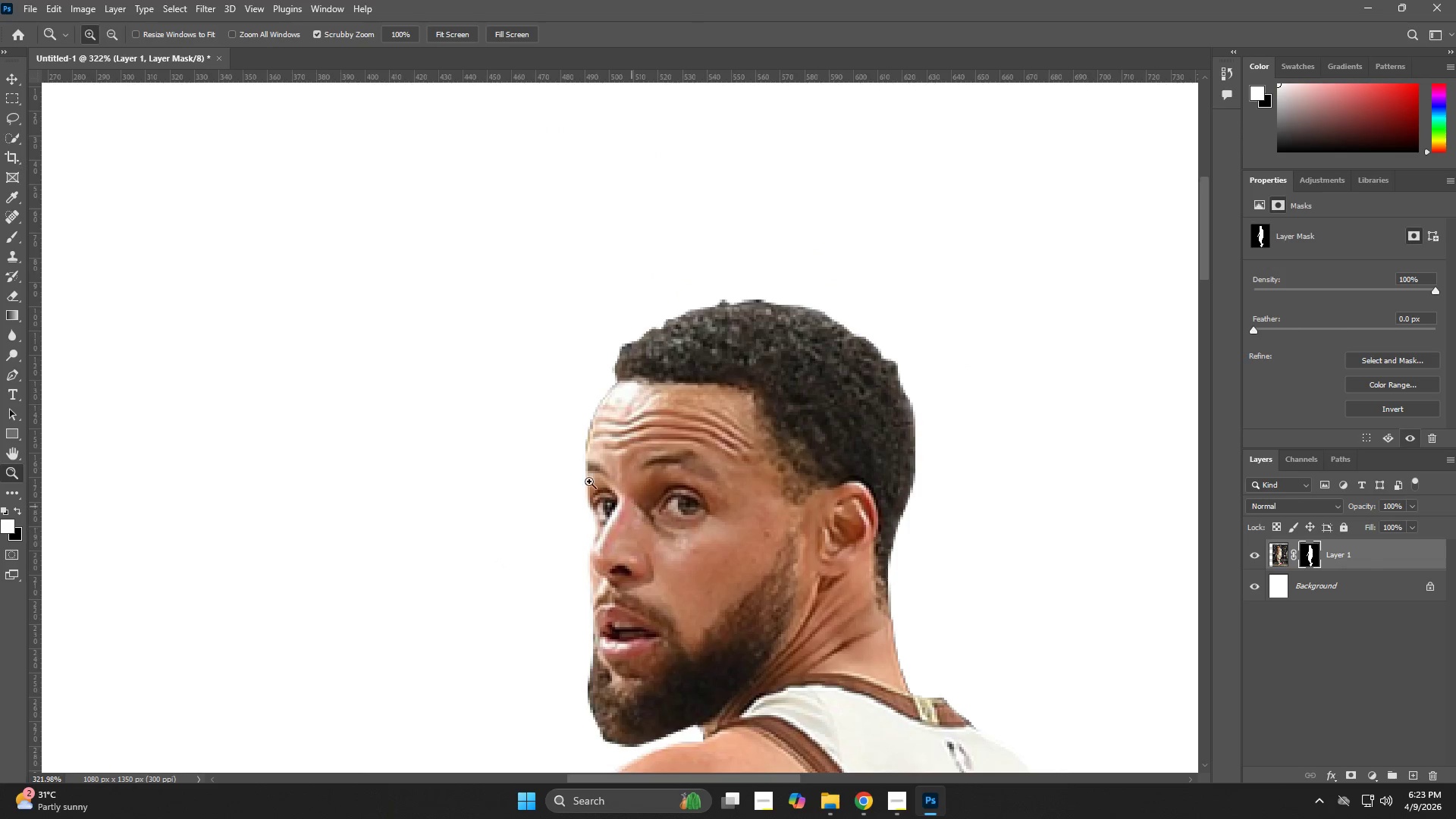 
left_click_drag(start_coordinate=[577, 430], to_coordinate=[654, 455])
 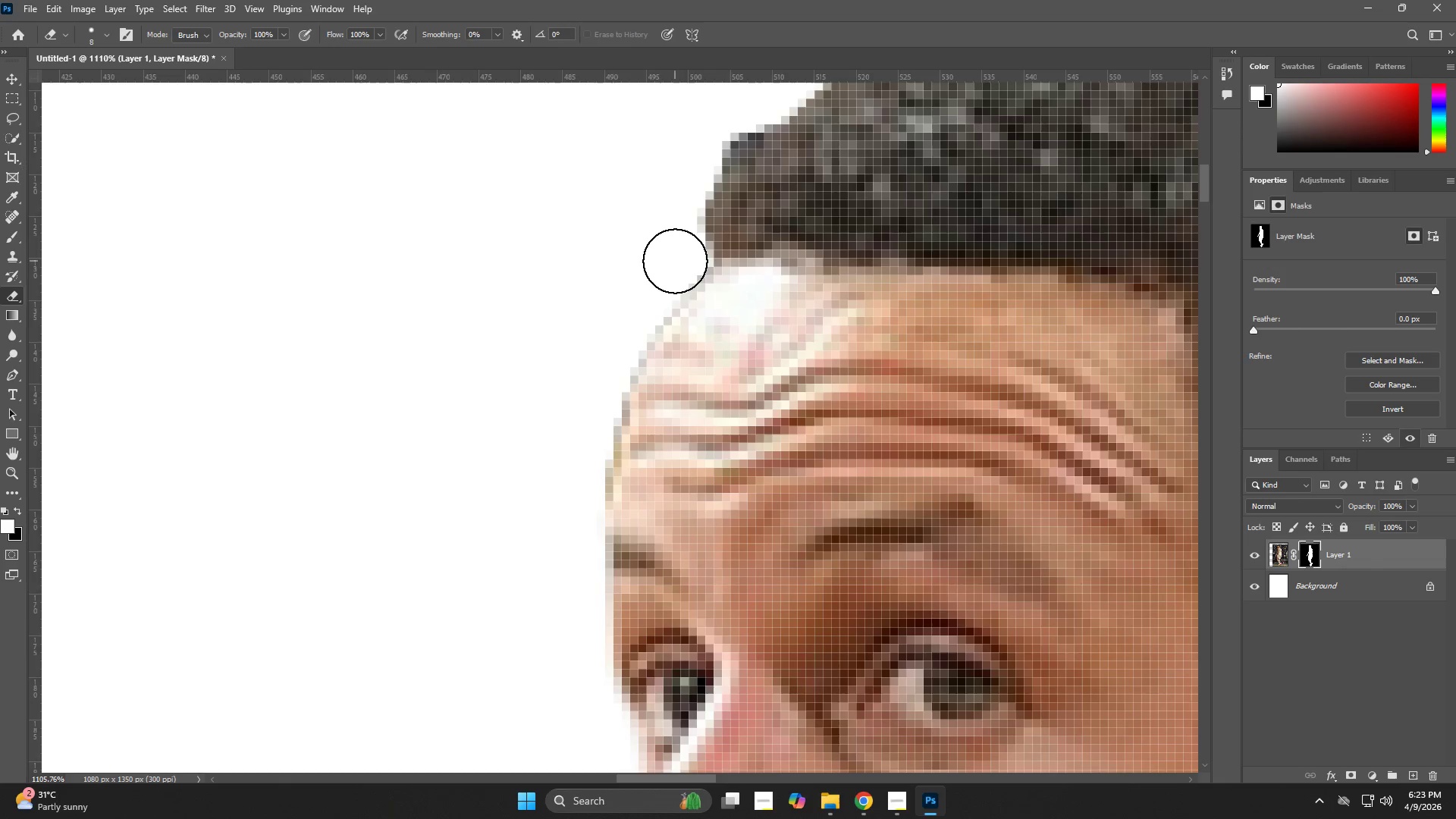 
left_click_drag(start_coordinate=[675, 262], to_coordinate=[585, 455])
 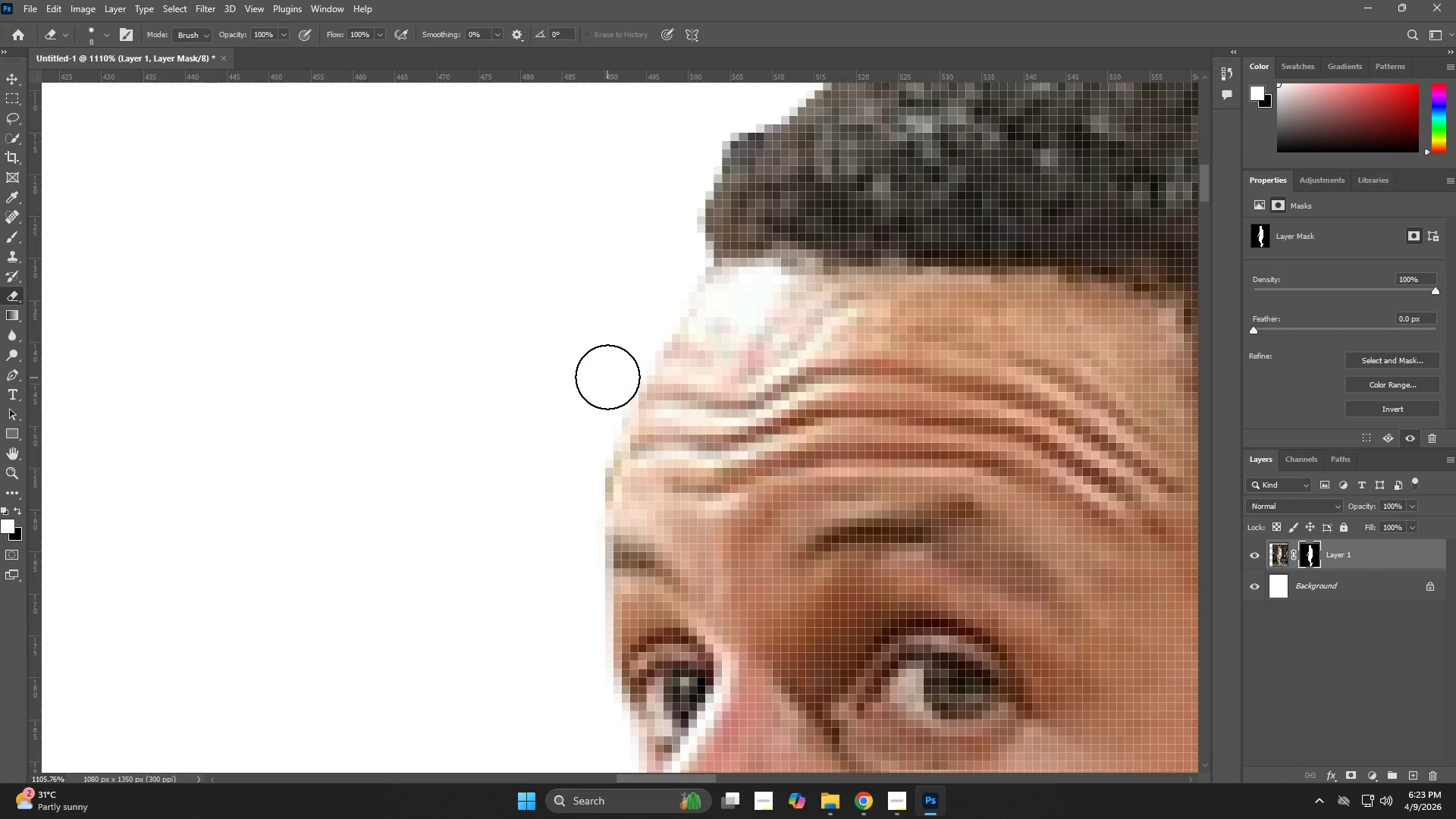 
left_click_drag(start_coordinate=[602, 383], to_coordinate=[564, 573])
 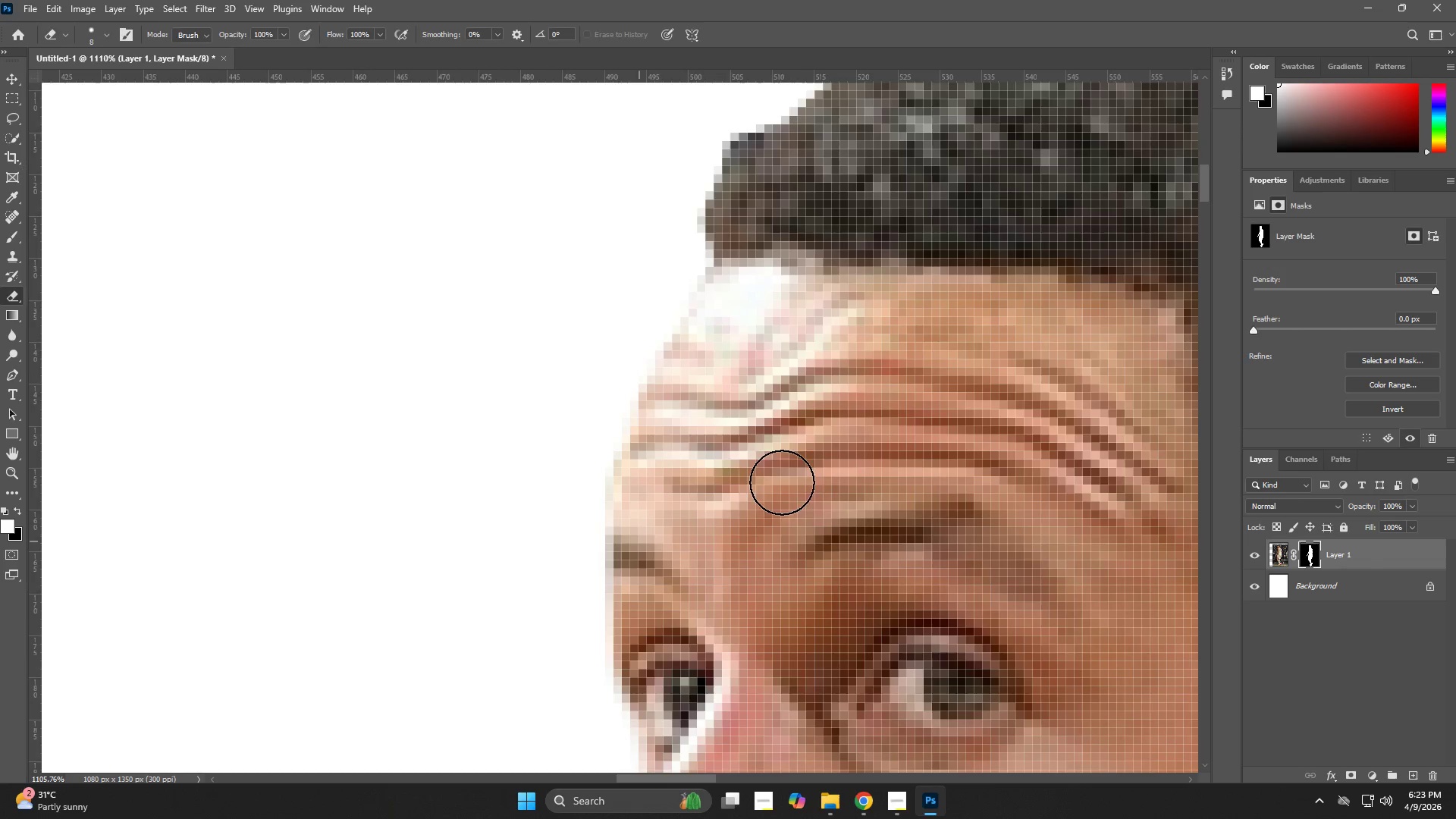 
type(zz)
 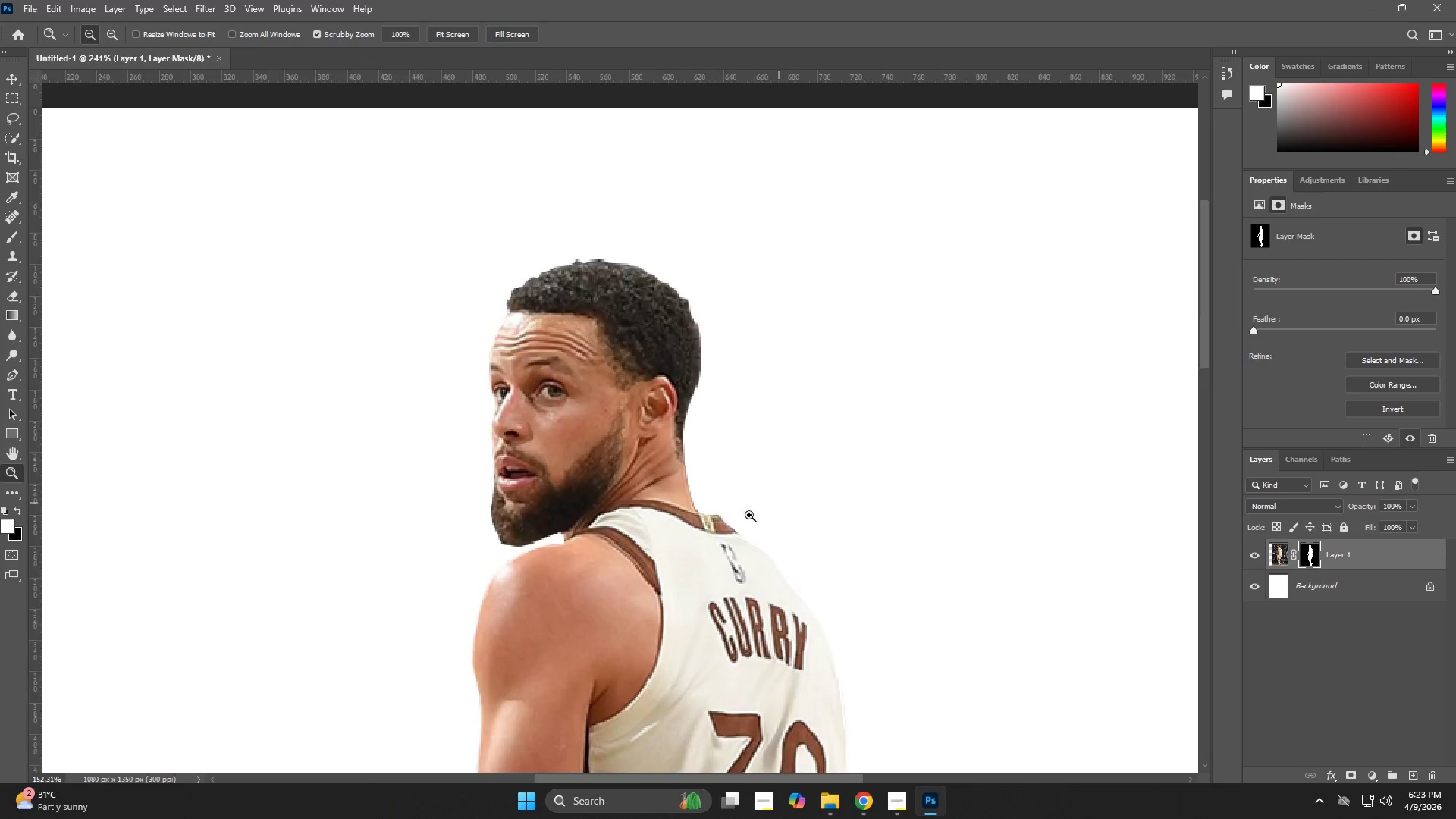 
left_click_drag(start_coordinate=[789, 475], to_coordinate=[693, 500])
 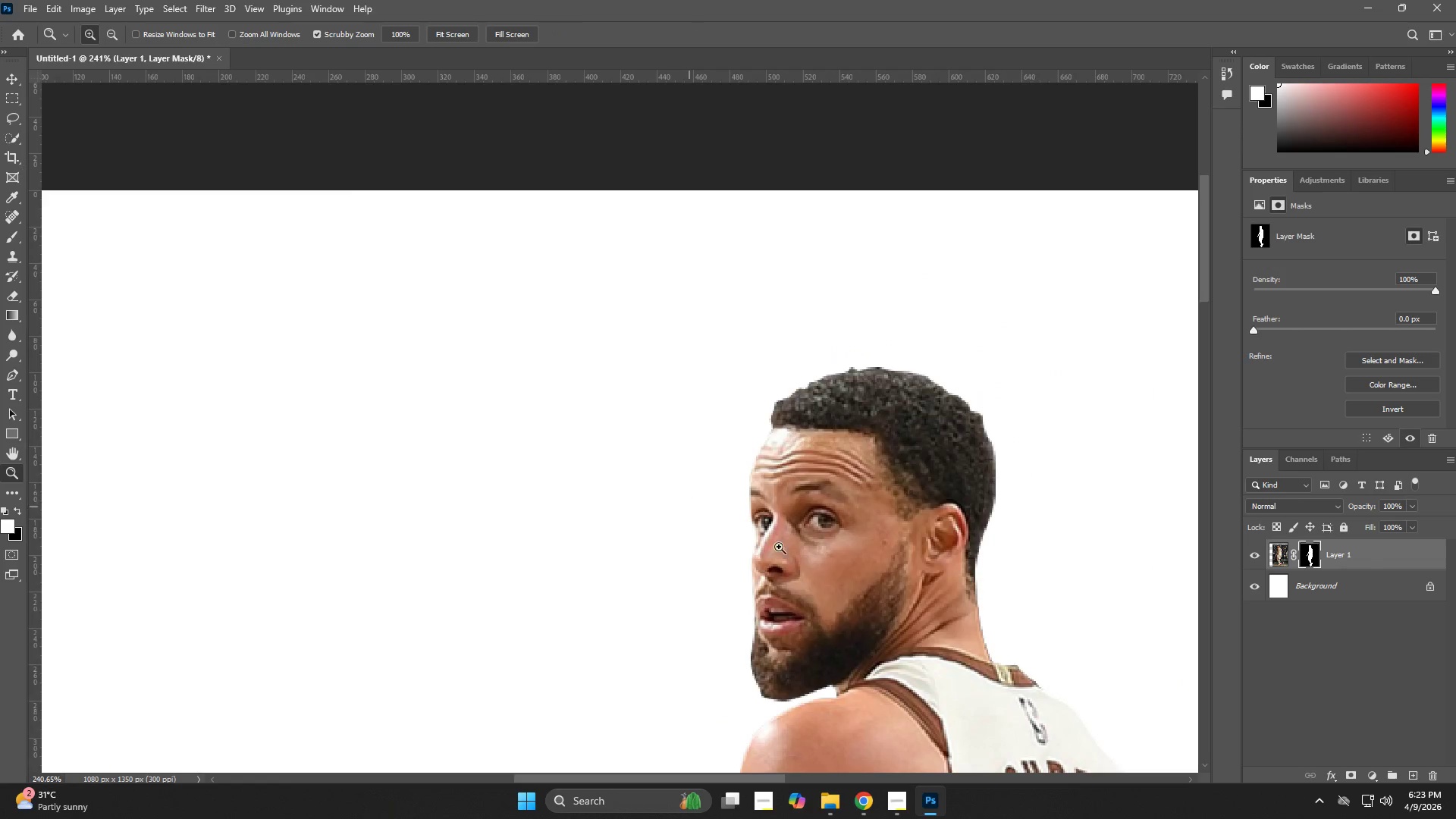 
hold_key(key=Space, duration=0.67)
 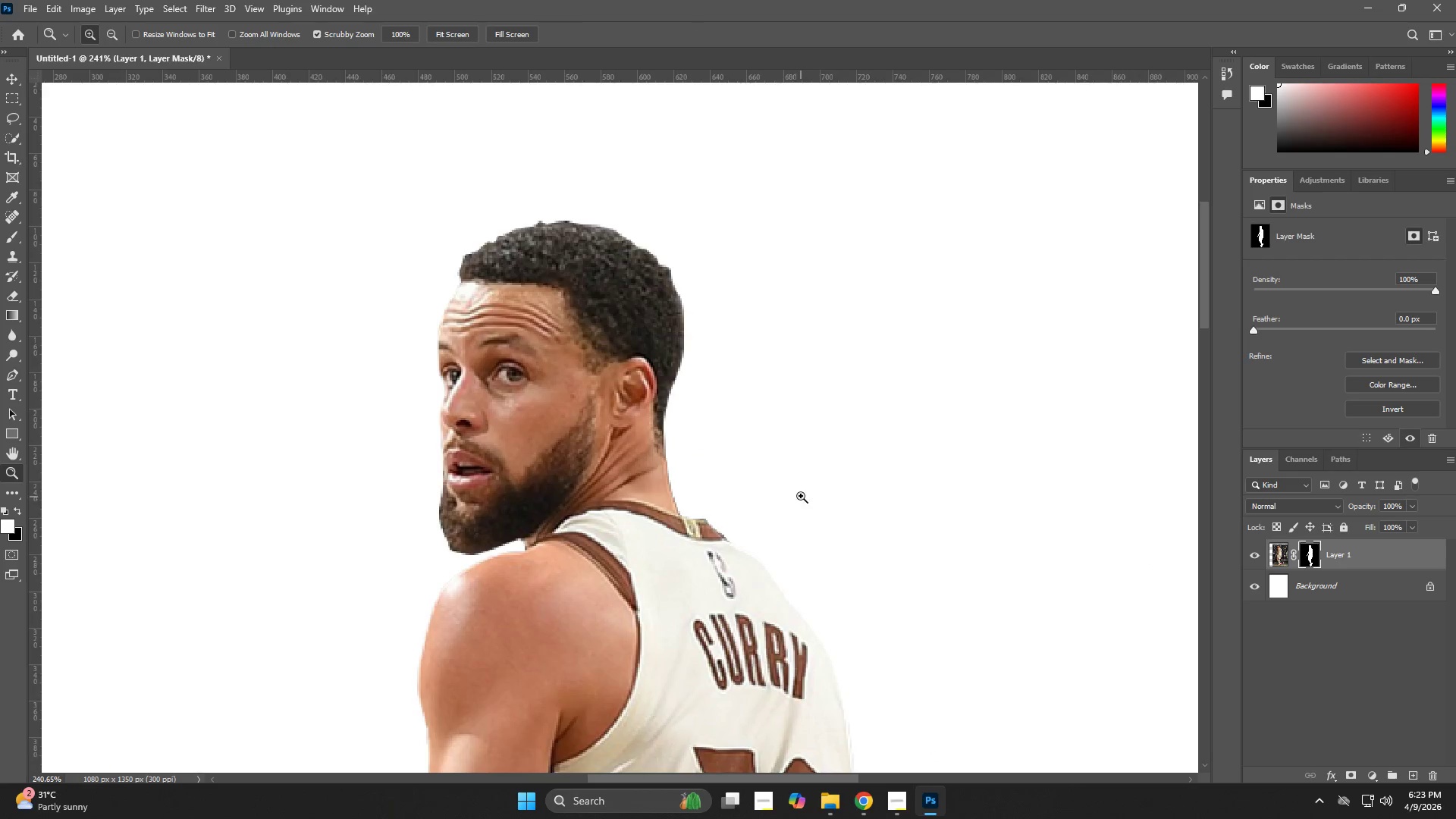 
left_click_drag(start_coordinate=[824, 563], to_coordinate=[512, 417])
 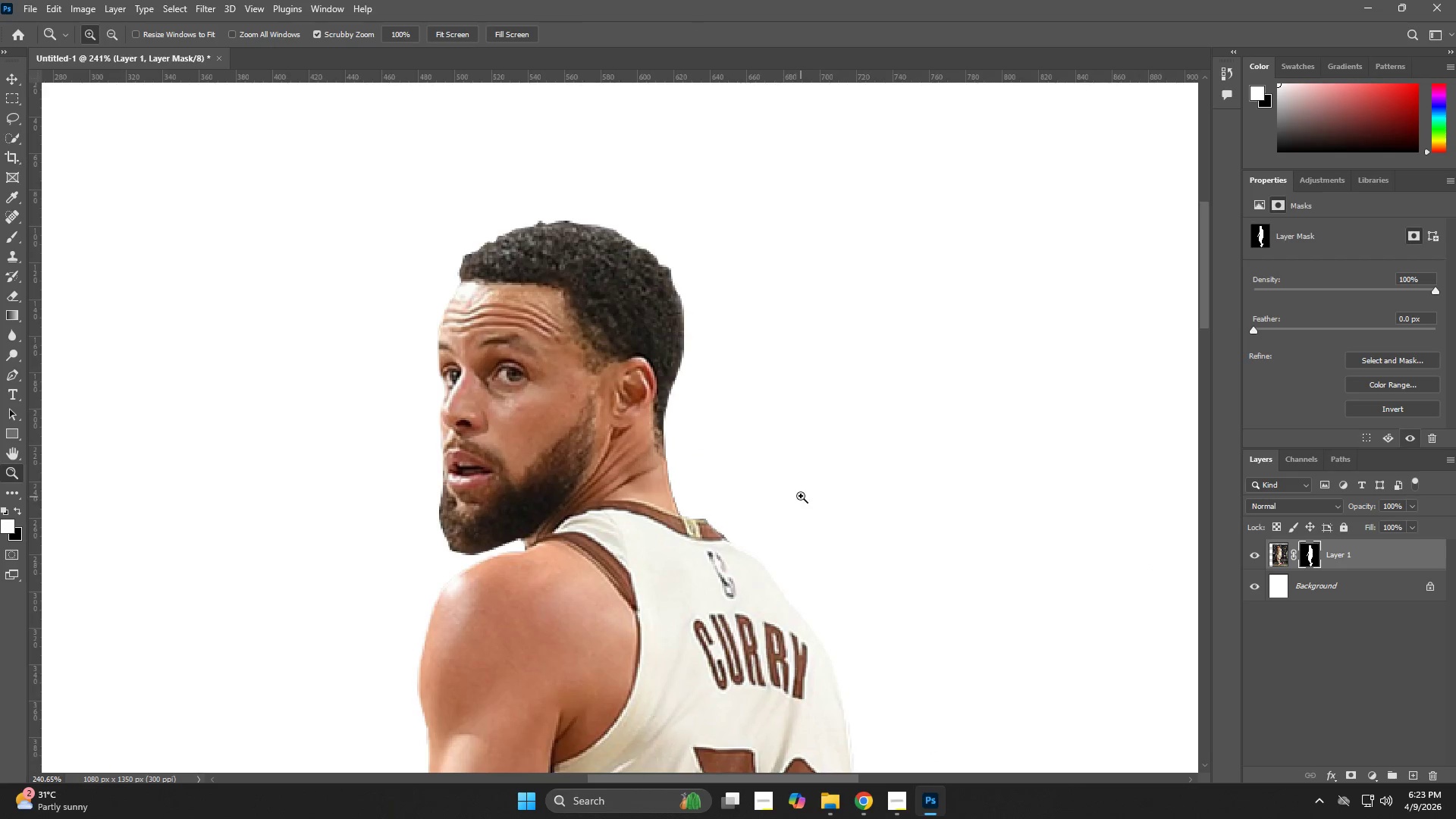 
left_click_drag(start_coordinate=[802, 495], to_coordinate=[712, 540])
 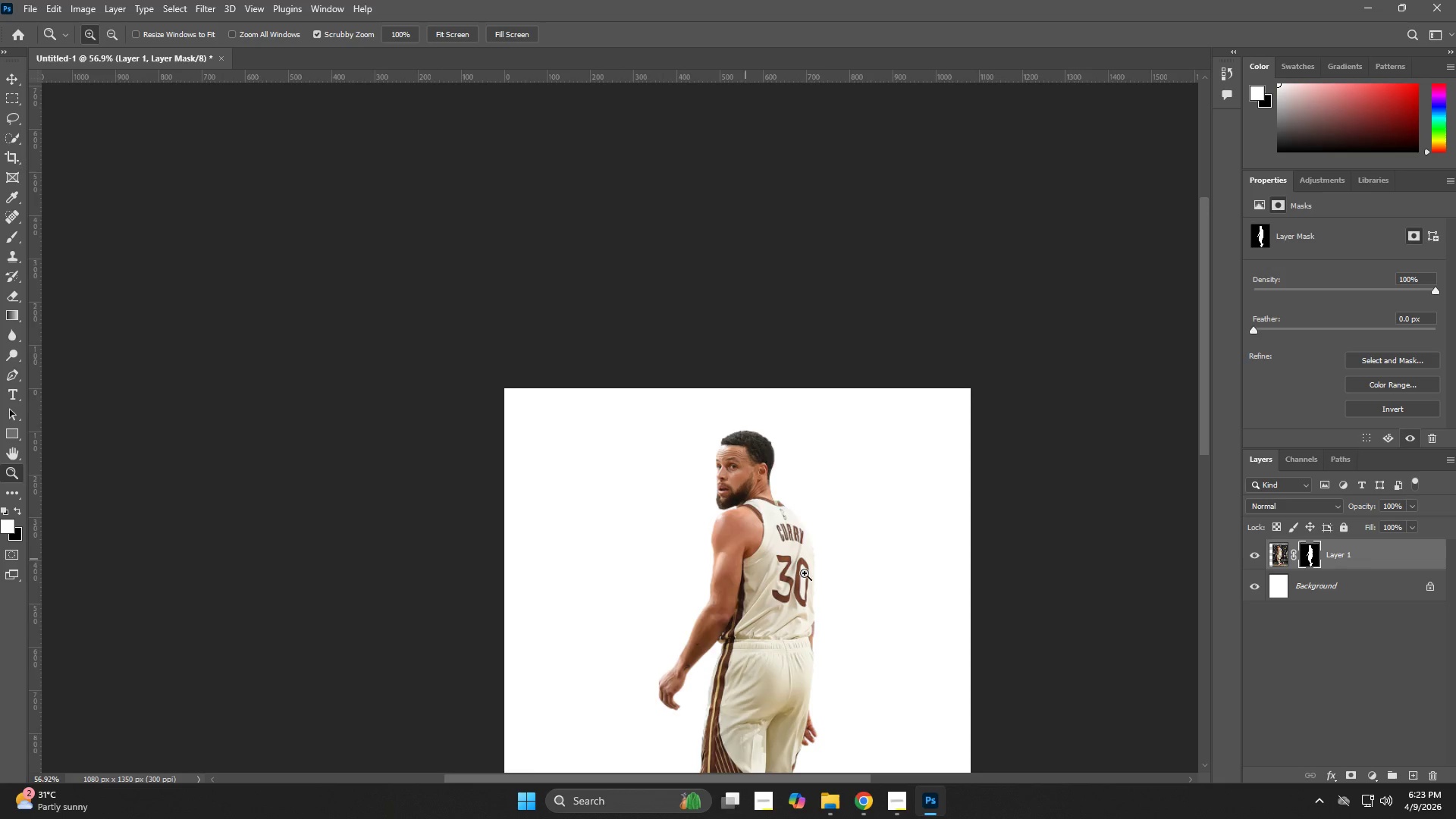 
left_click_drag(start_coordinate=[824, 575], to_coordinate=[765, 597])
 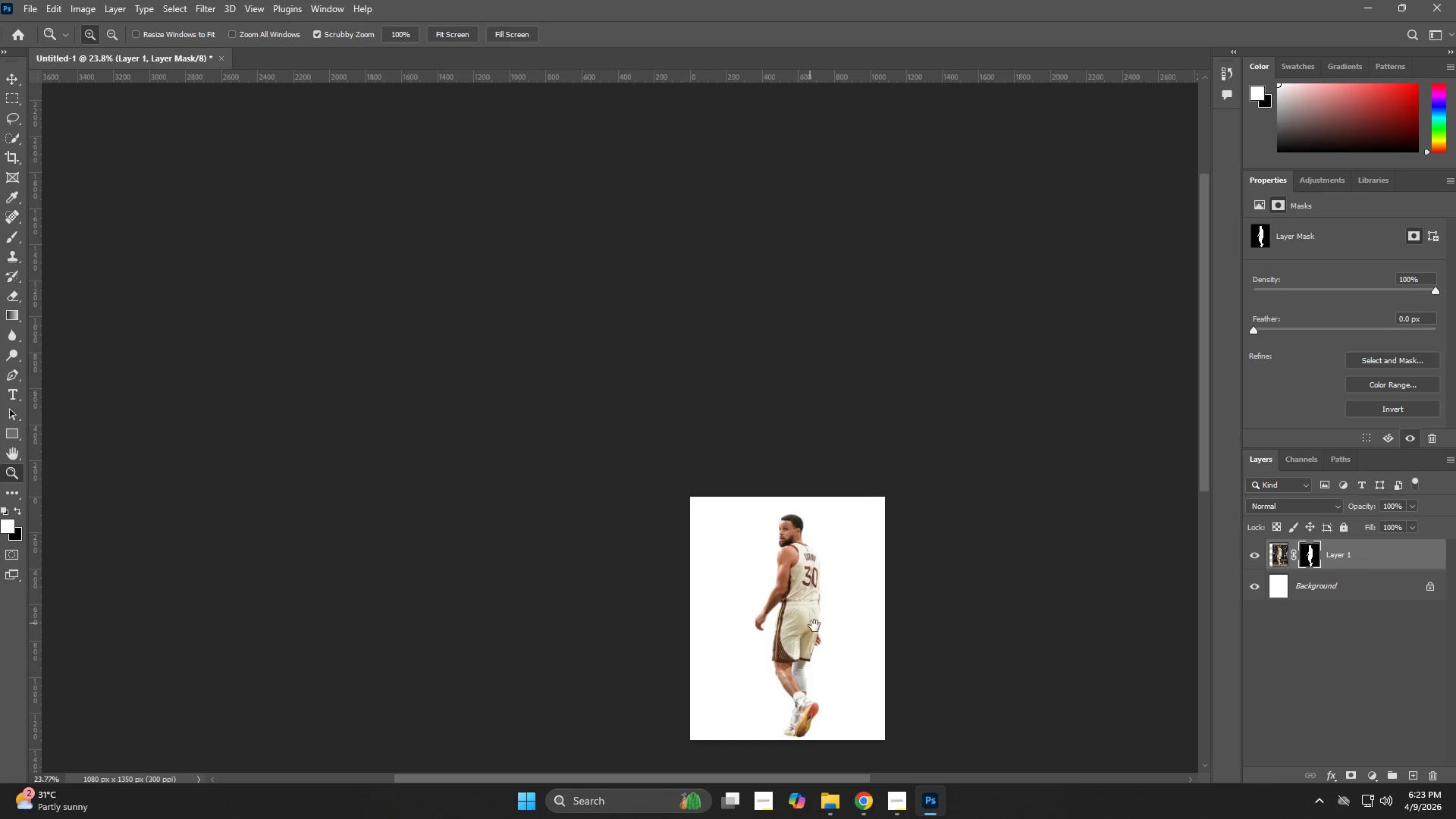 
hold_key(key=Space, duration=0.91)
 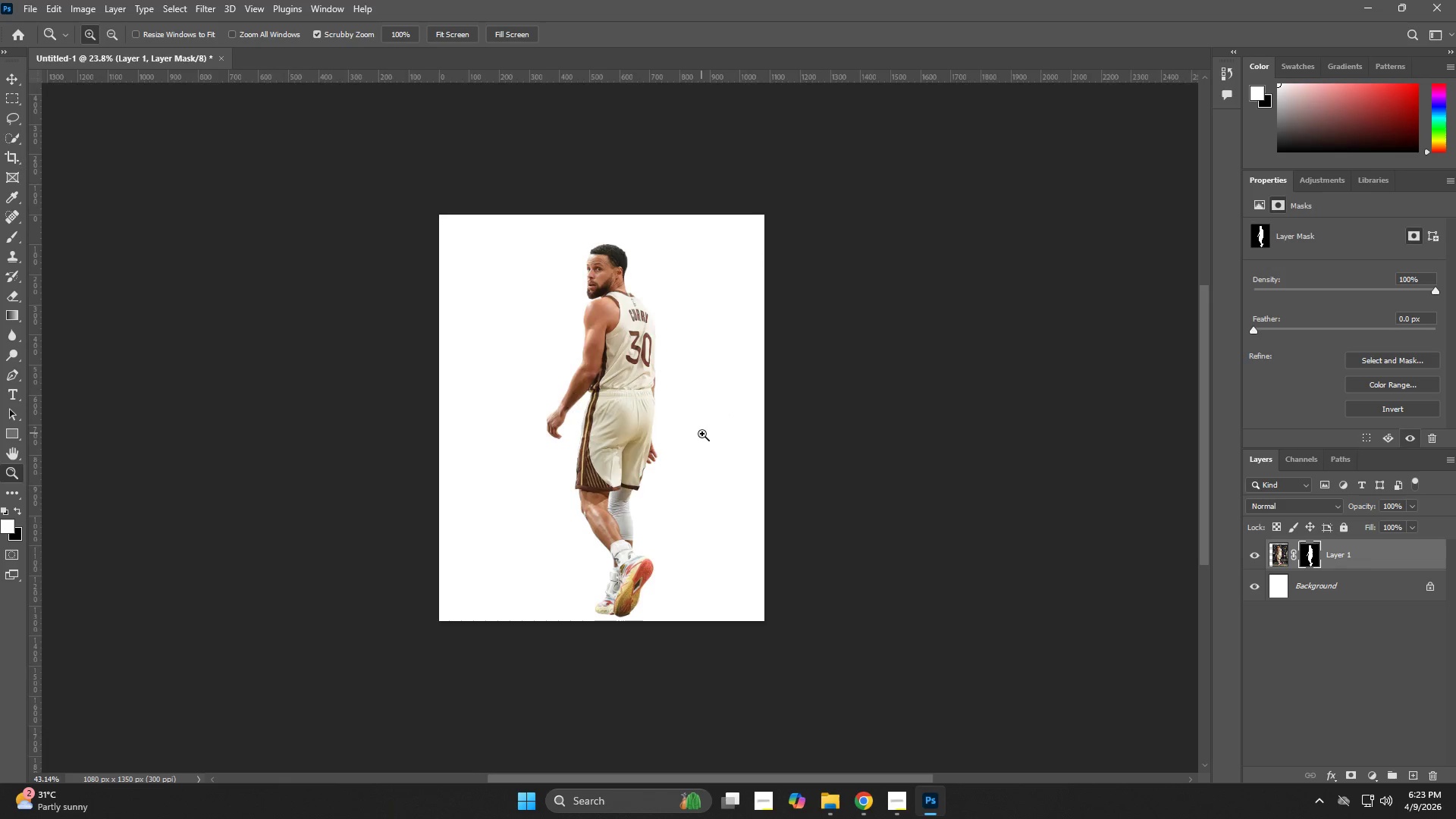 
left_click_drag(start_coordinate=[814, 626], to_coordinate=[652, 427])
 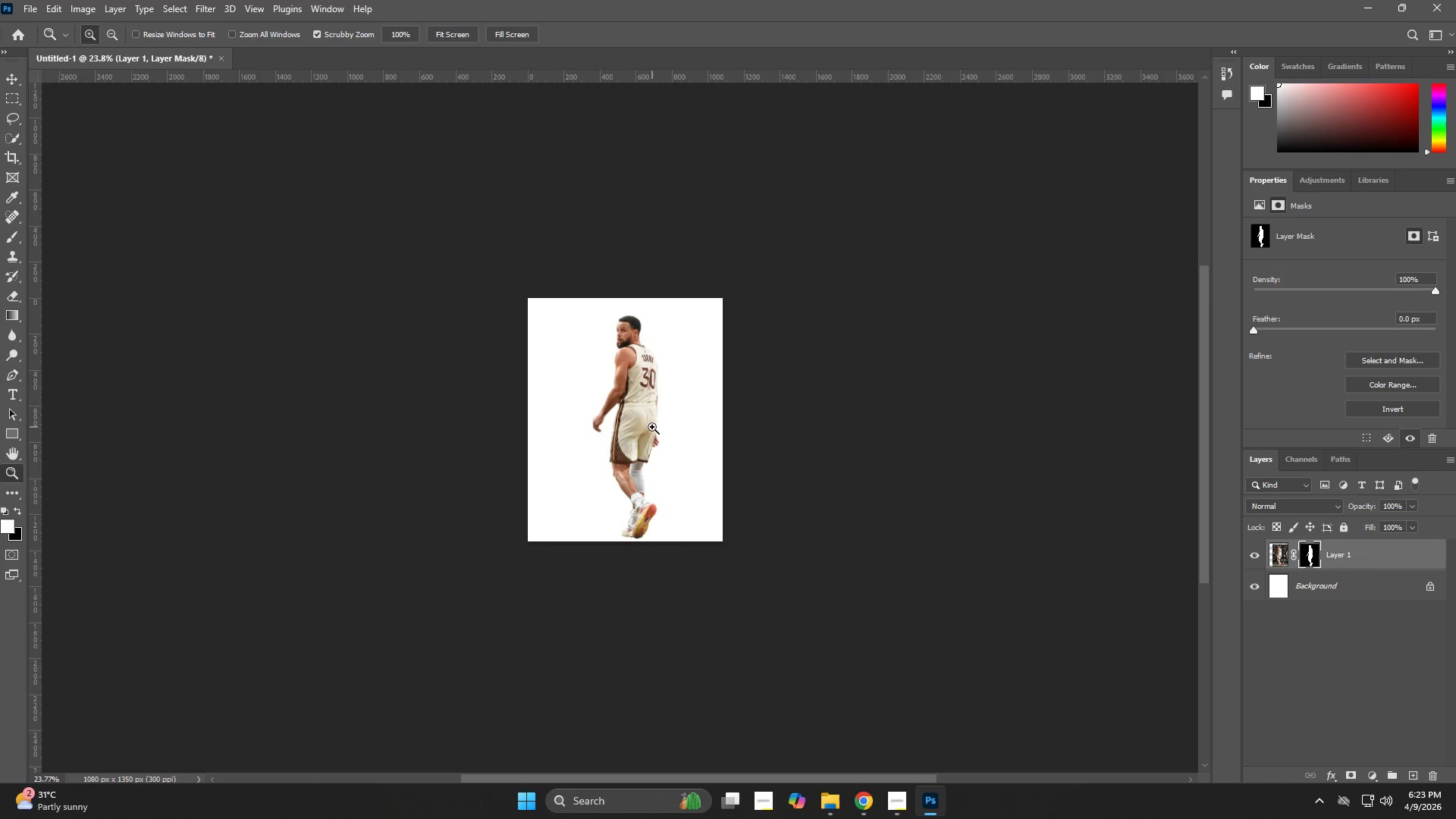 
hold_key(key=Z, duration=0.8)
 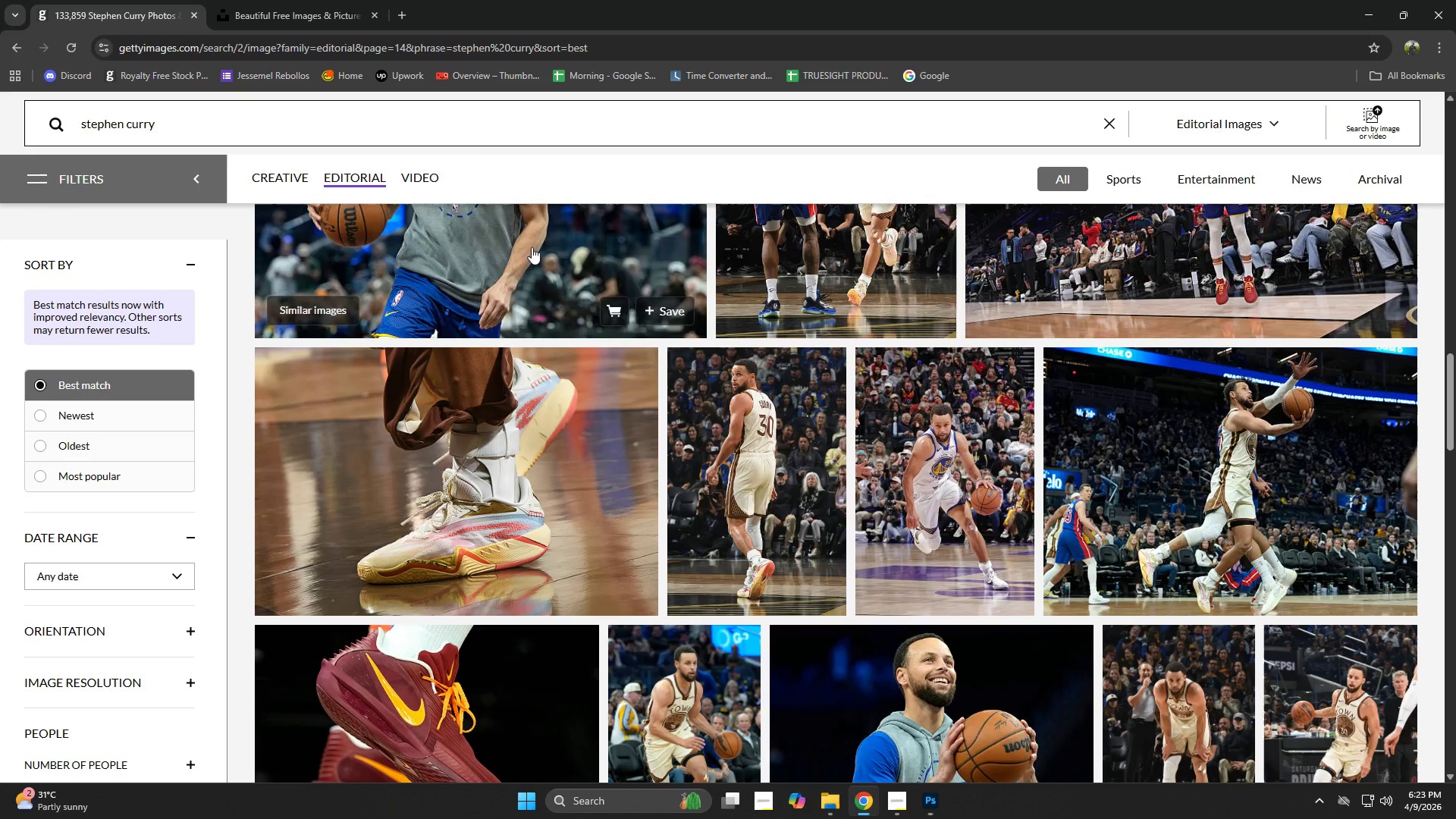 
left_click_drag(start_coordinate=[661, 423], to_coordinate=[703, 435])
 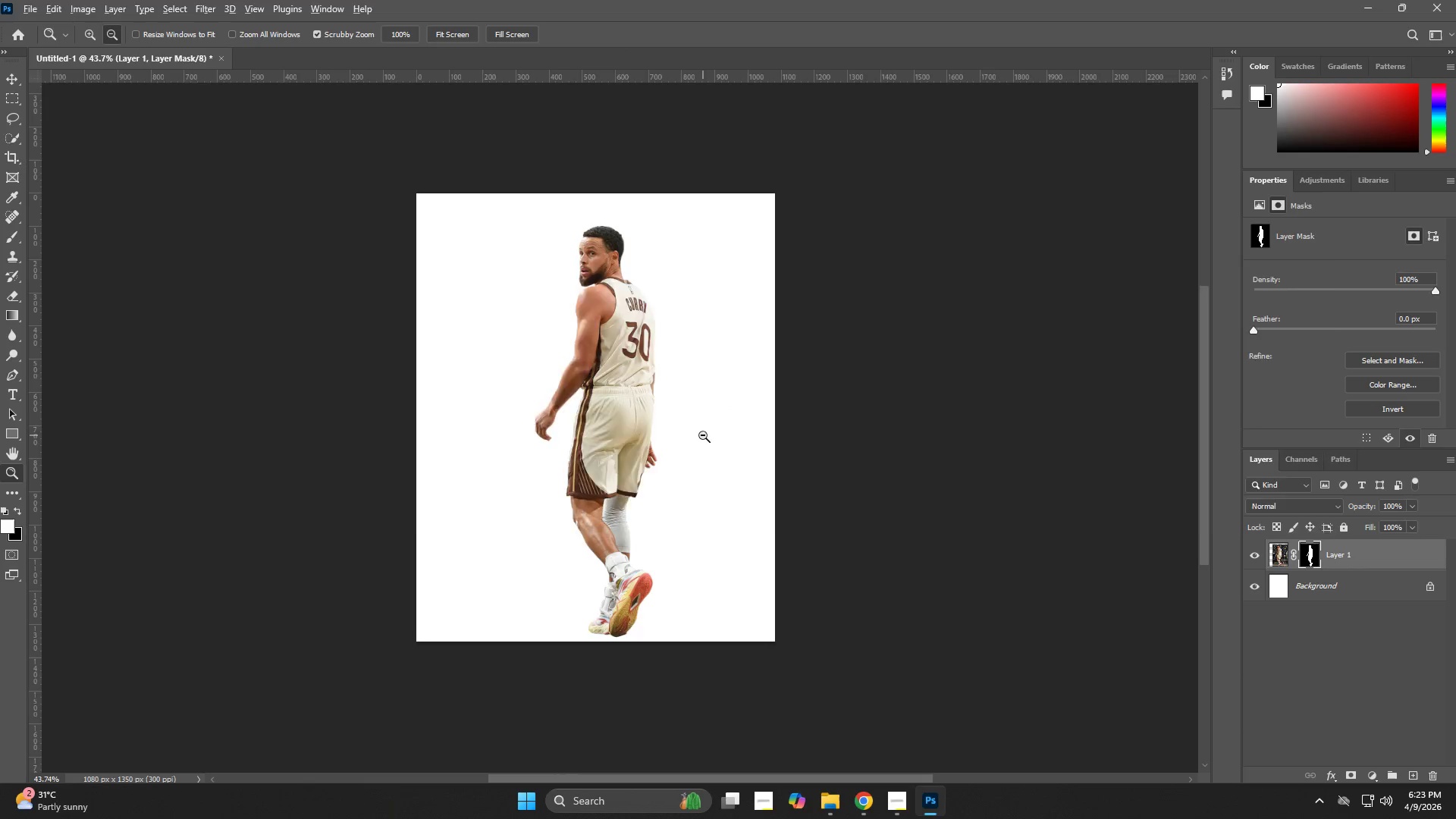 
key(Alt+AltLeft)
 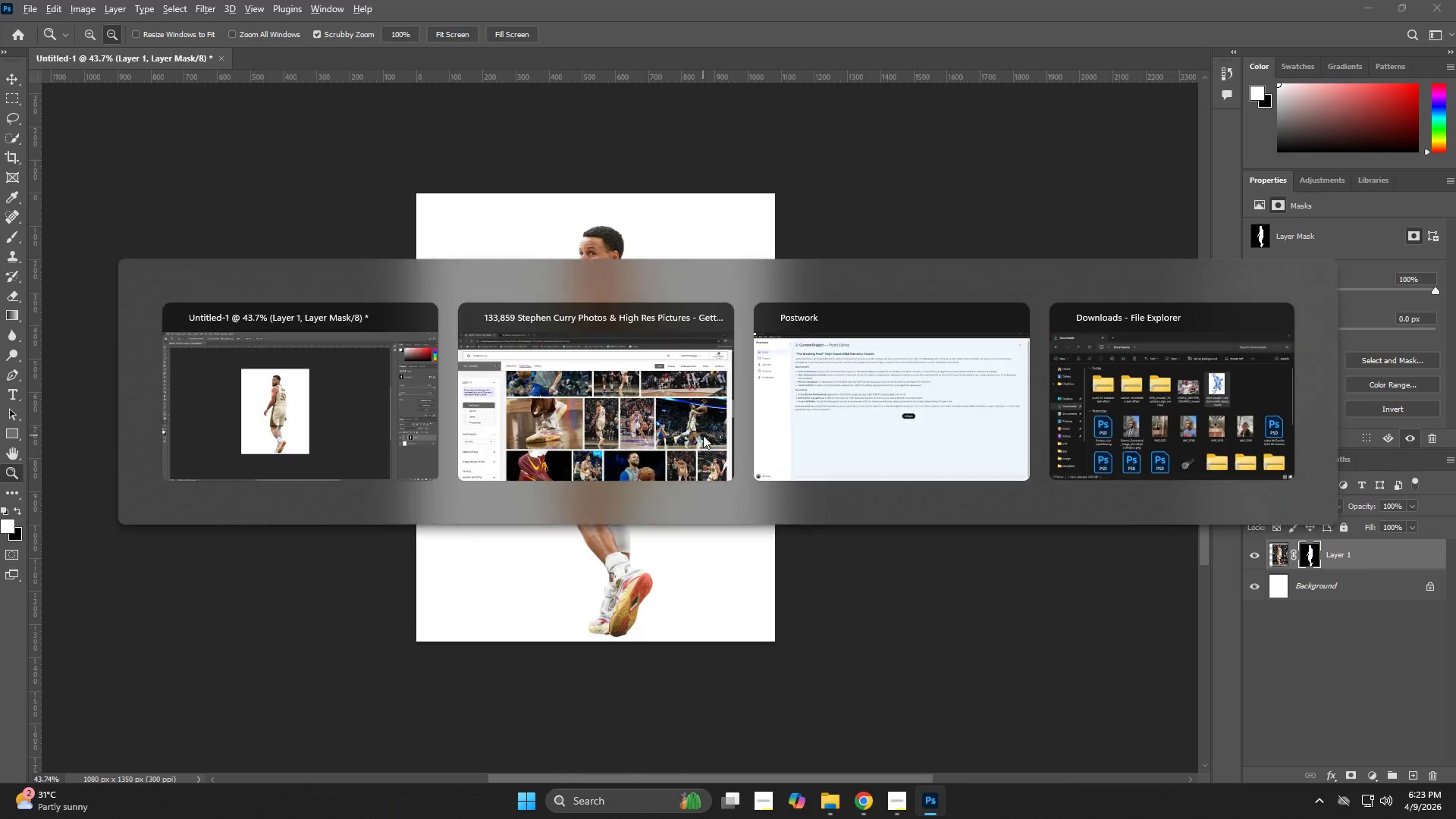 
key(Alt+Tab)
 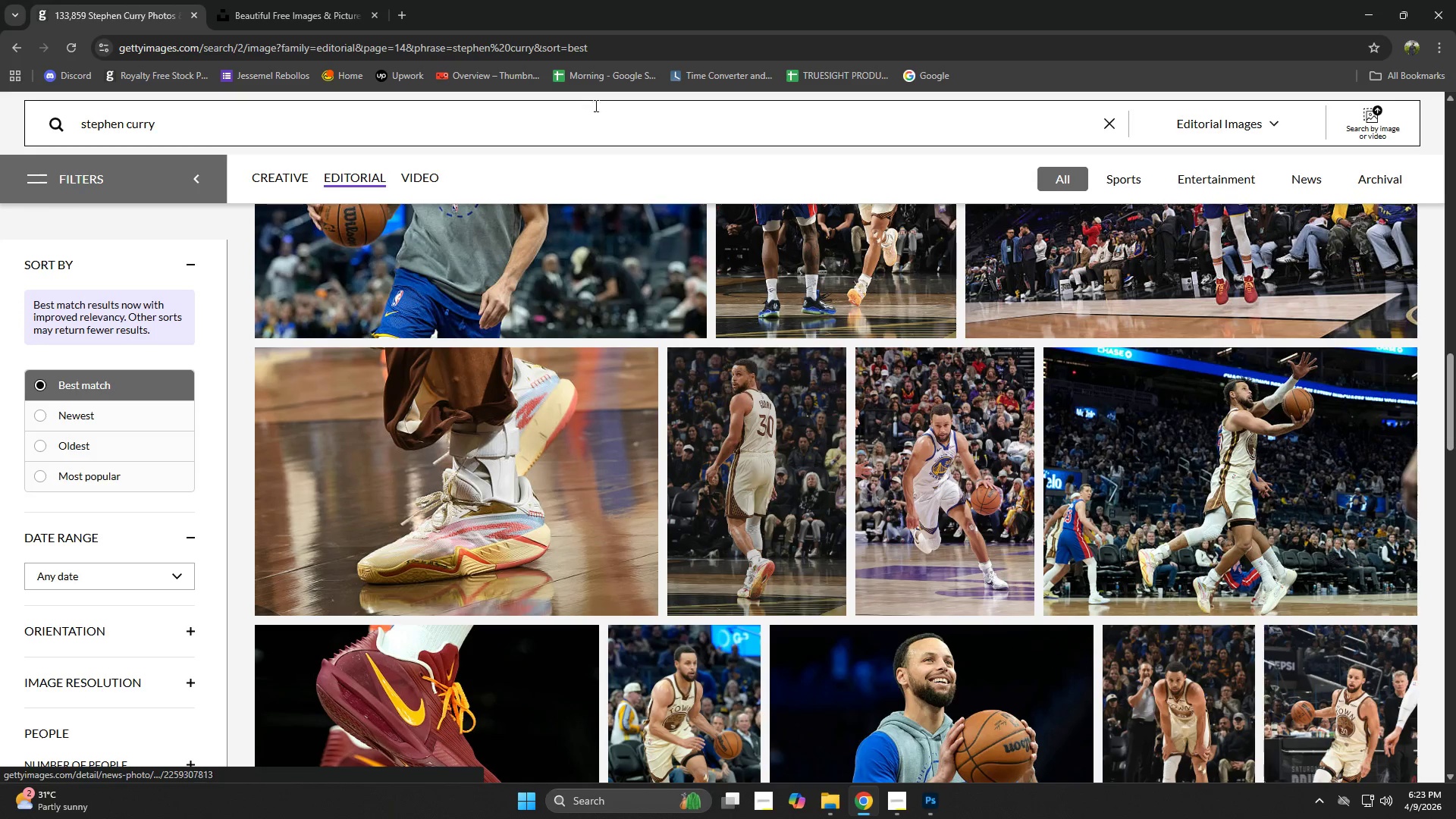 
left_click([411, 17])
 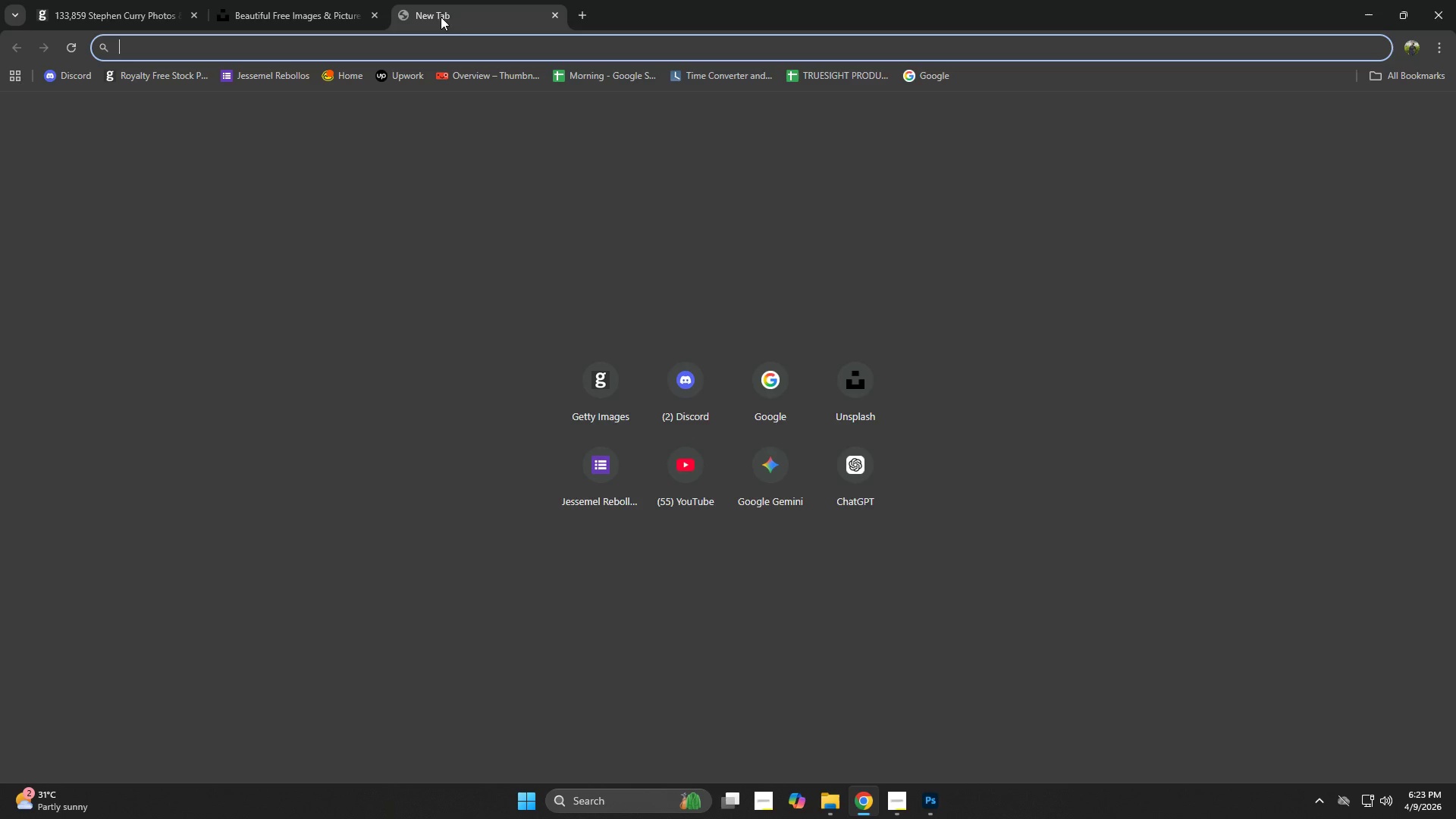 
left_click_drag(start_coordinate=[451, 17], to_coordinate=[283, 0])
 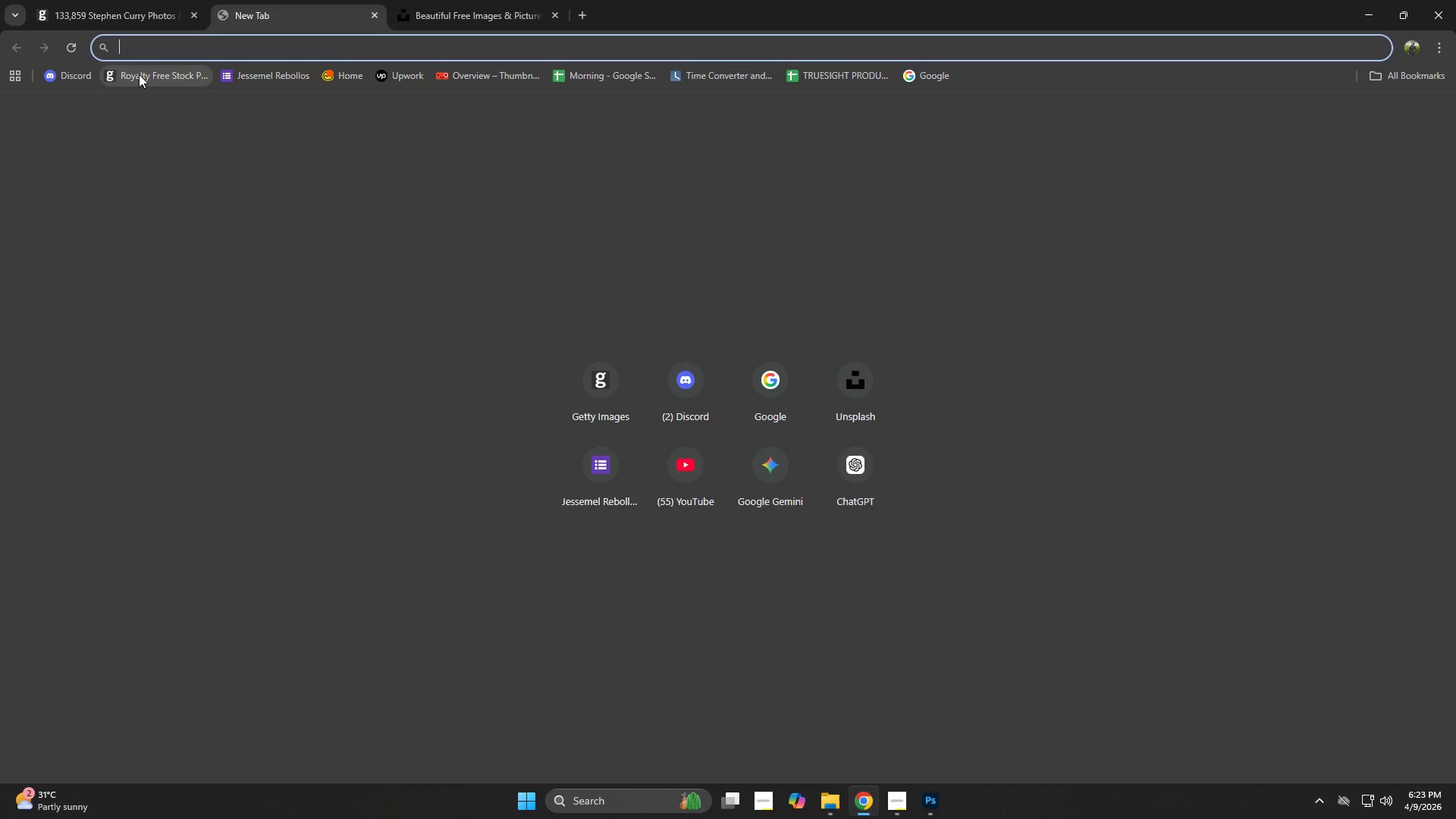 
left_click([146, 74])
 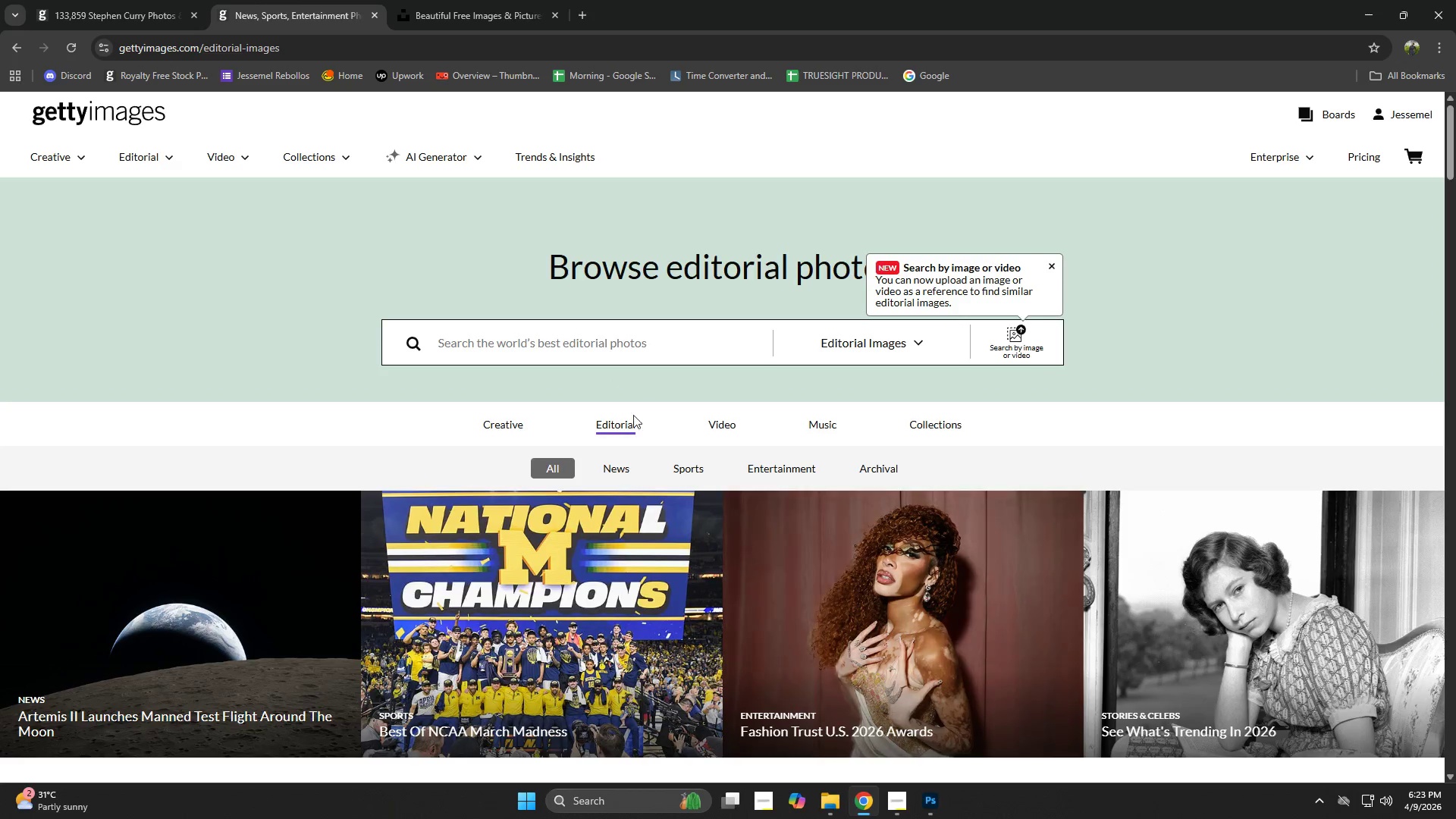 
left_click([618, 346])
 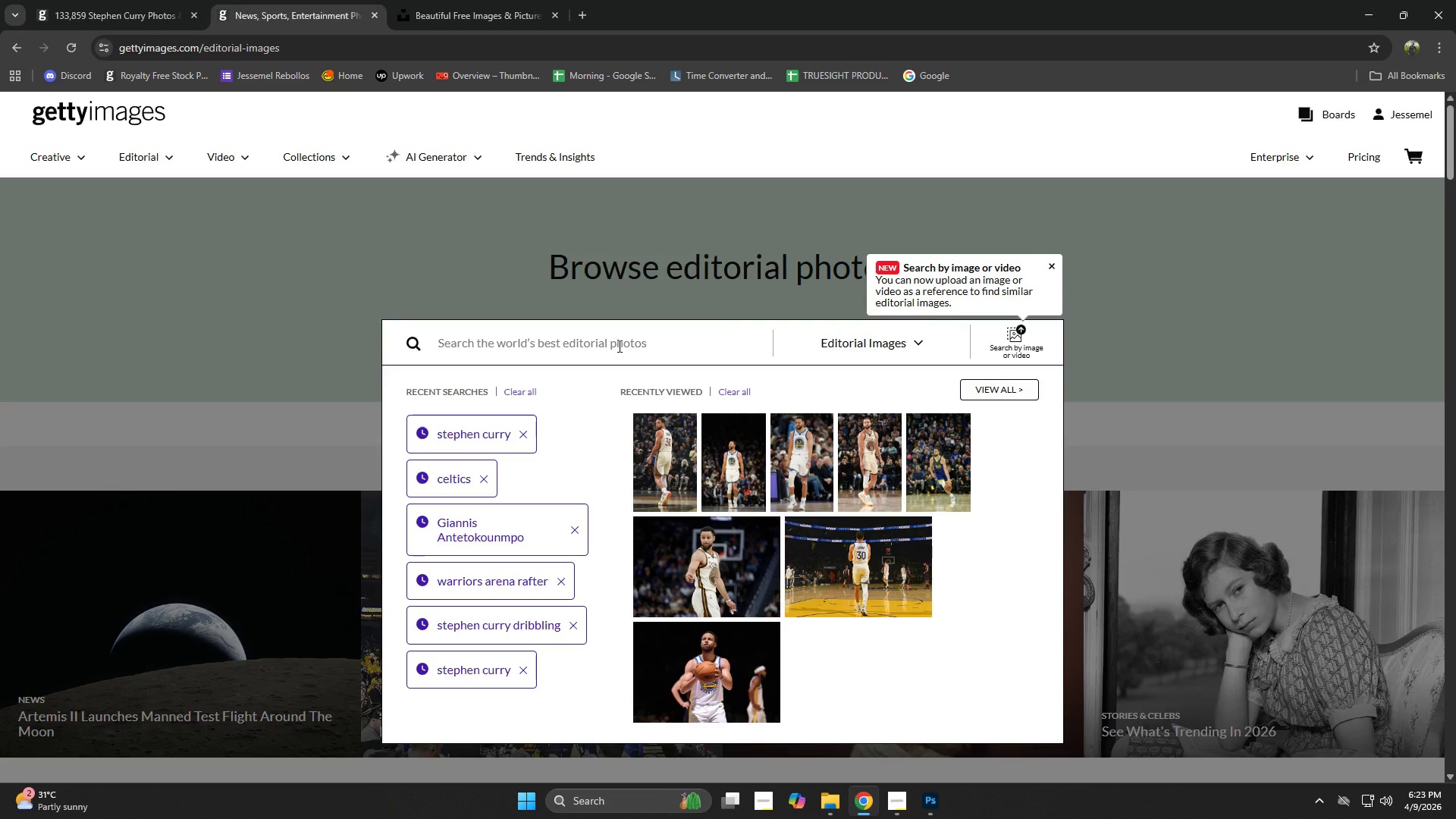 
wait(6.5)
 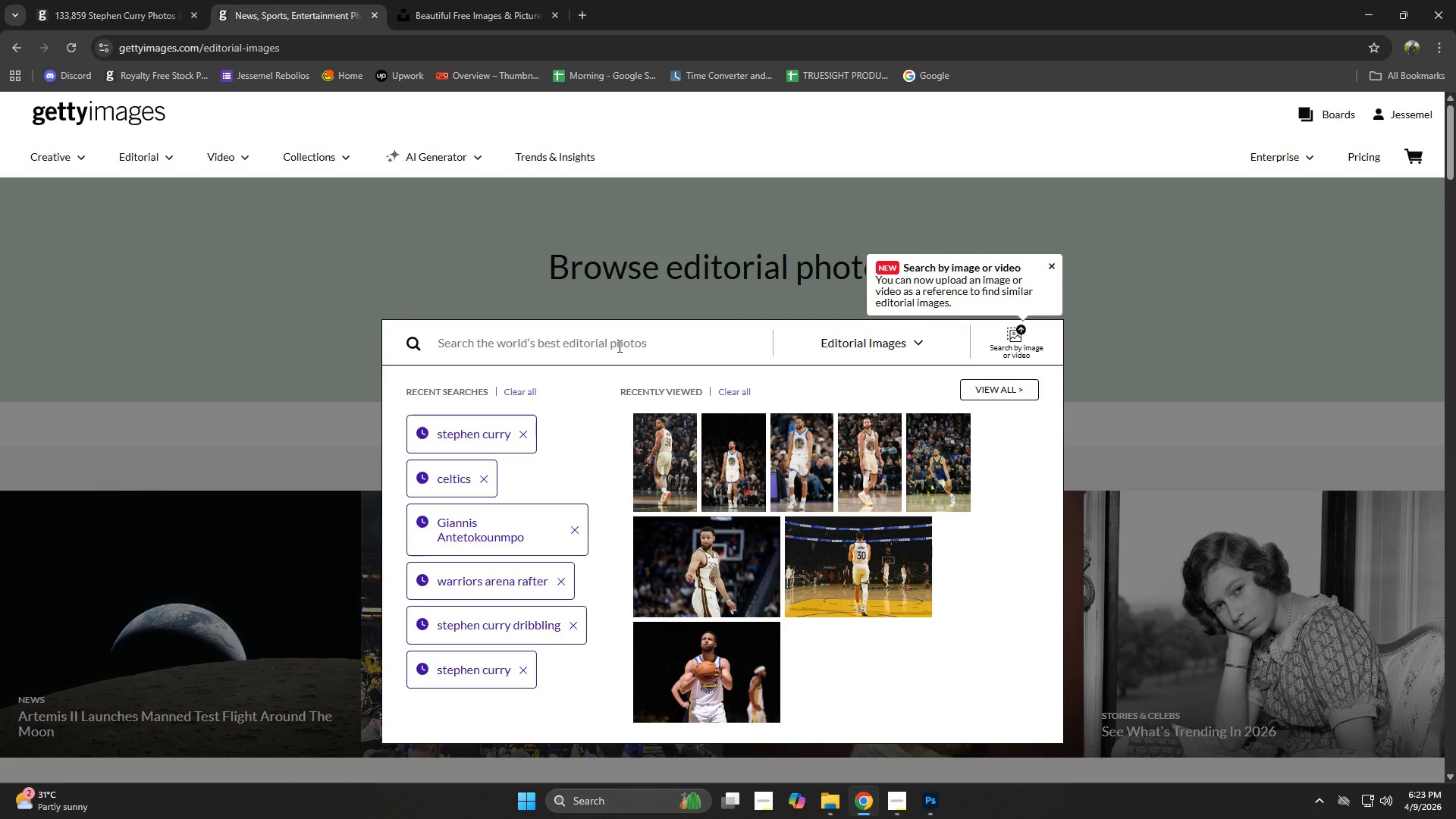 
left_click([853, 583])
 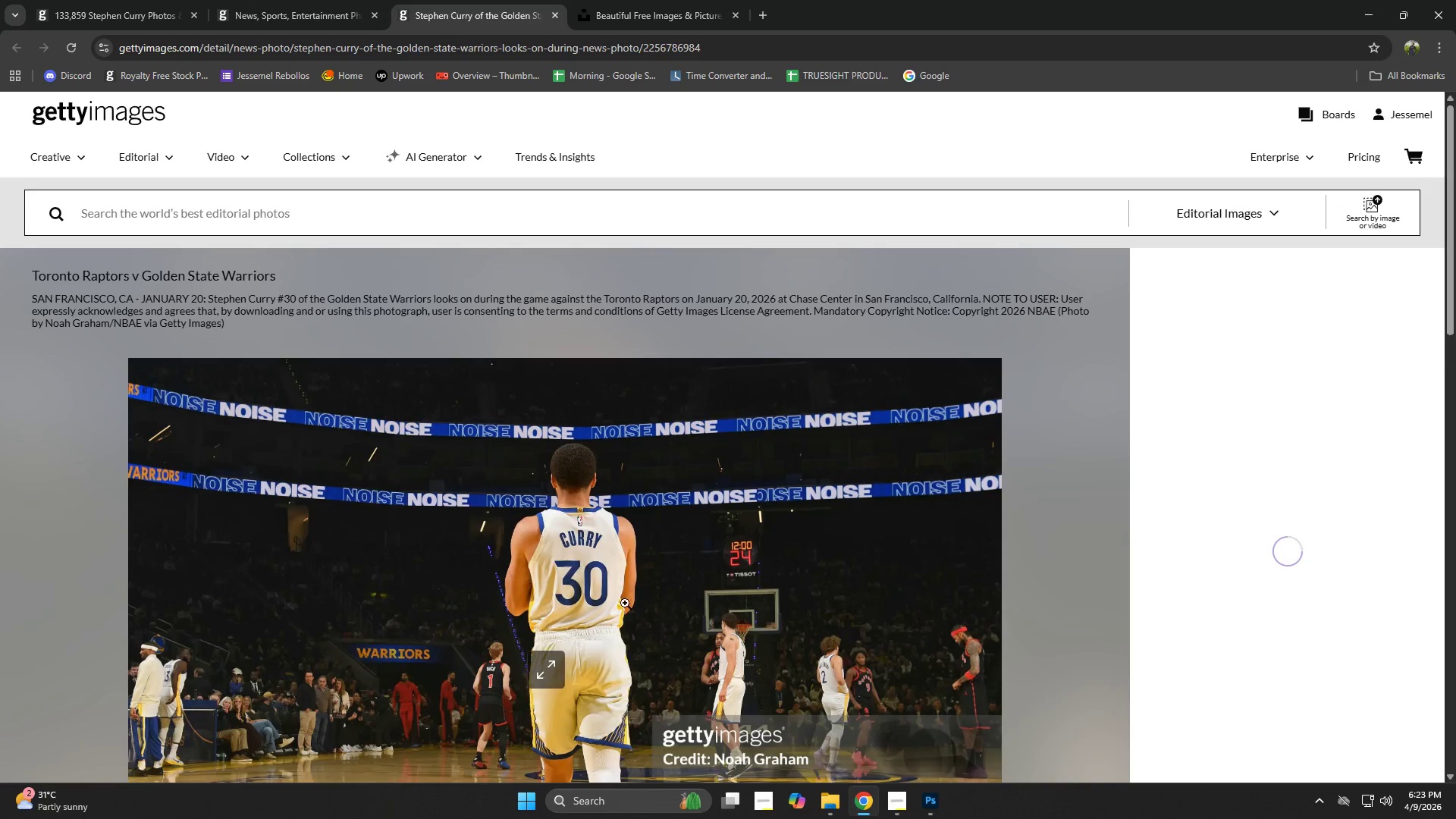 
scroll: coordinate [564, 534], scroll_direction: down, amount: 1.0
 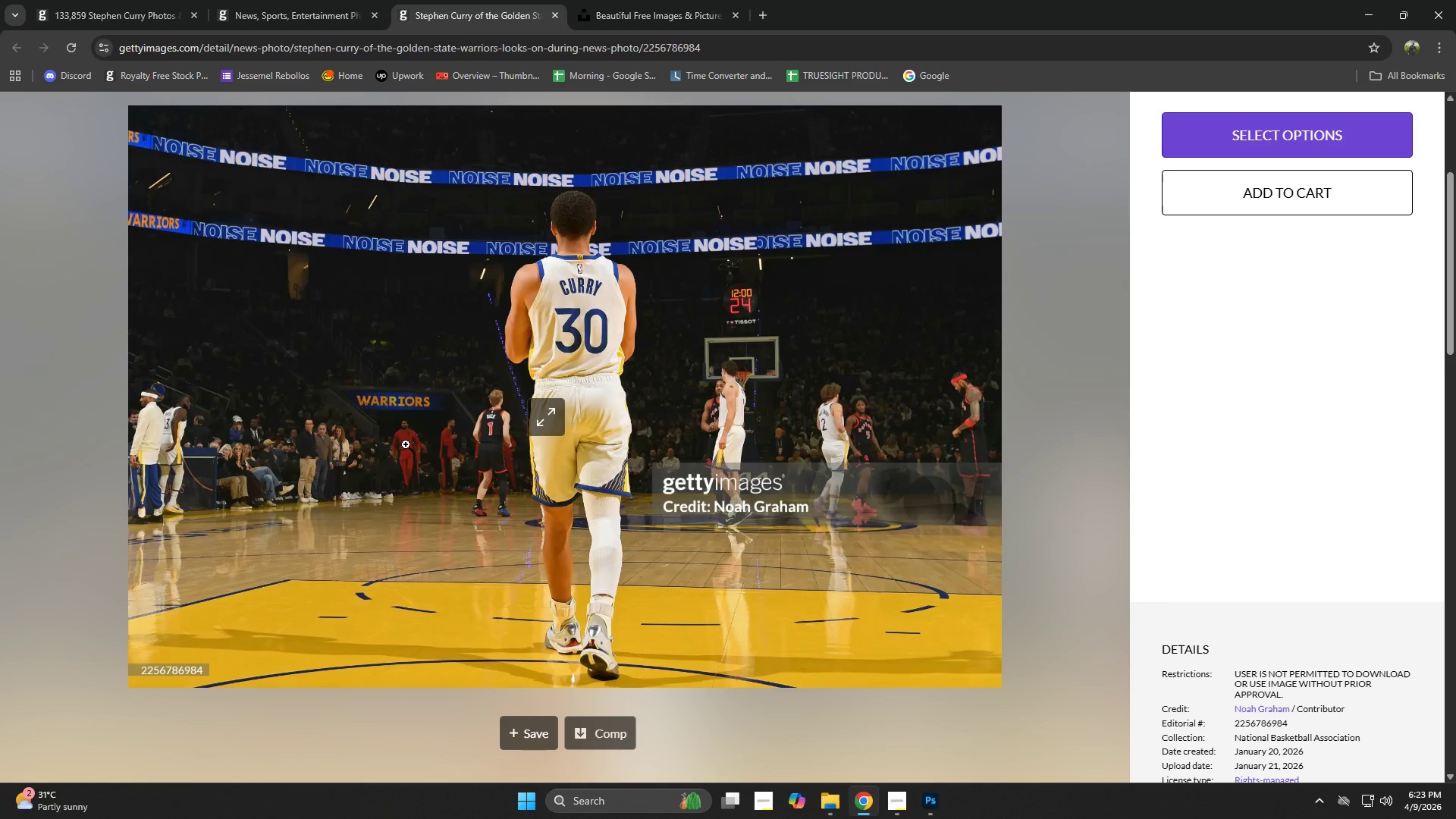 
left_click([406, 444])
 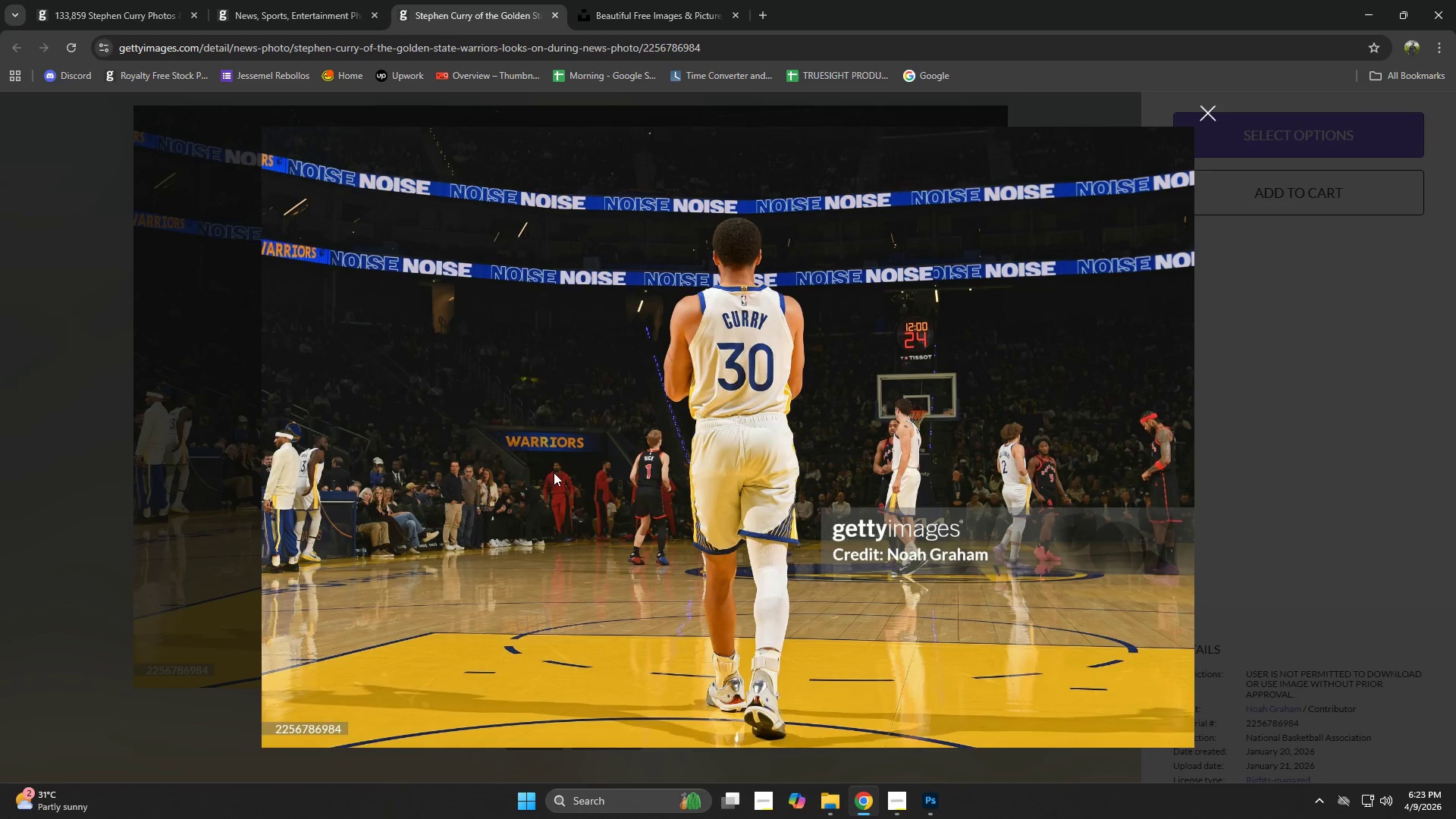 
right_click([555, 460])
 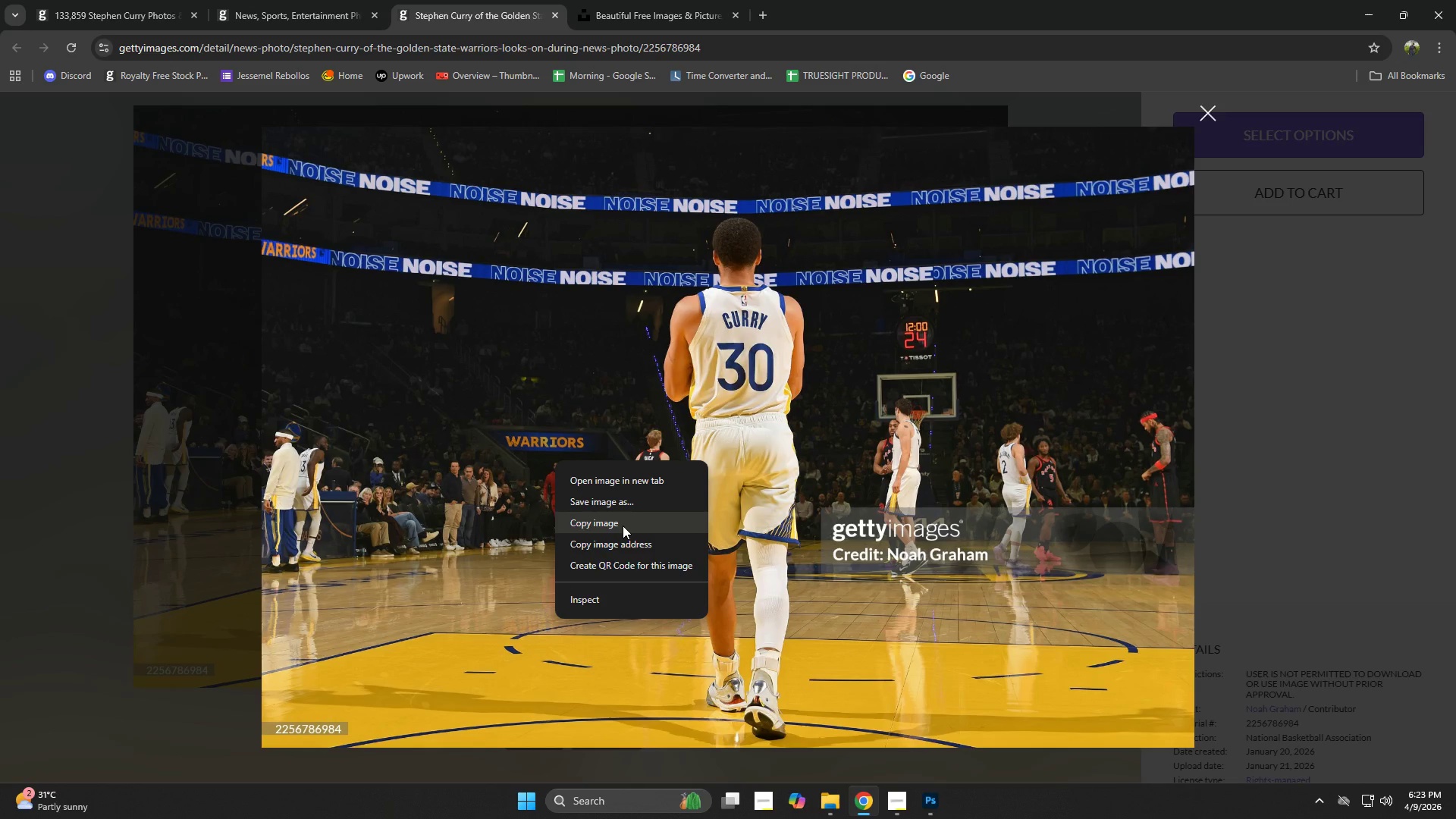 
left_click([623, 526])
 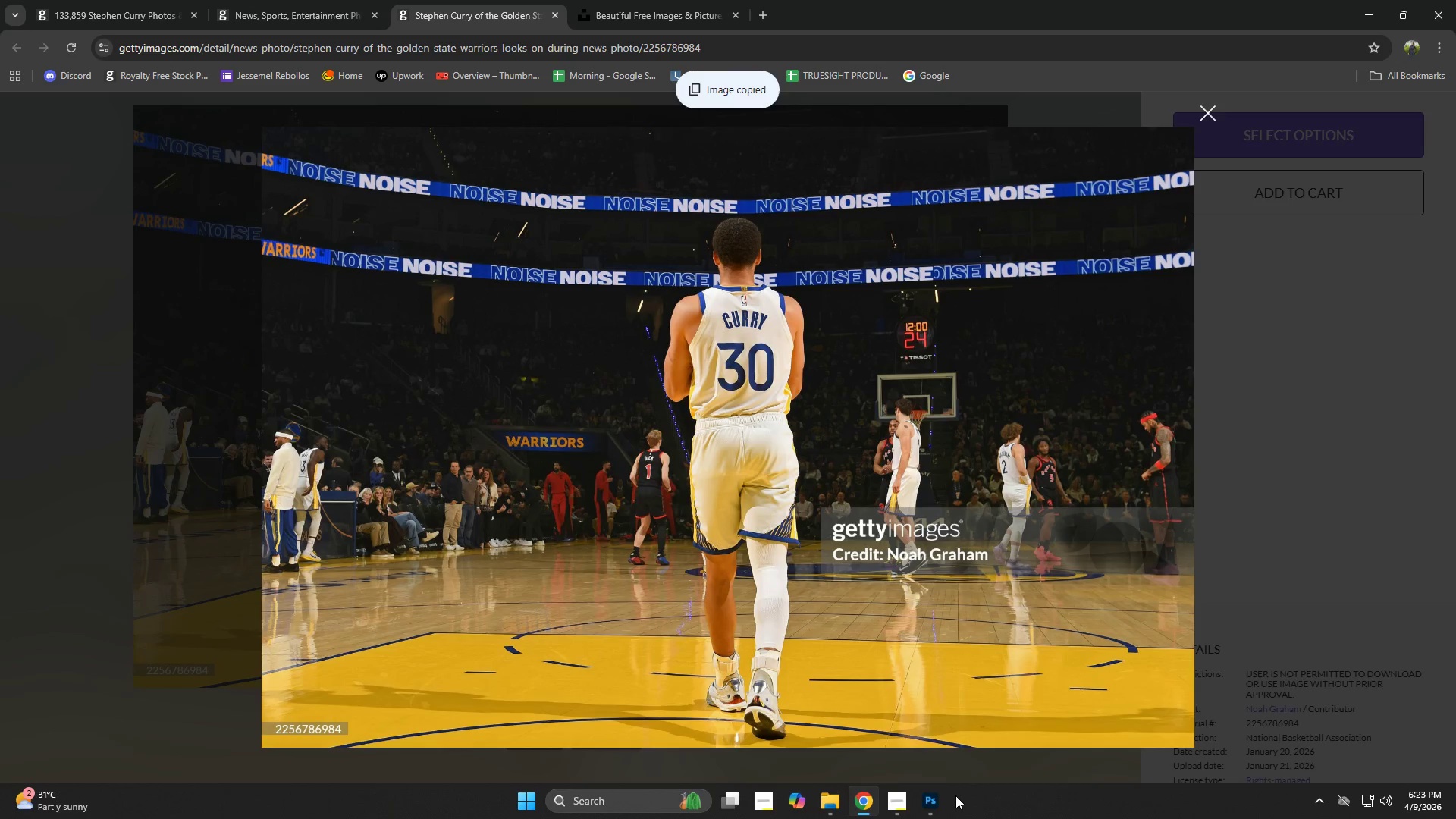 
left_click([940, 809])
 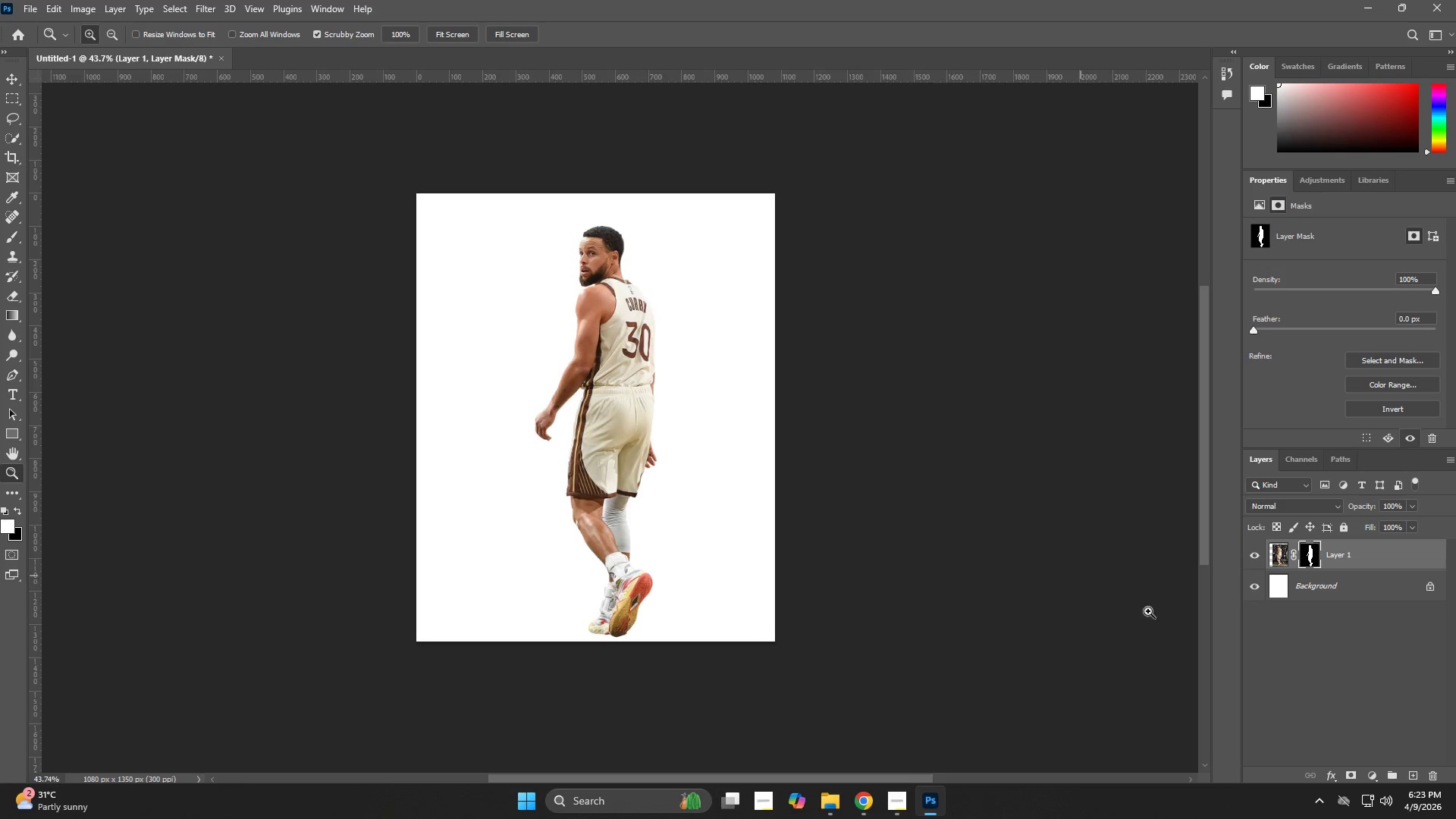 
key(Control+V)
 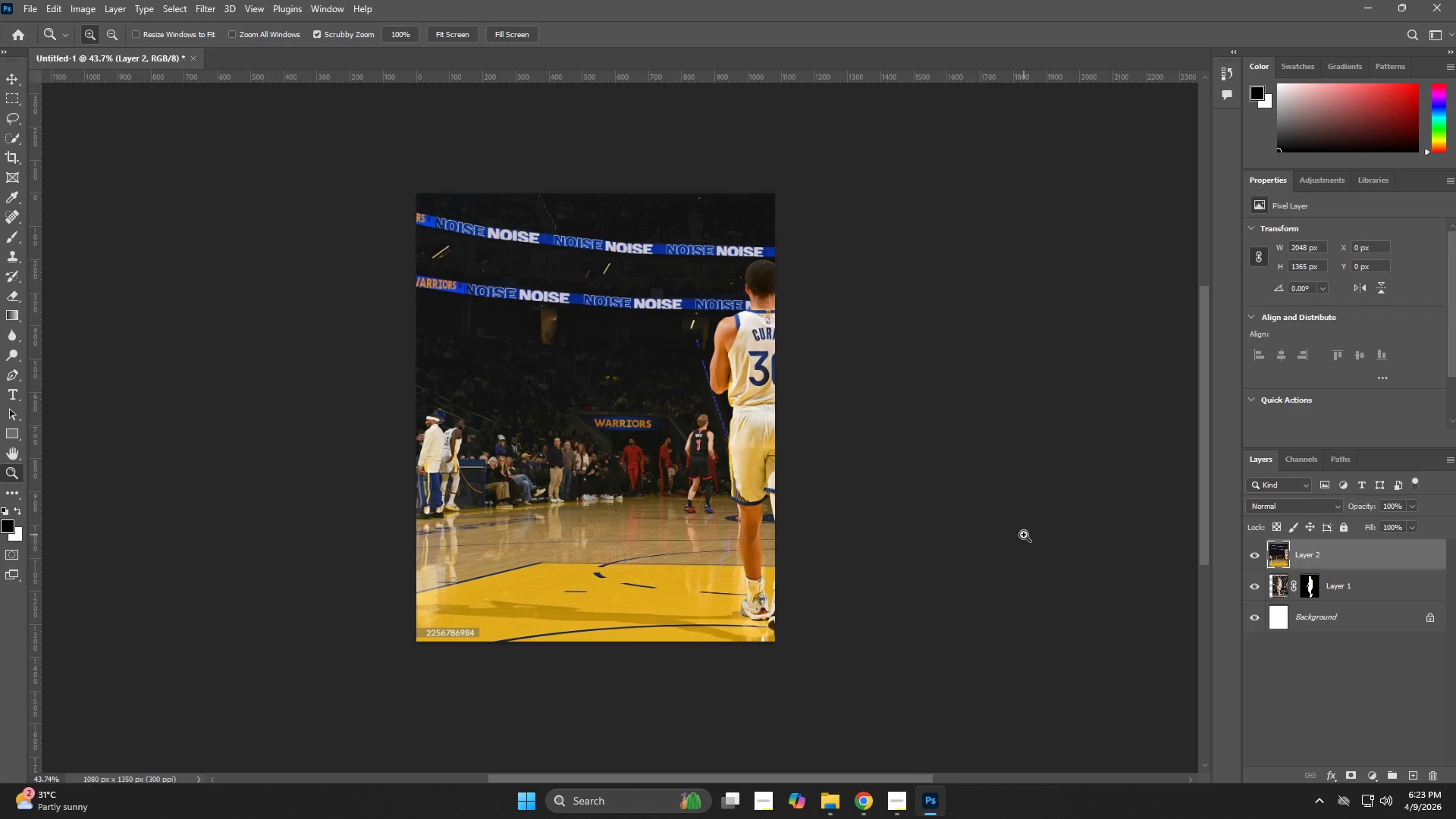 
key(Control+T)
 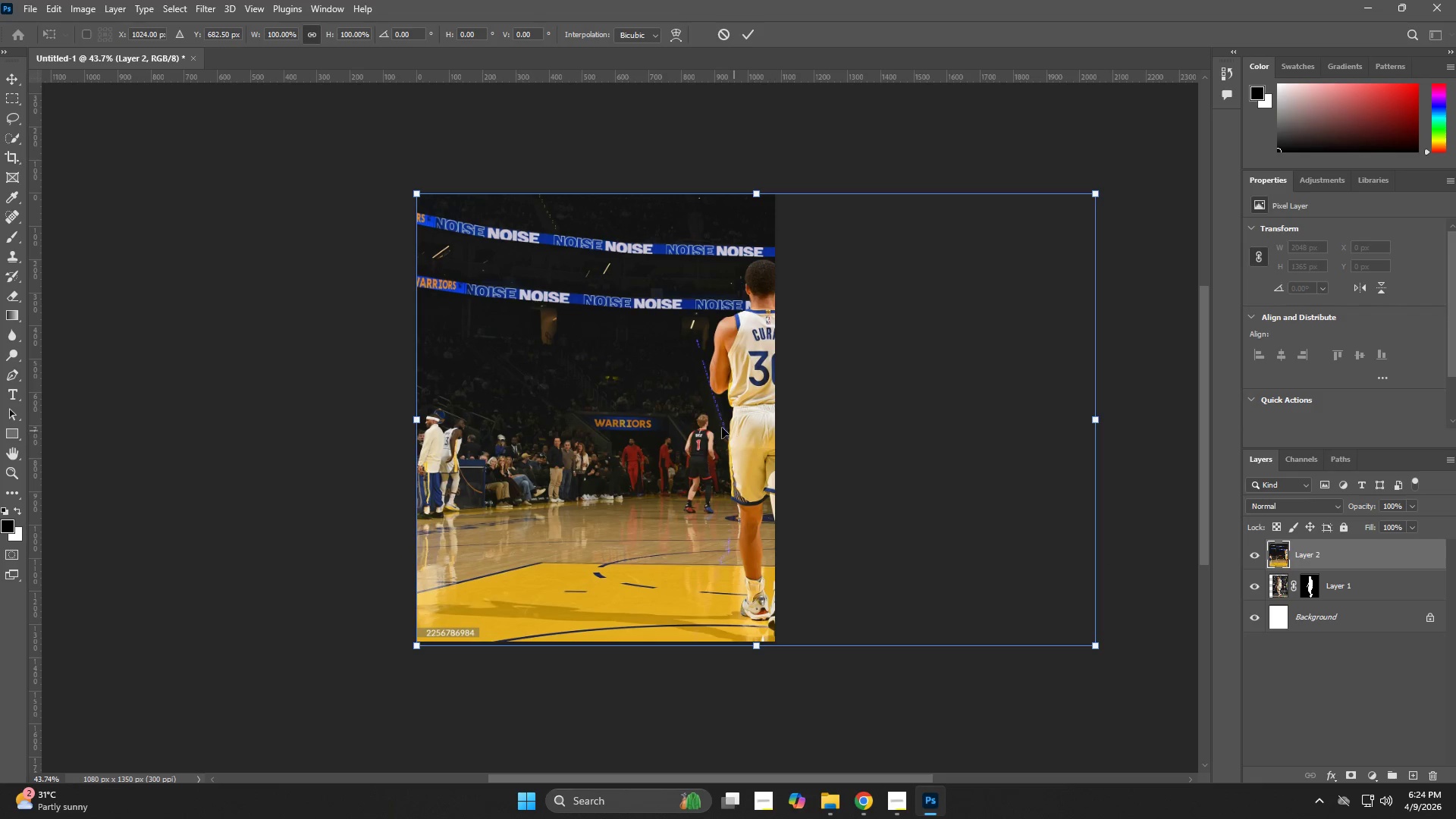 
left_click_drag(start_coordinate=[721, 427], to_coordinate=[528, 408])
 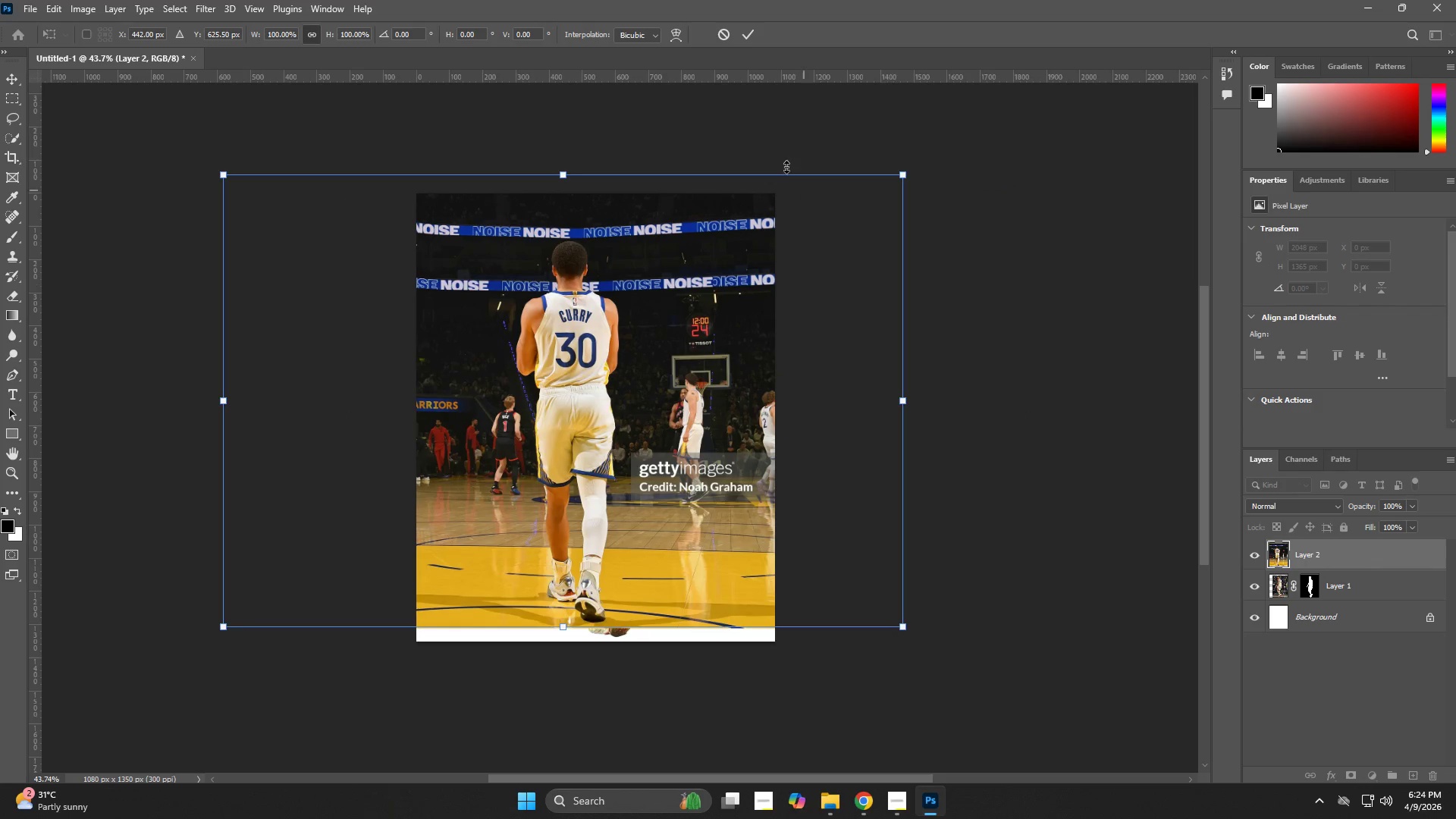 
hold_key(key=W, duration=0.34)
 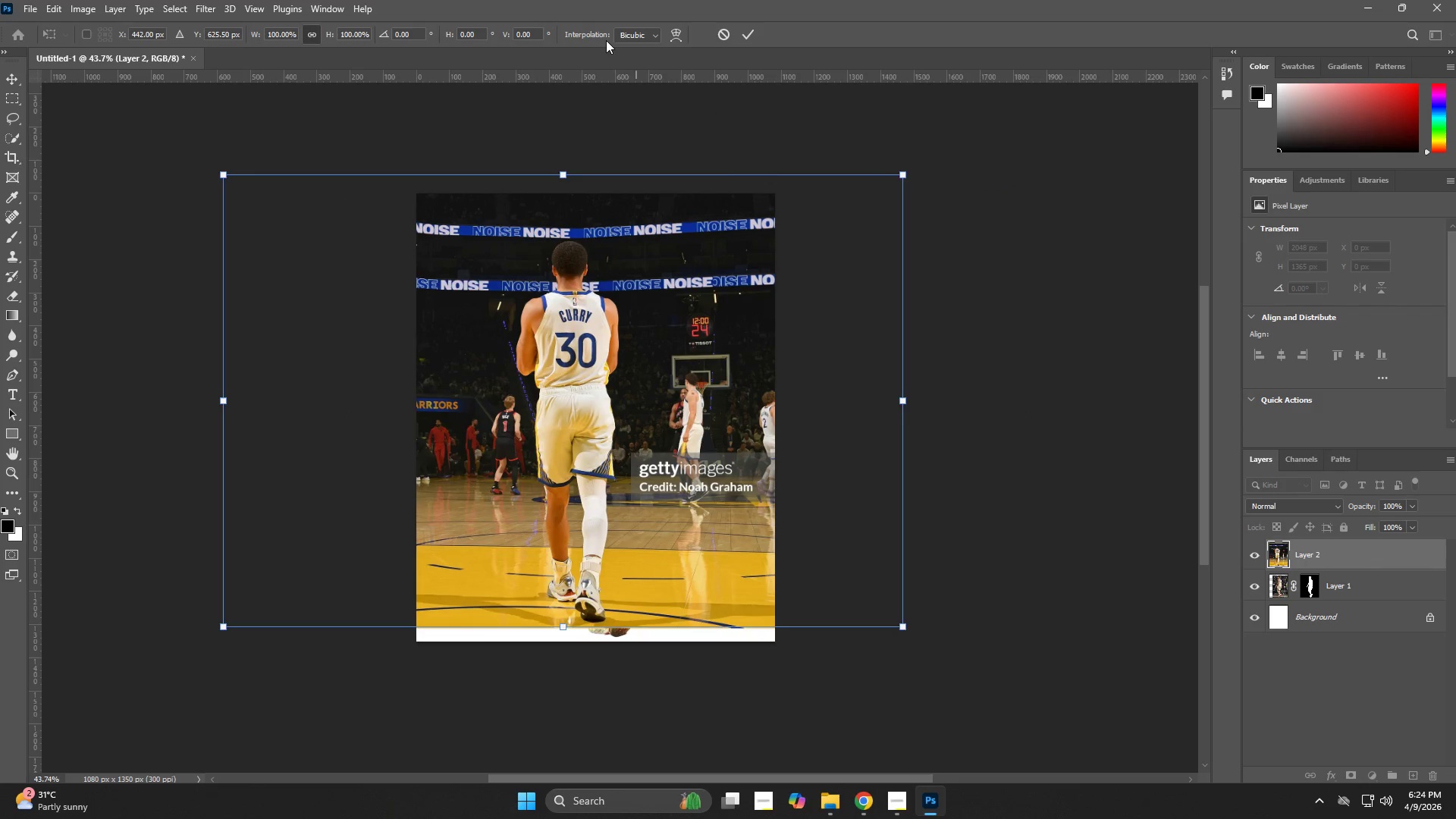 
key(NumpadEnter)
 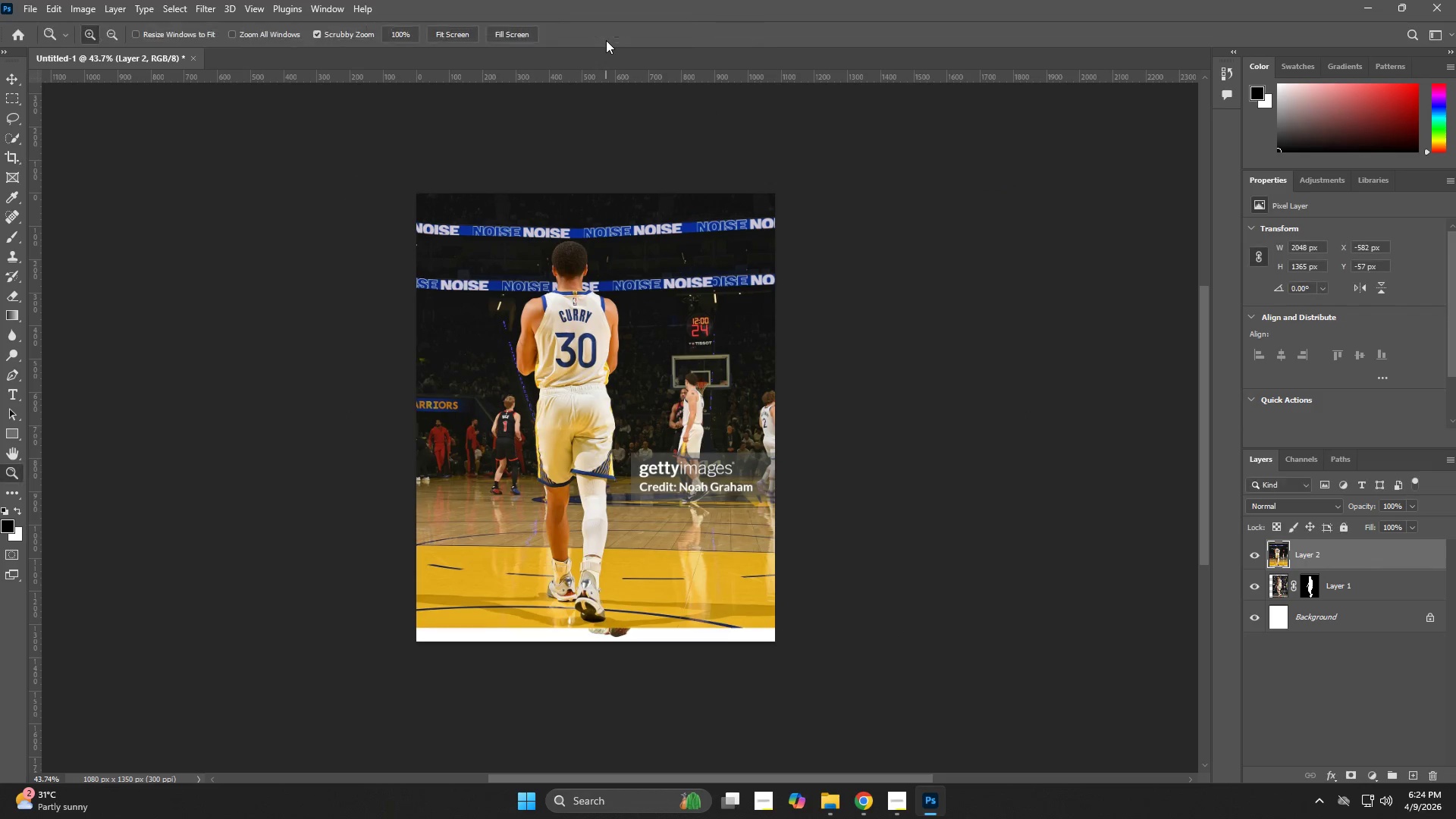 
hold_key(key=W, duration=1.0)
 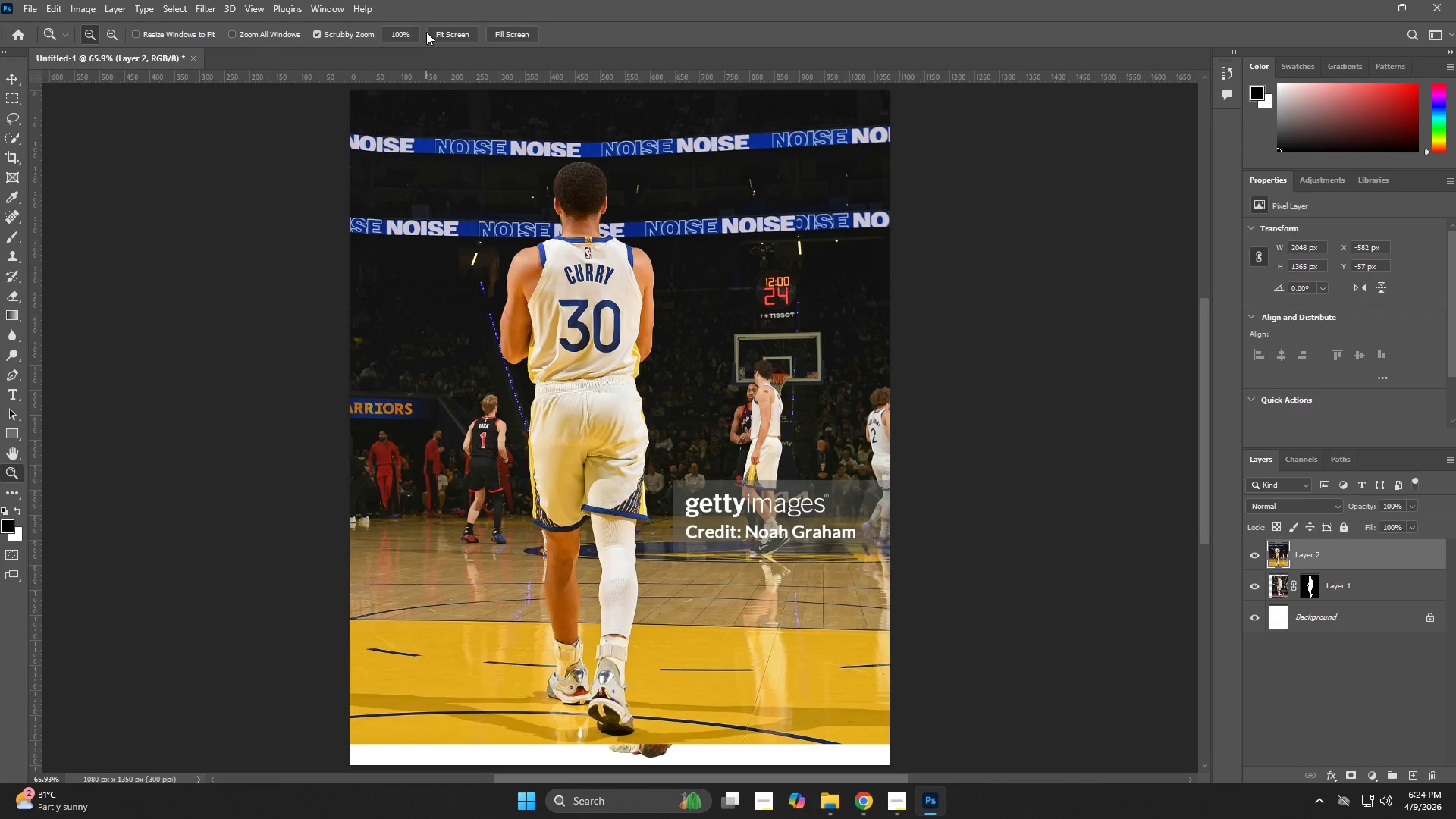 
left_click([426, 32])
 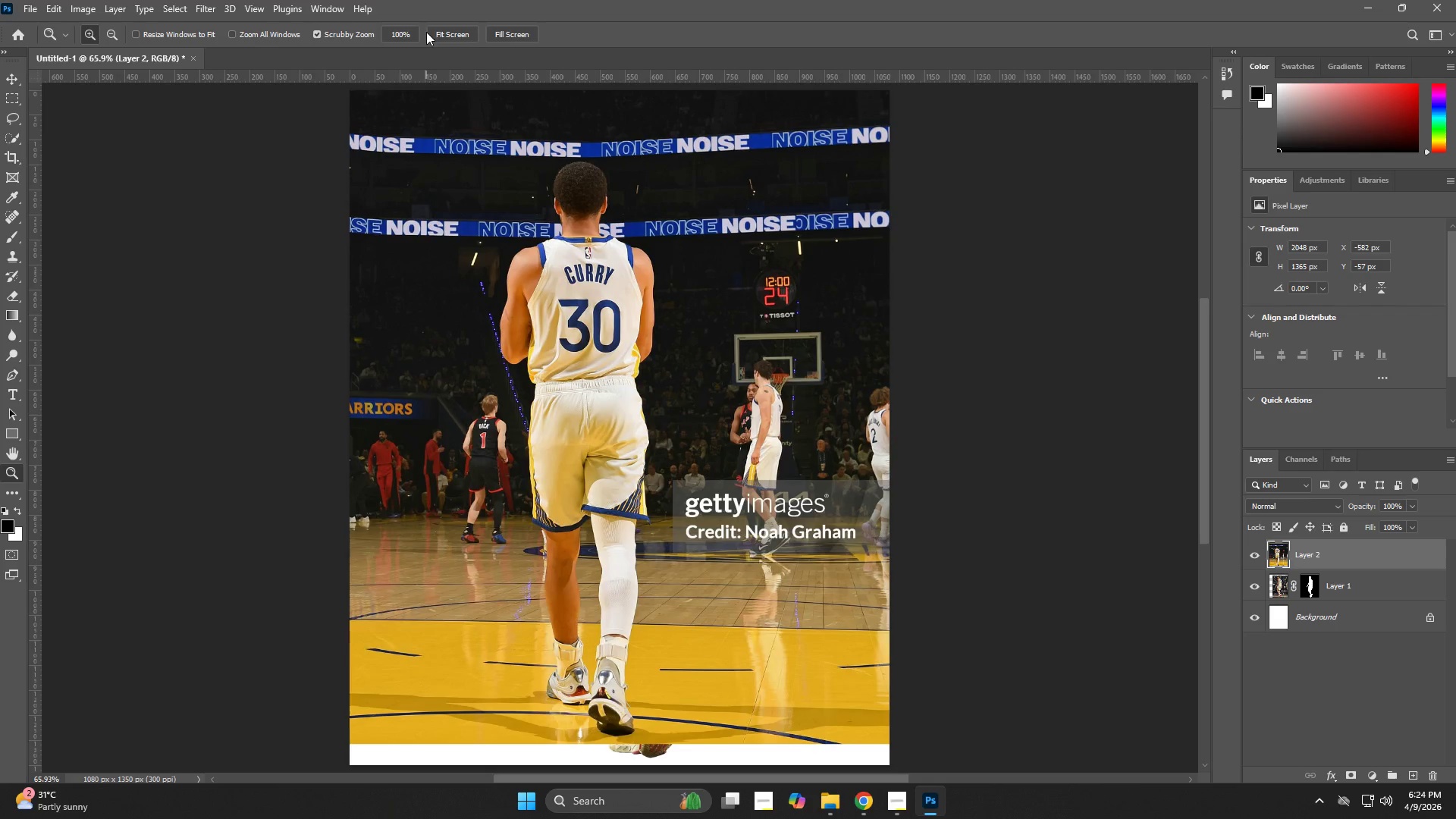 
hold_key(key=W, duration=0.62)
 